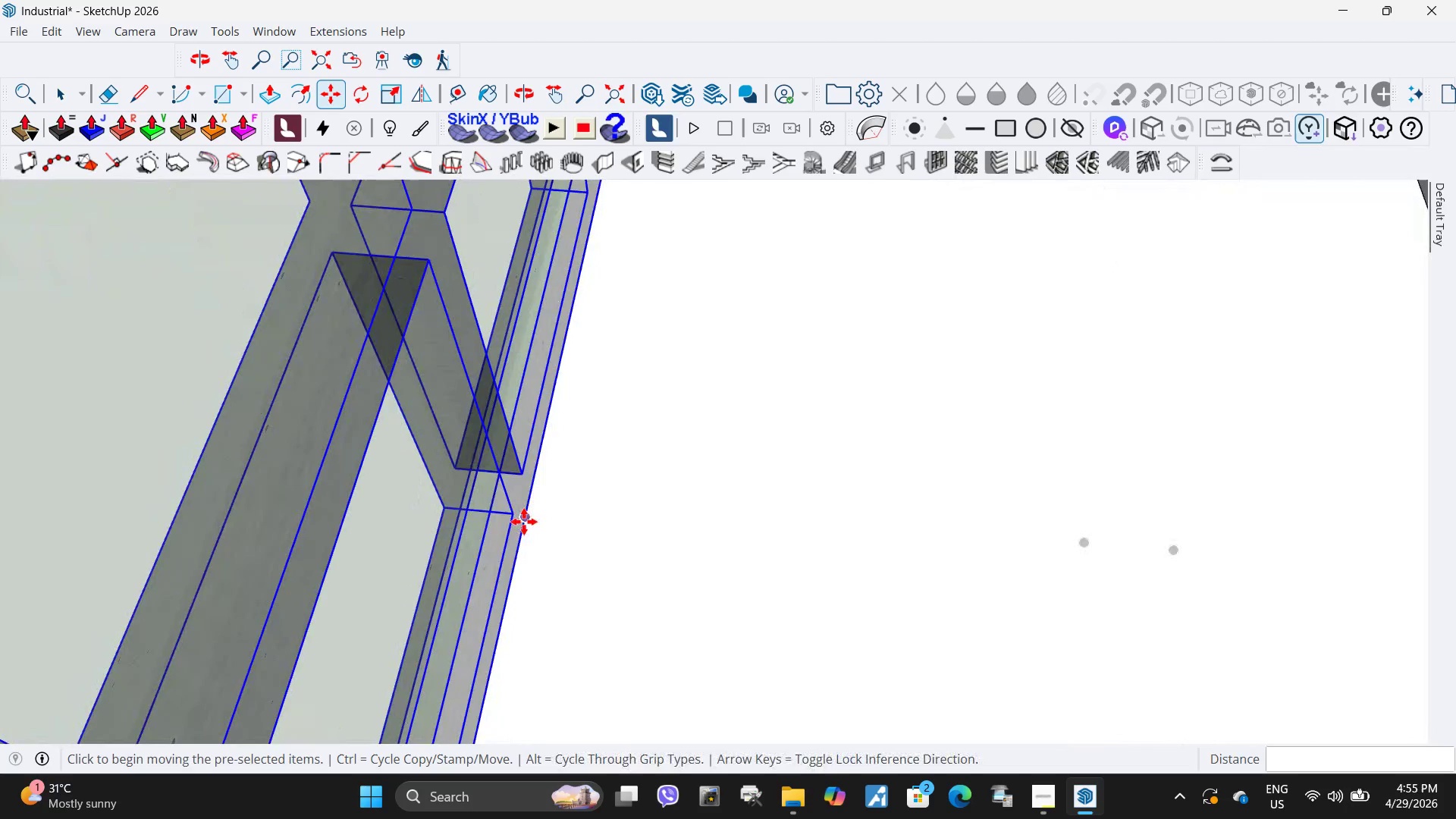 
left_click([524, 522])
 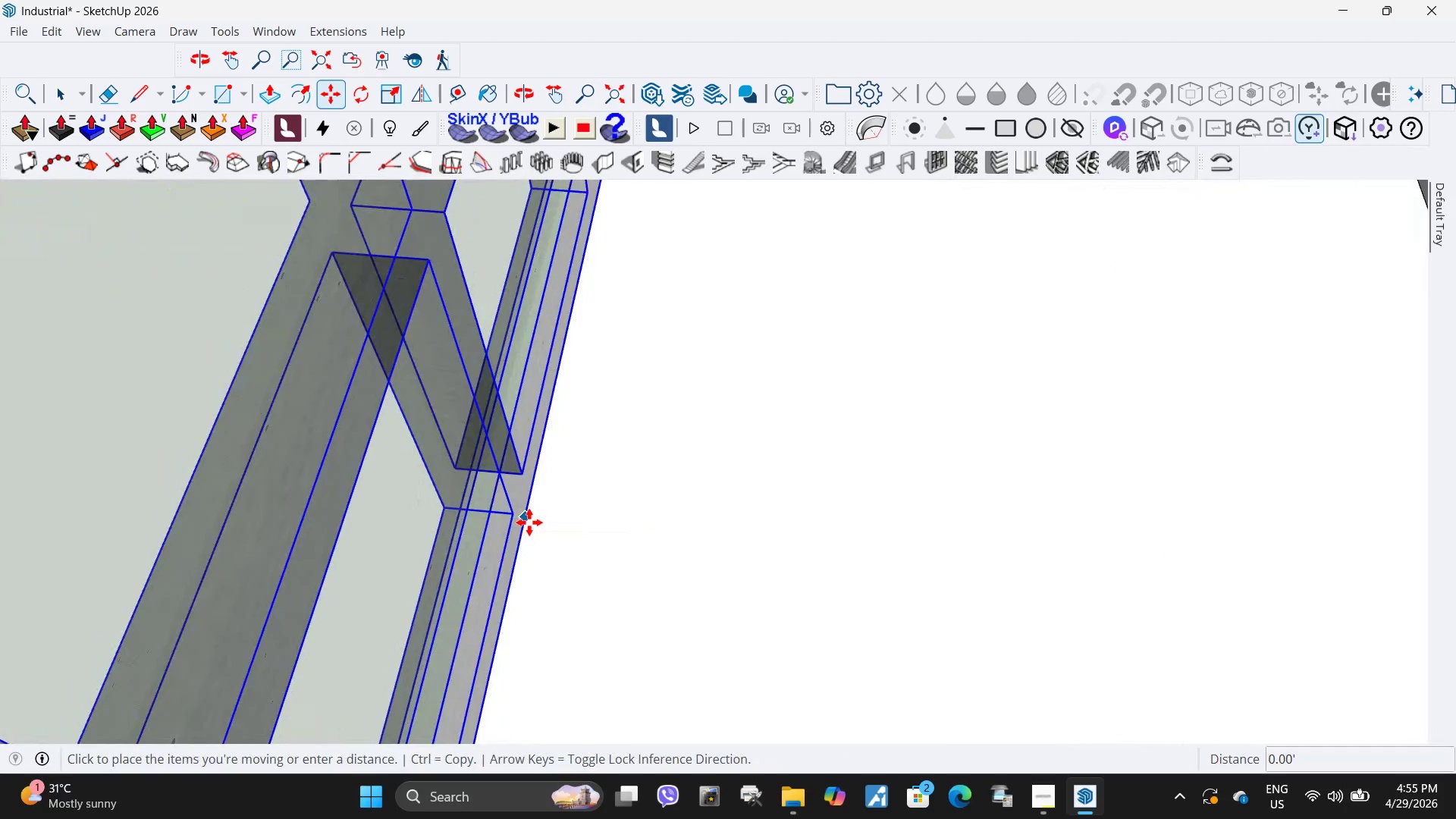 
scroll: coordinate [530, 522], scroll_direction: down, amount: 12.0
 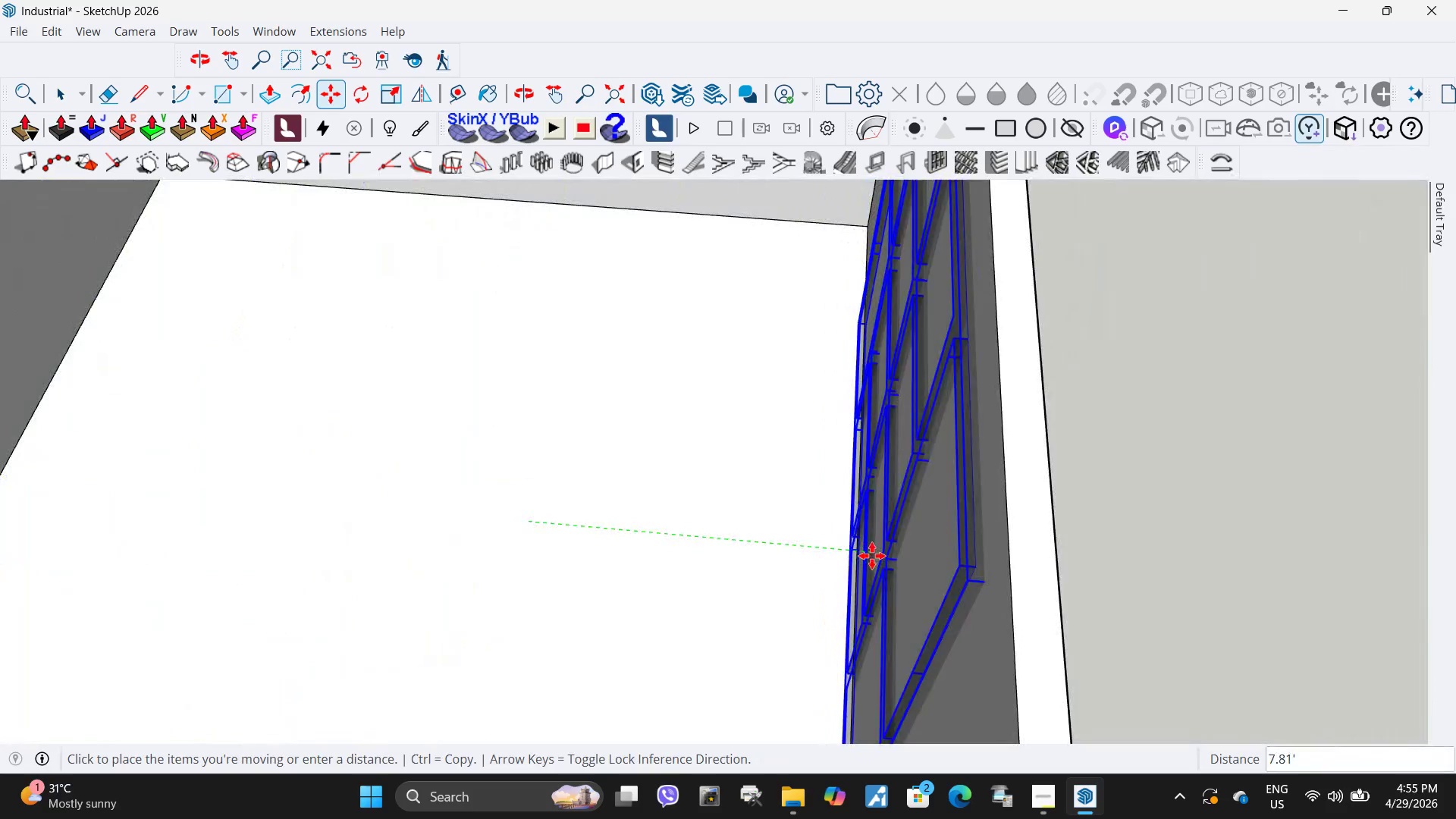 
left_click([858, 556])
 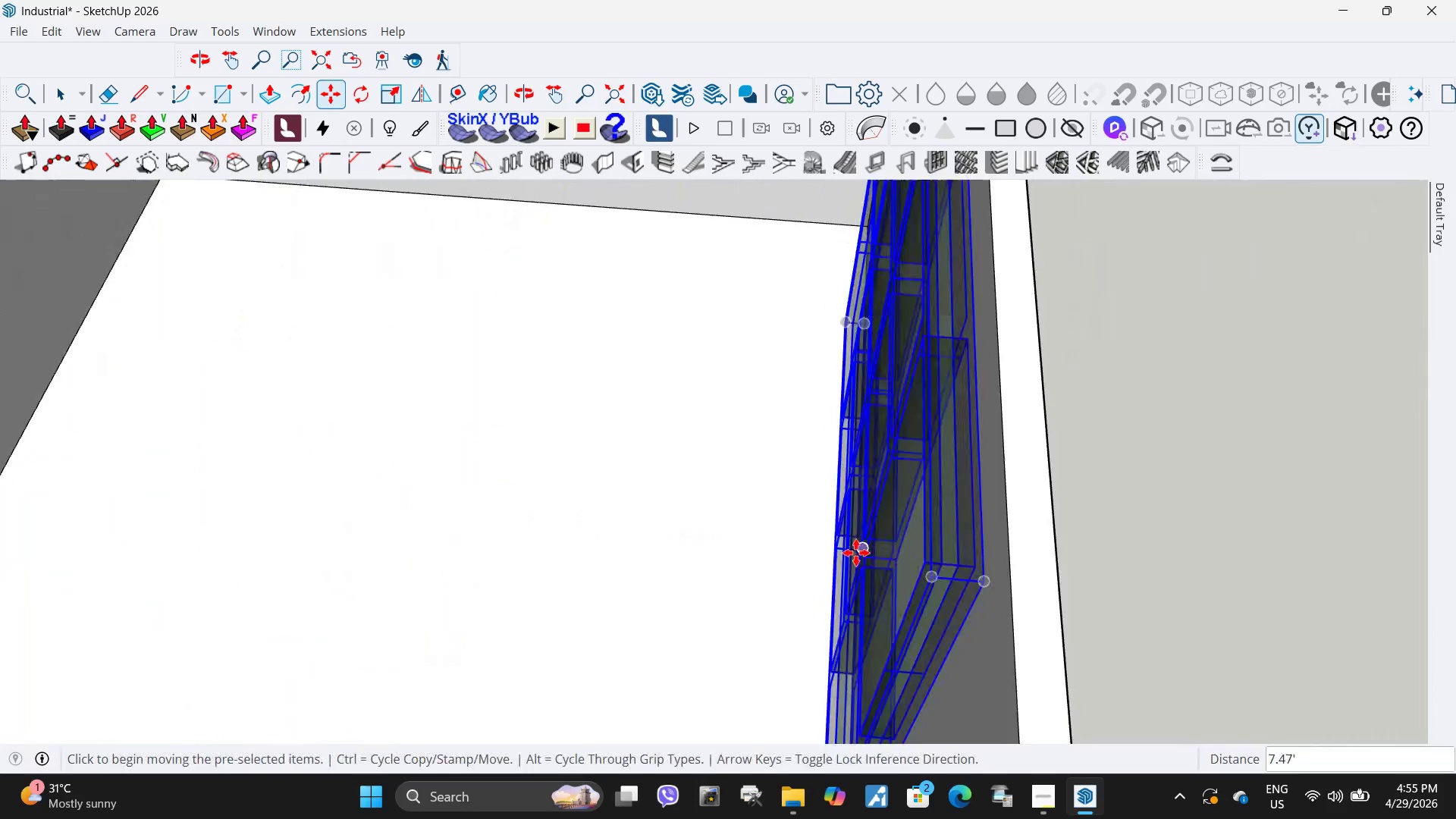 
scroll: coordinate [845, 553], scroll_direction: down, amount: 4.0
 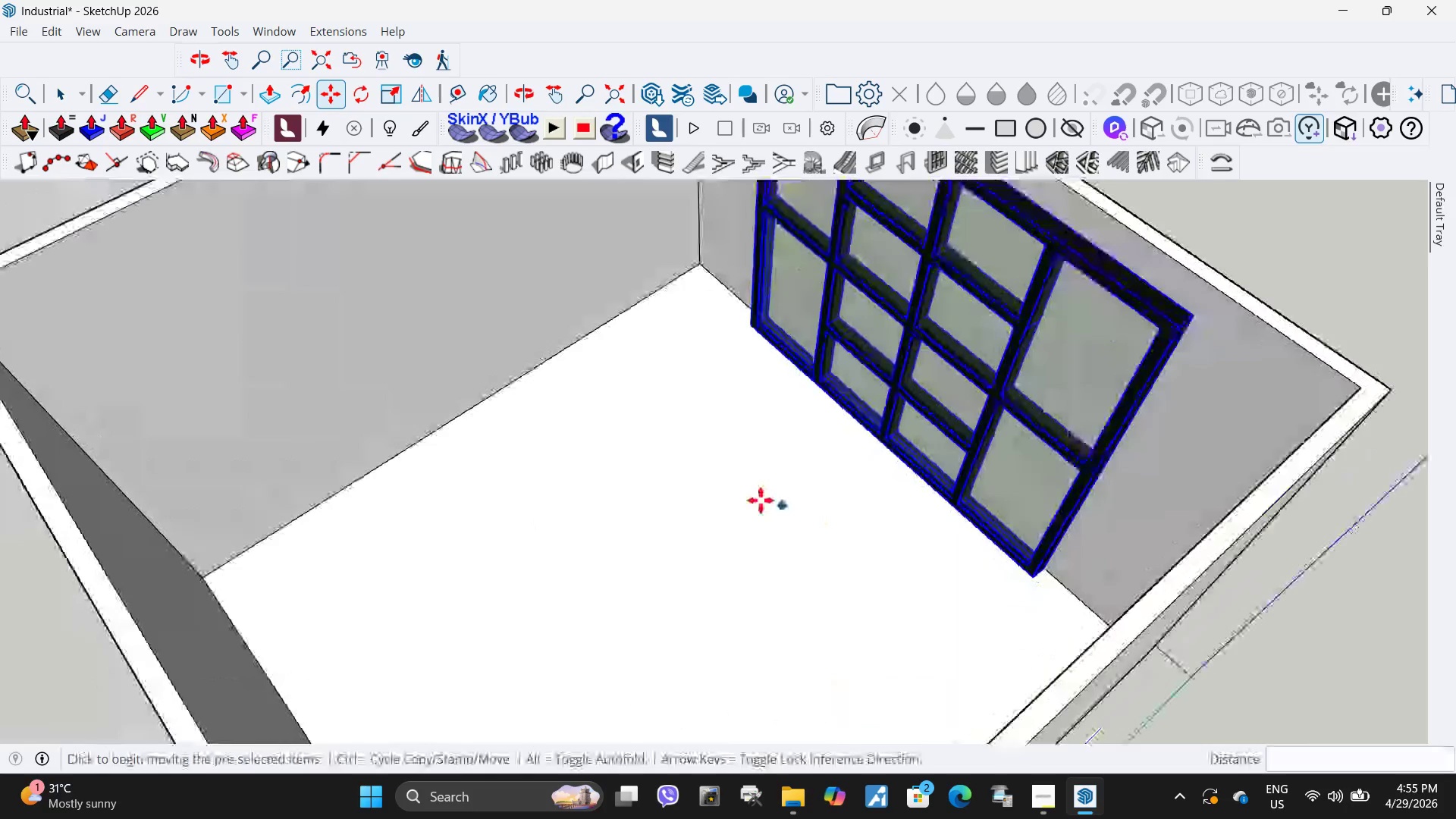 
key(Space)
 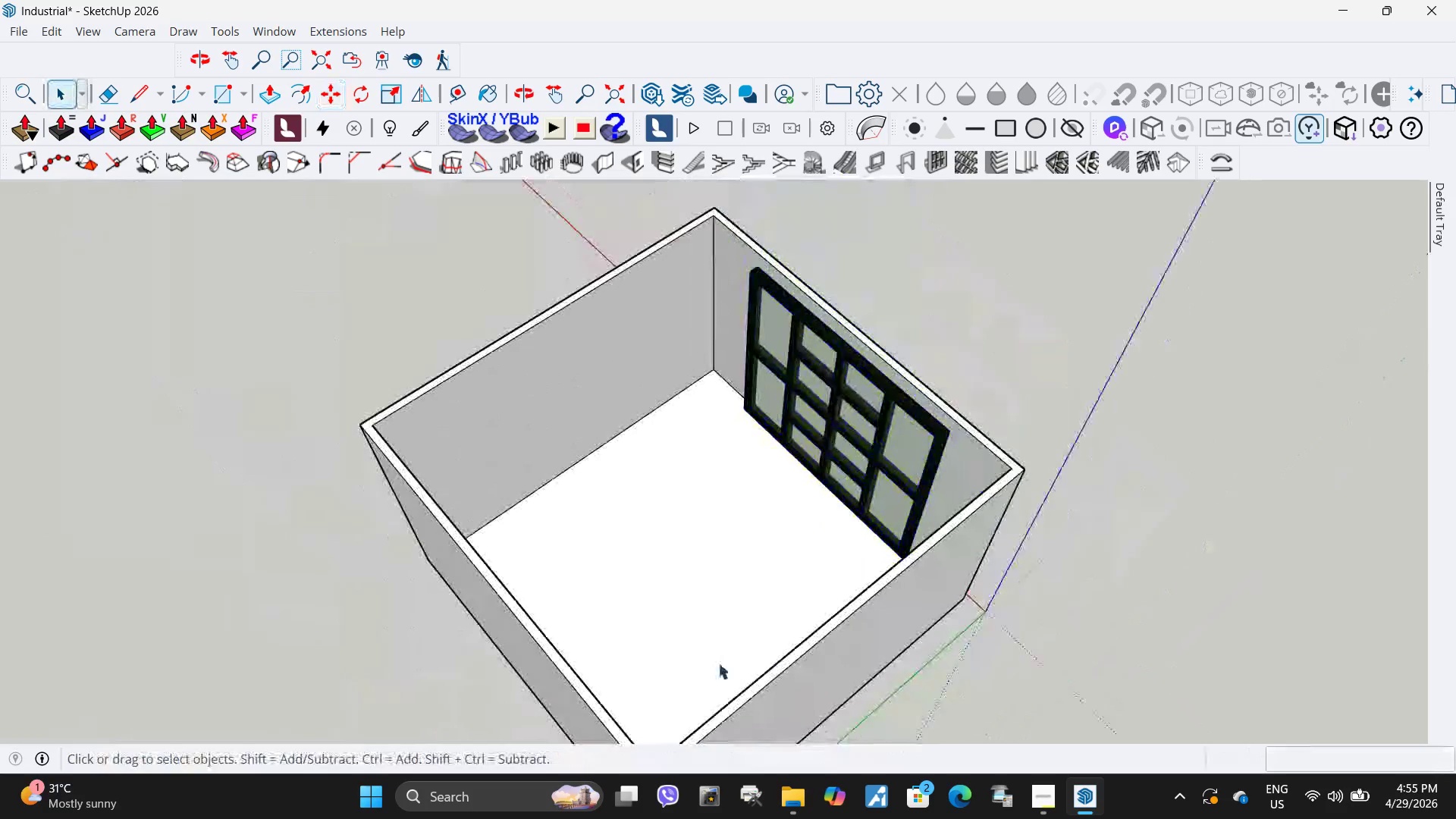 
scroll: coordinate [720, 662], scroll_direction: down, amount: 6.0
 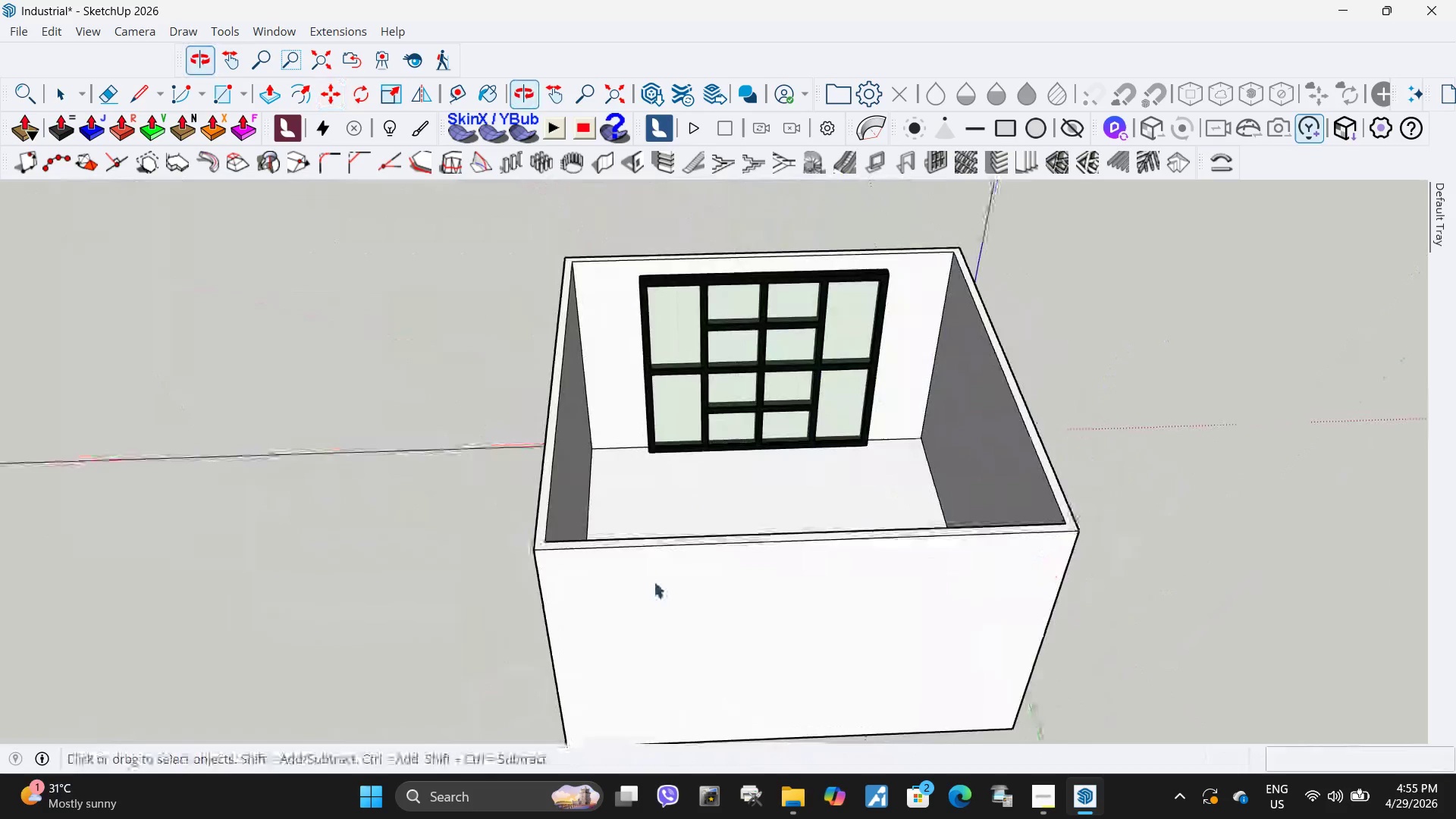 
double_click([836, 406])
 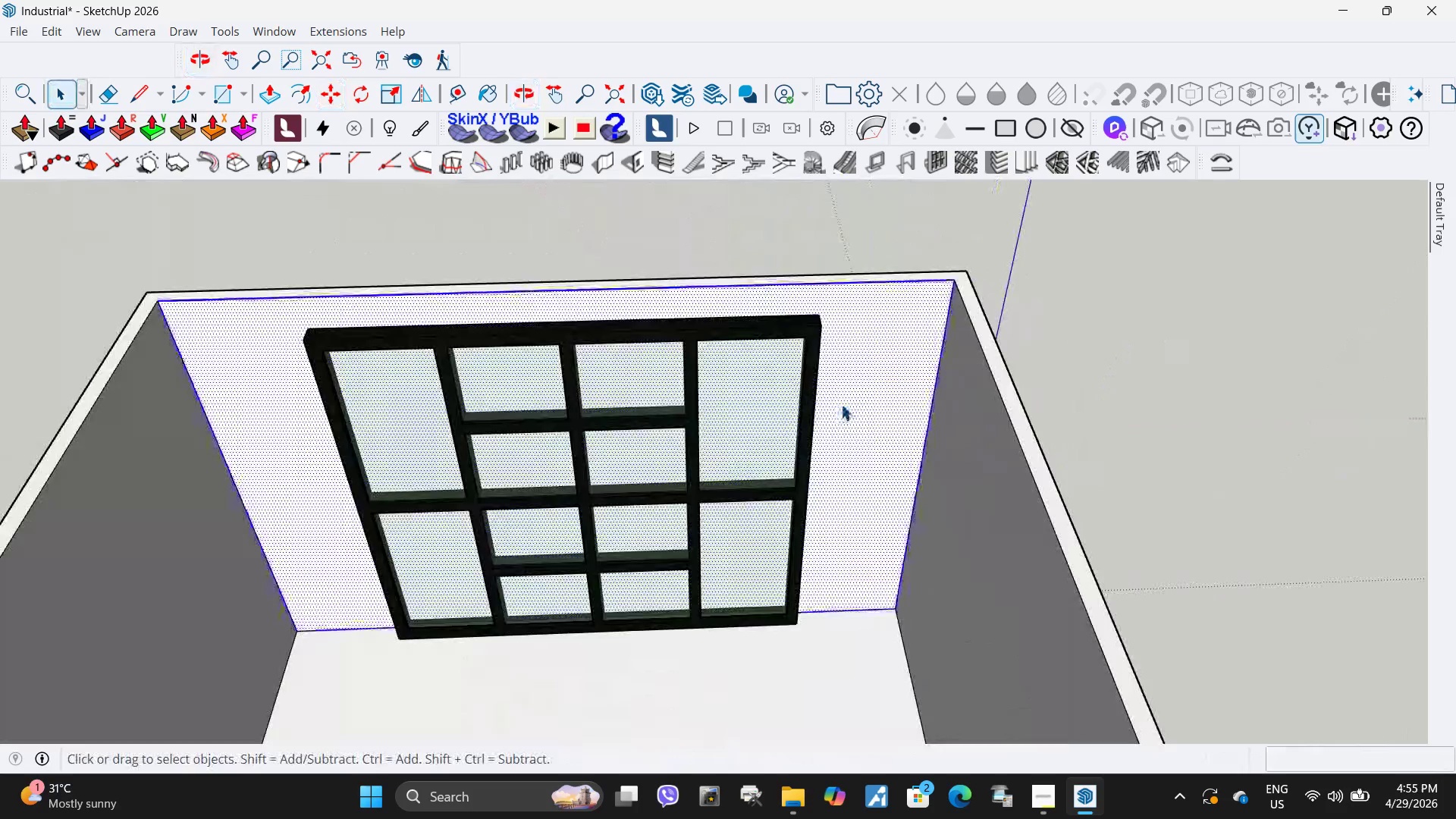 
scroll: coordinate [800, 397], scroll_direction: up, amount: 5.0
 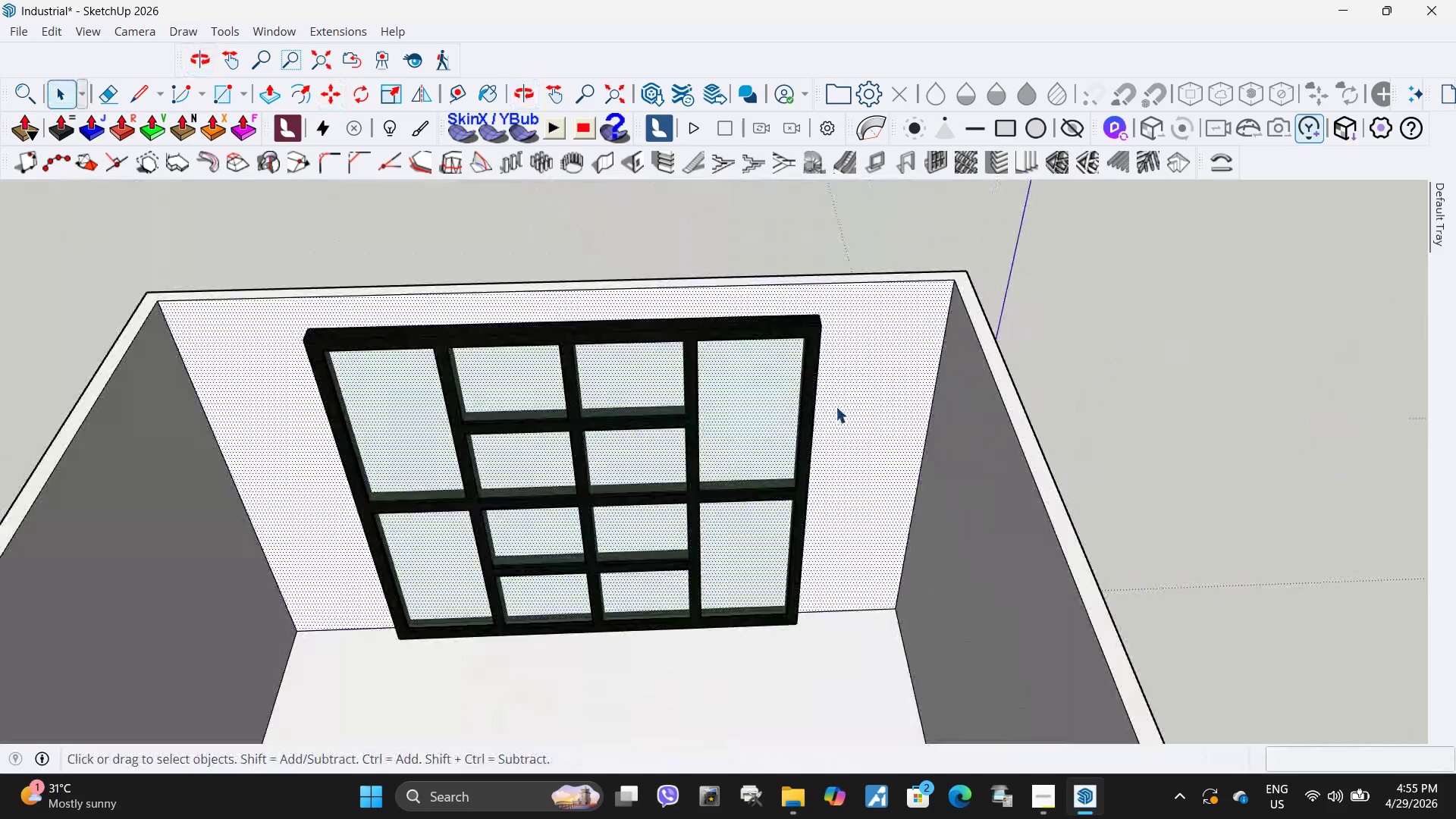 
scroll: coordinate [841, 405], scroll_direction: down, amount: 6.0
 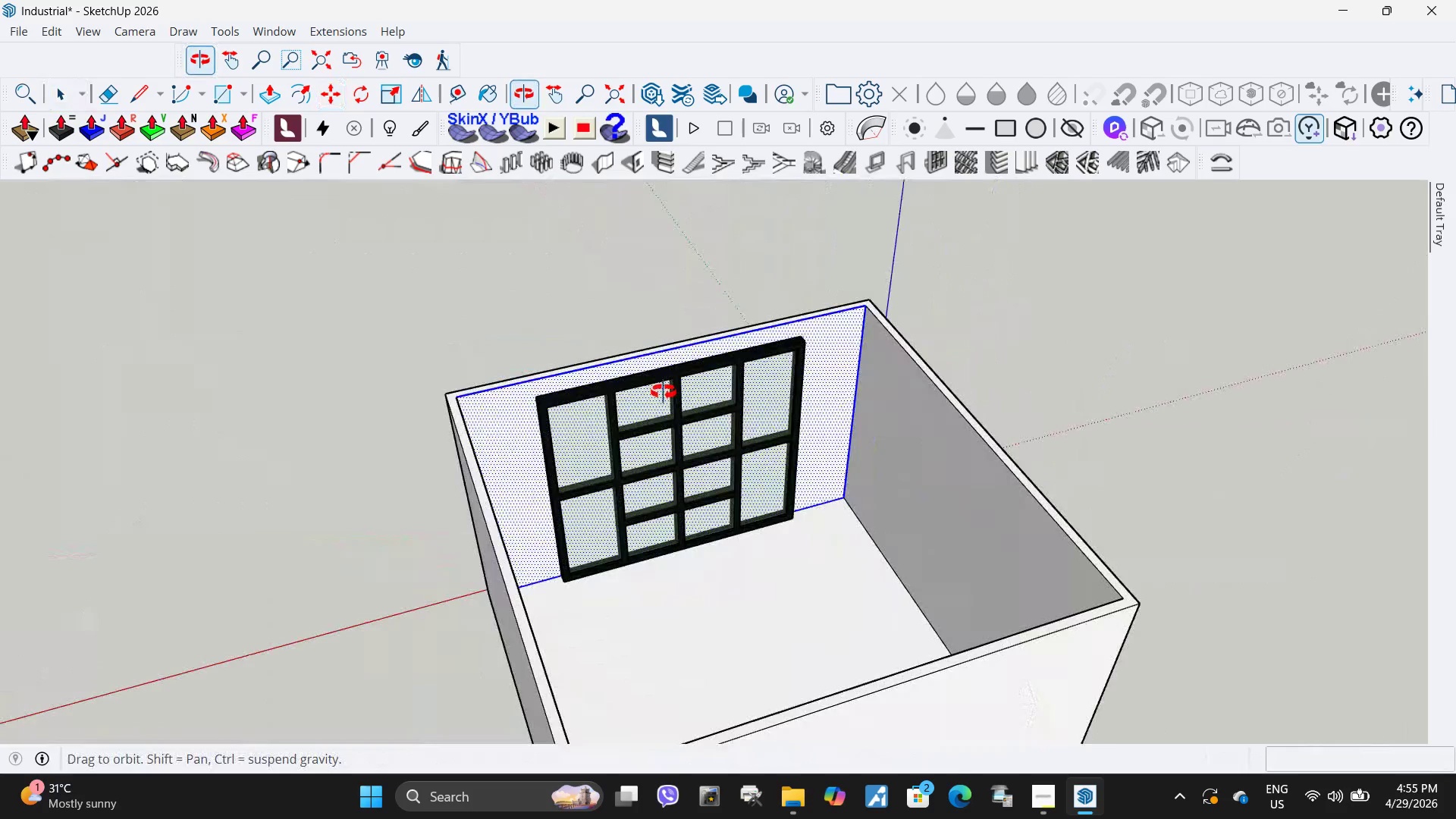 
scroll: coordinate [463, 391], scroll_direction: up, amount: 9.0
 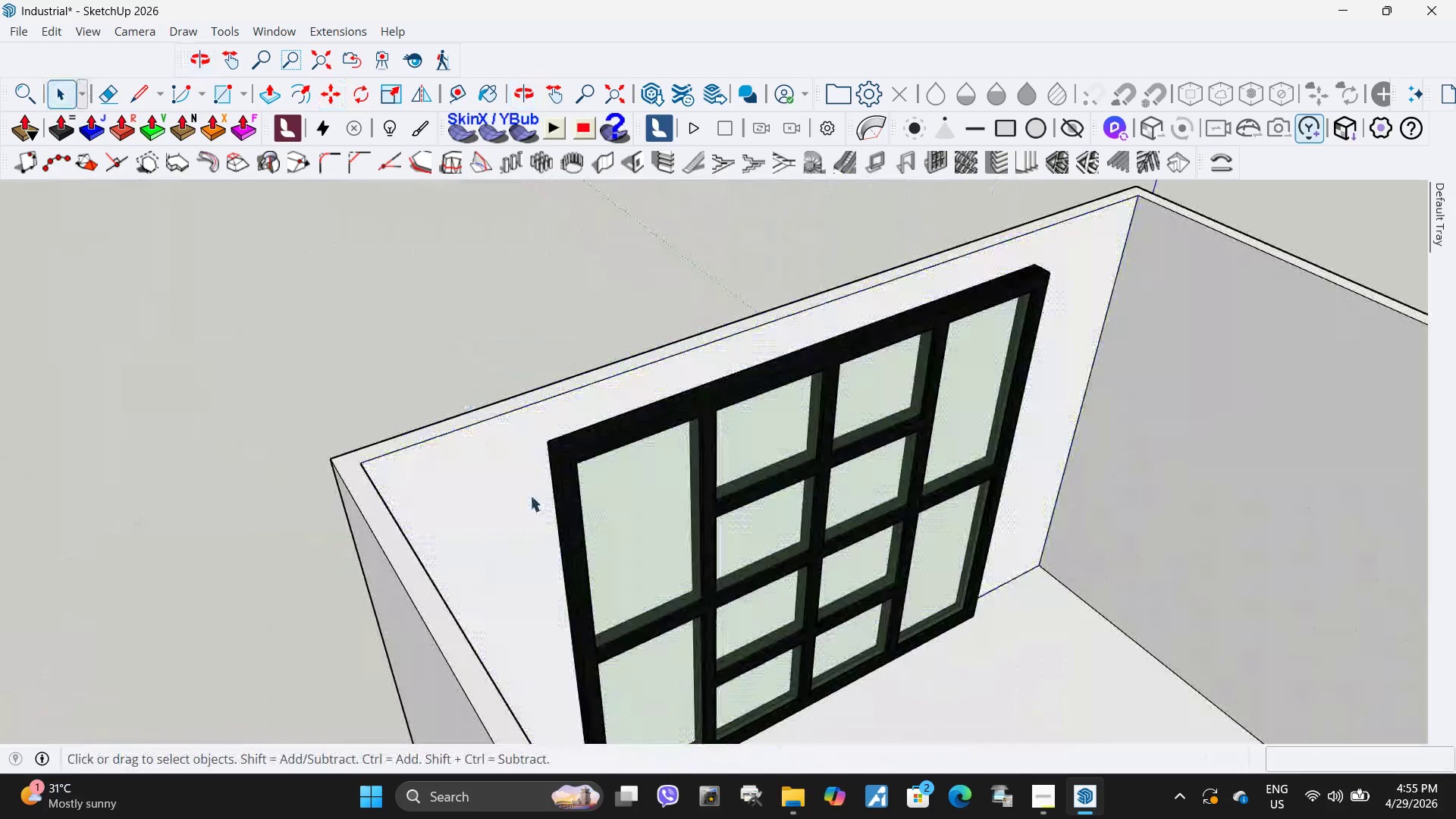 
triple_click([529, 496])
 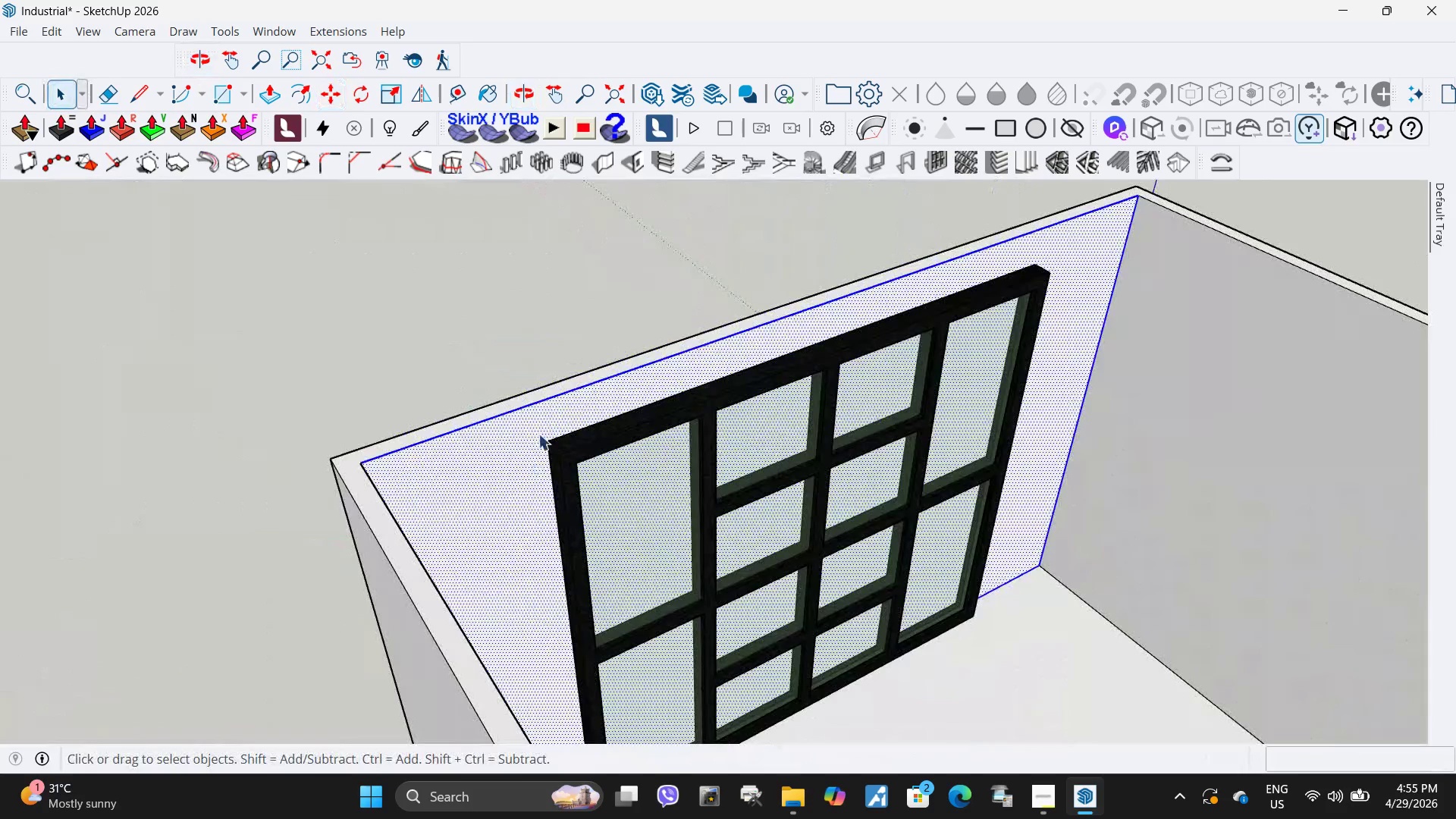 
key(R)
 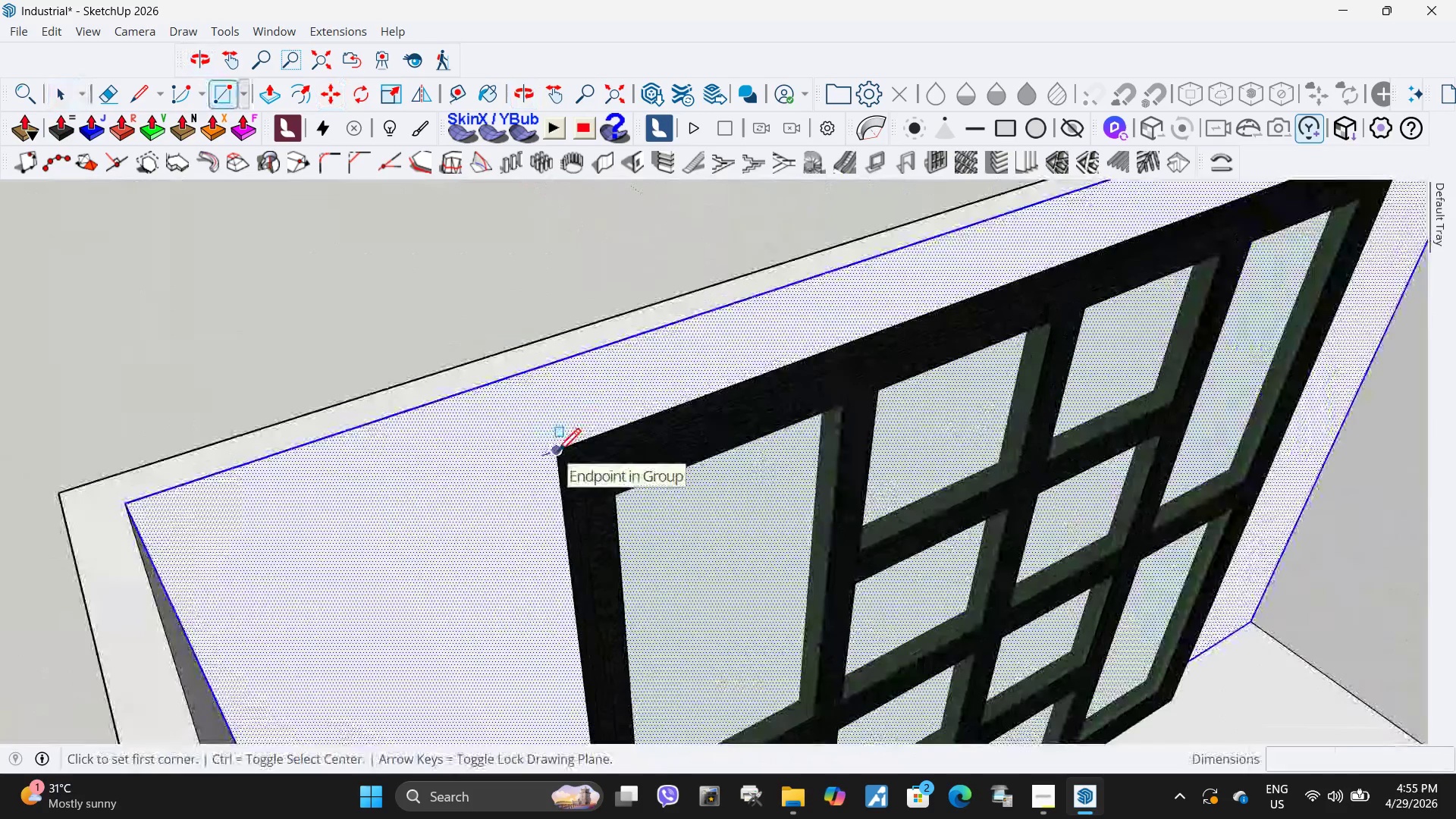 
scroll: coordinate [540, 431], scroll_direction: up, amount: 7.0
 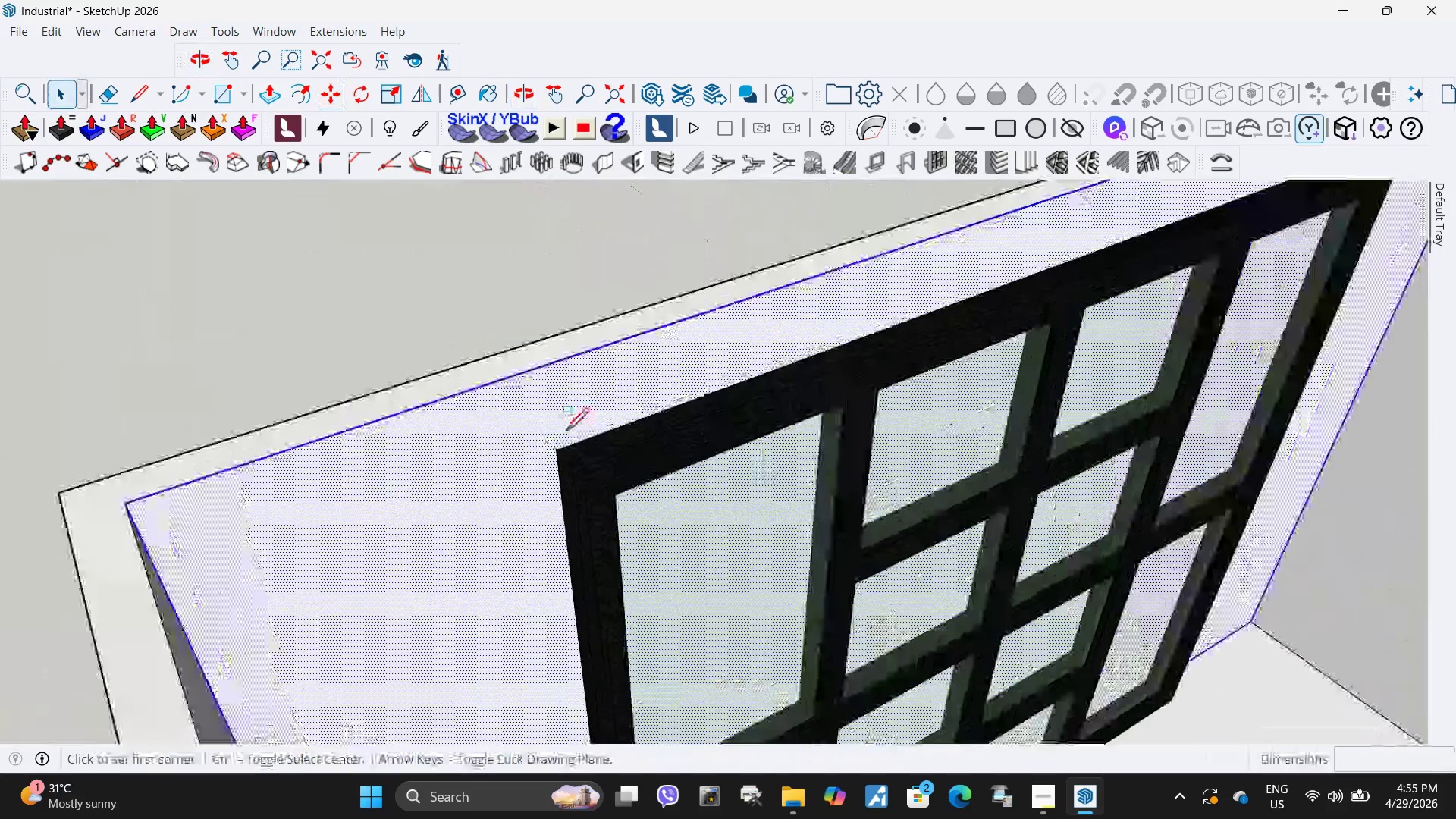 
left_click([557, 454])
 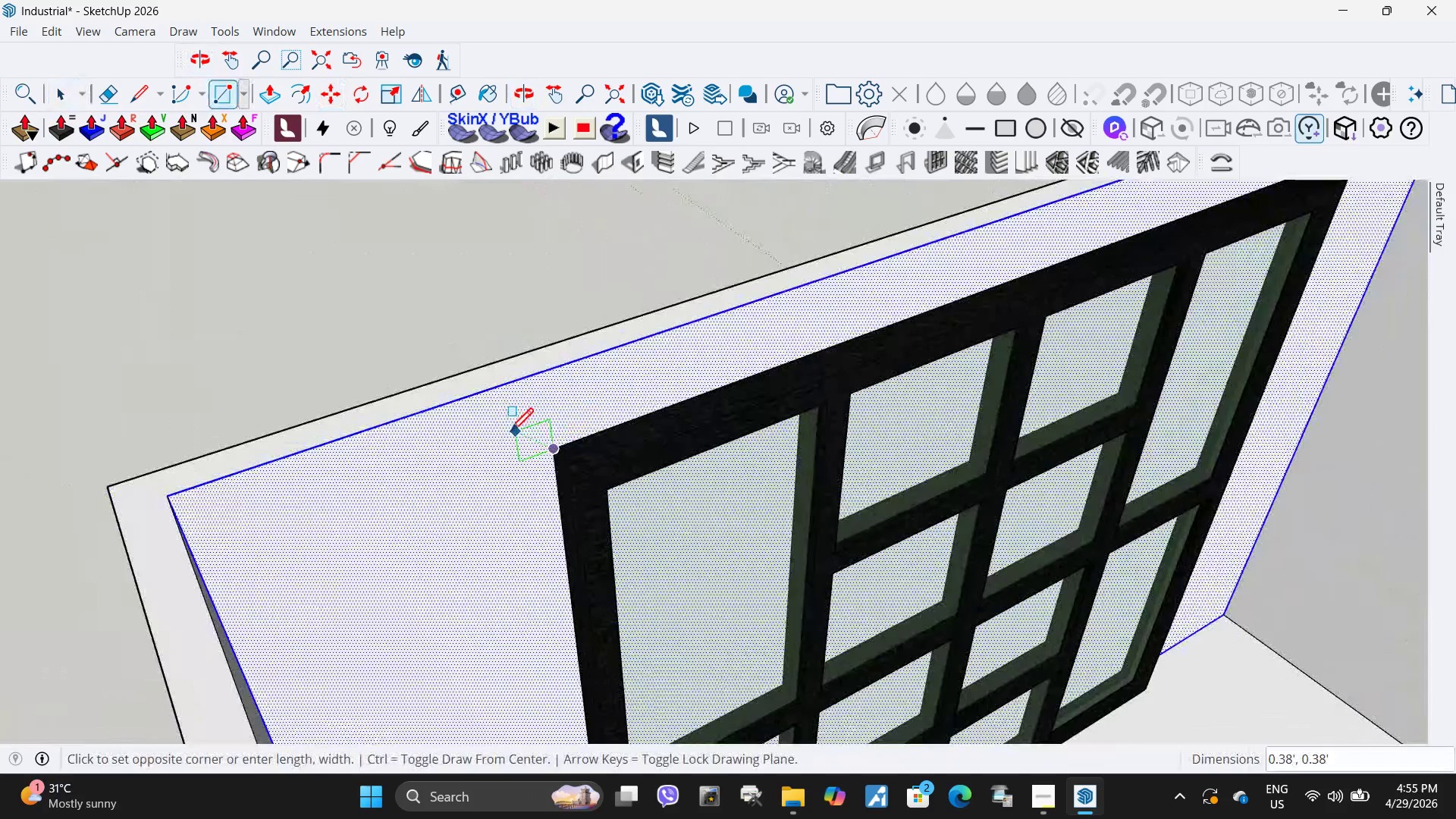 
scroll: coordinate [680, 482], scroll_direction: down, amount: 11.0
 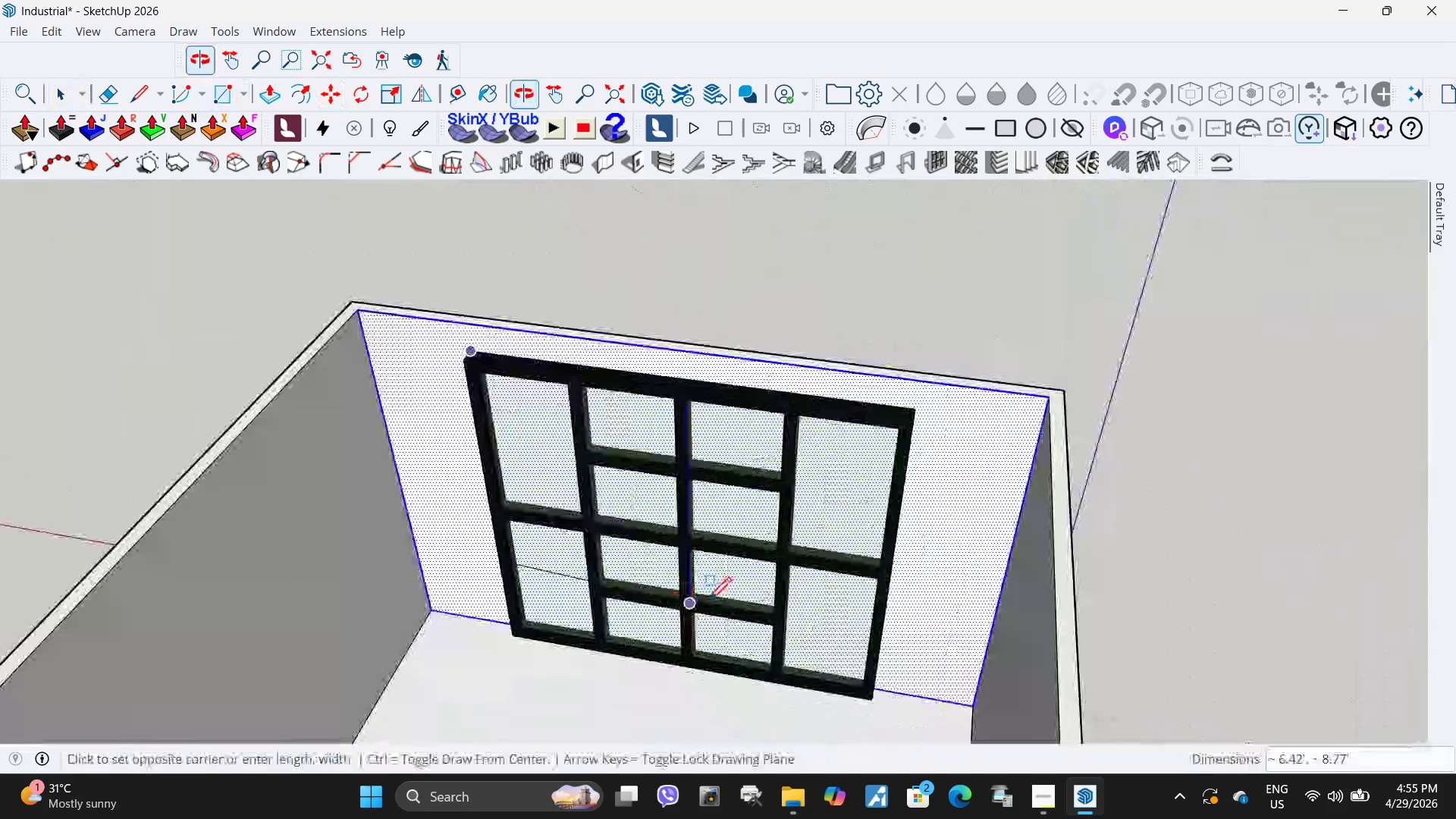 
scroll: coordinate [789, 734], scroll_direction: up, amount: 23.0
 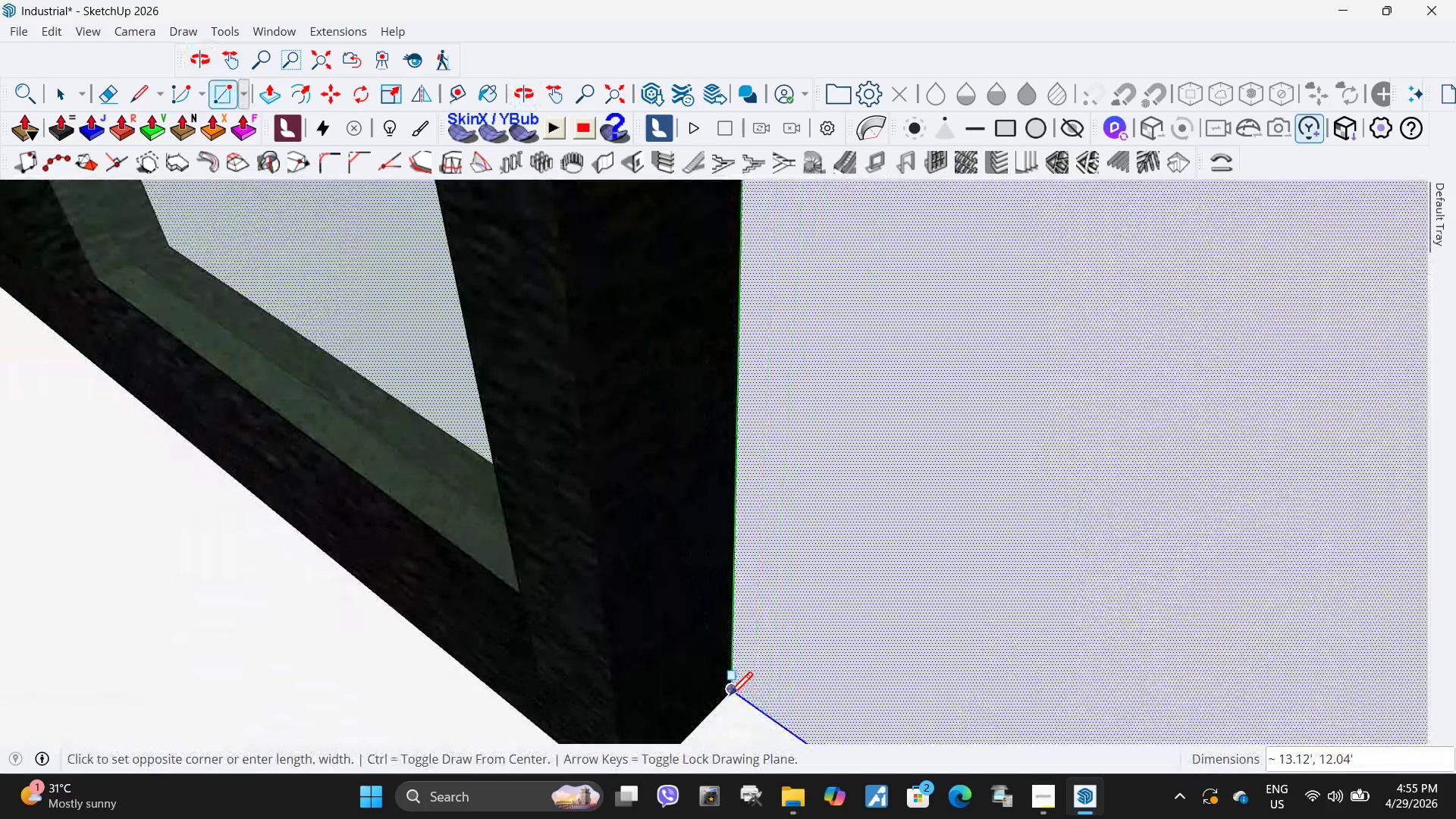 
left_click([730, 698])
 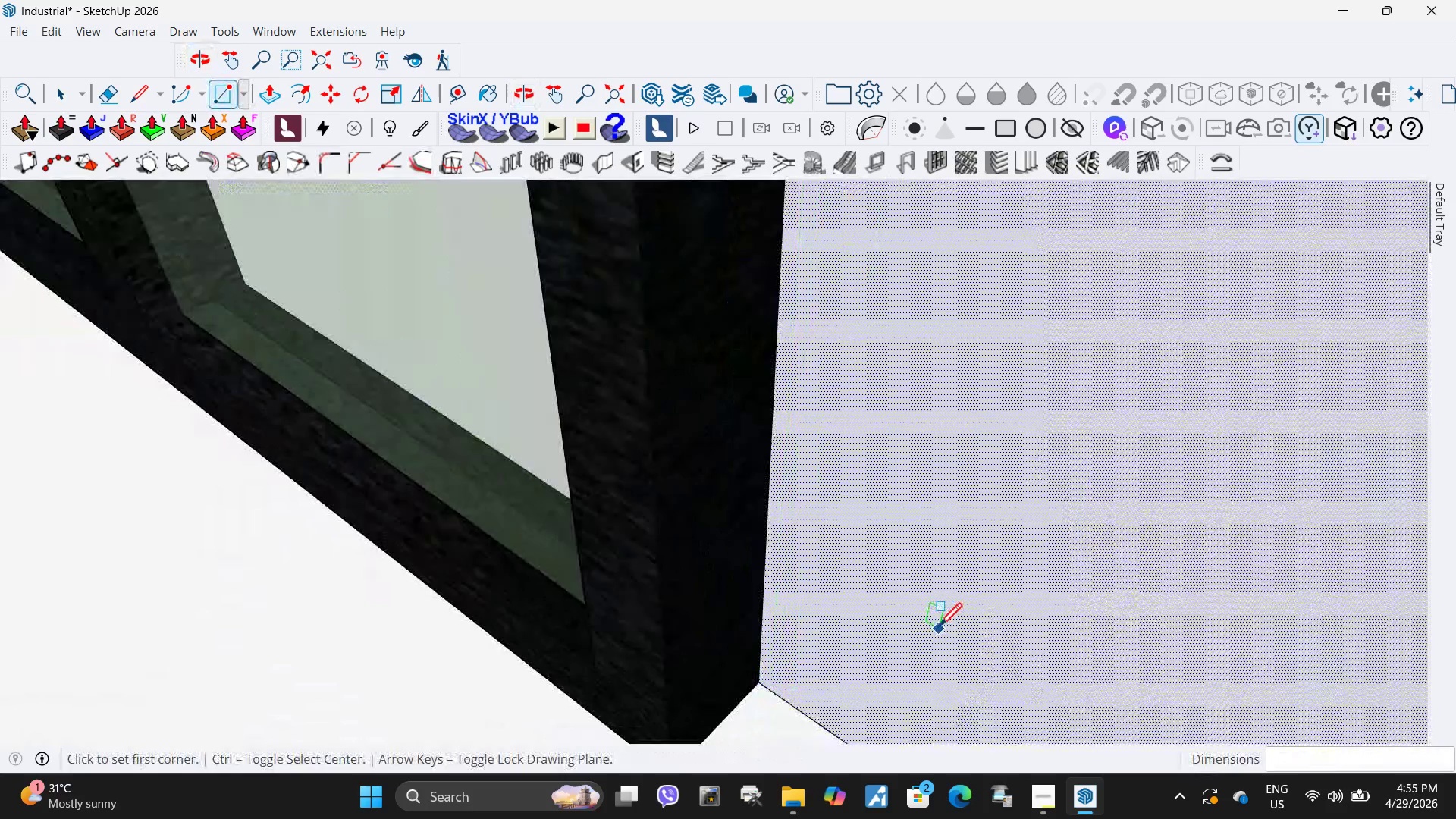 
key(Space)
 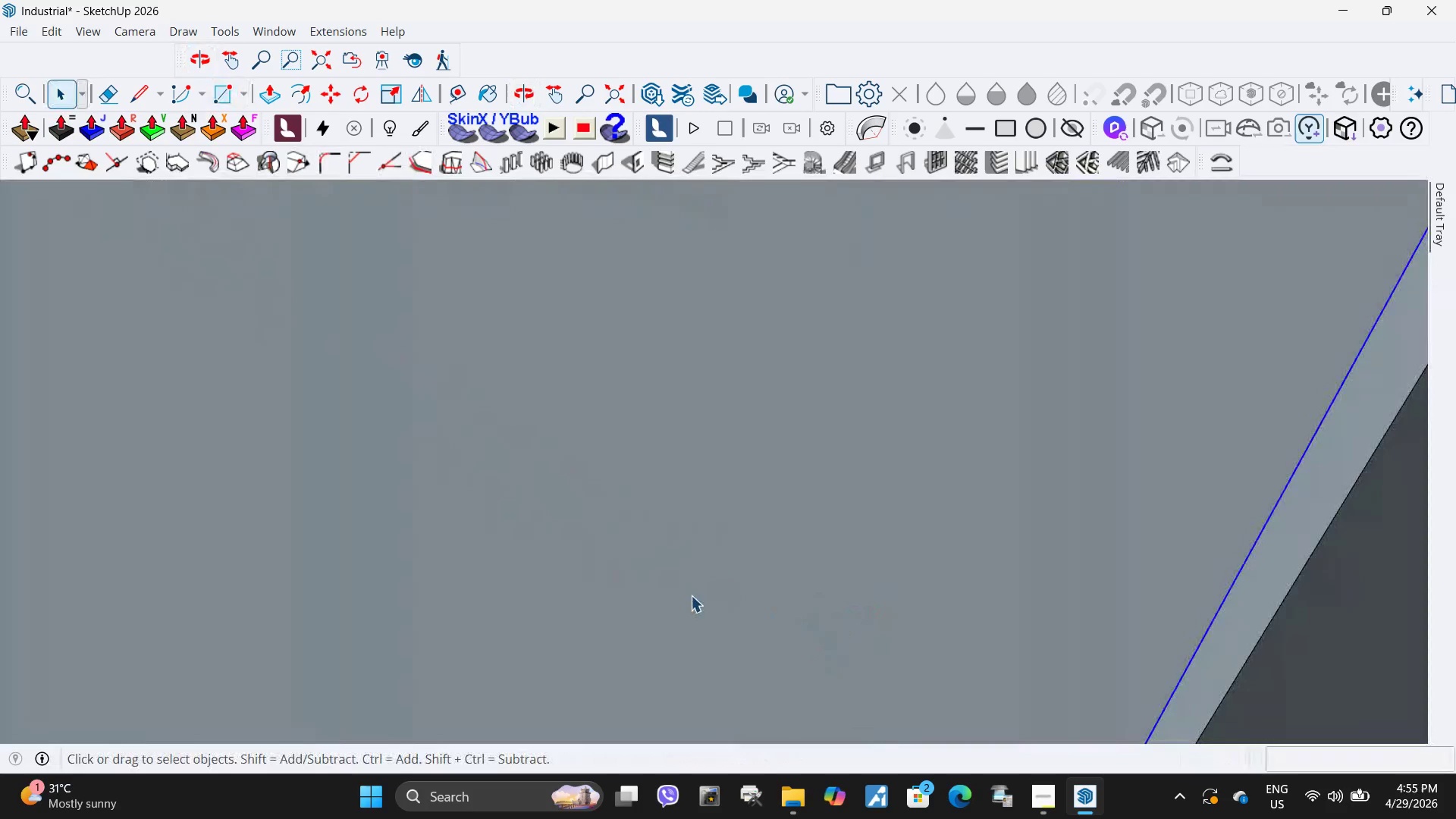 
scroll: coordinate [690, 598], scroll_direction: down, amount: 22.0
 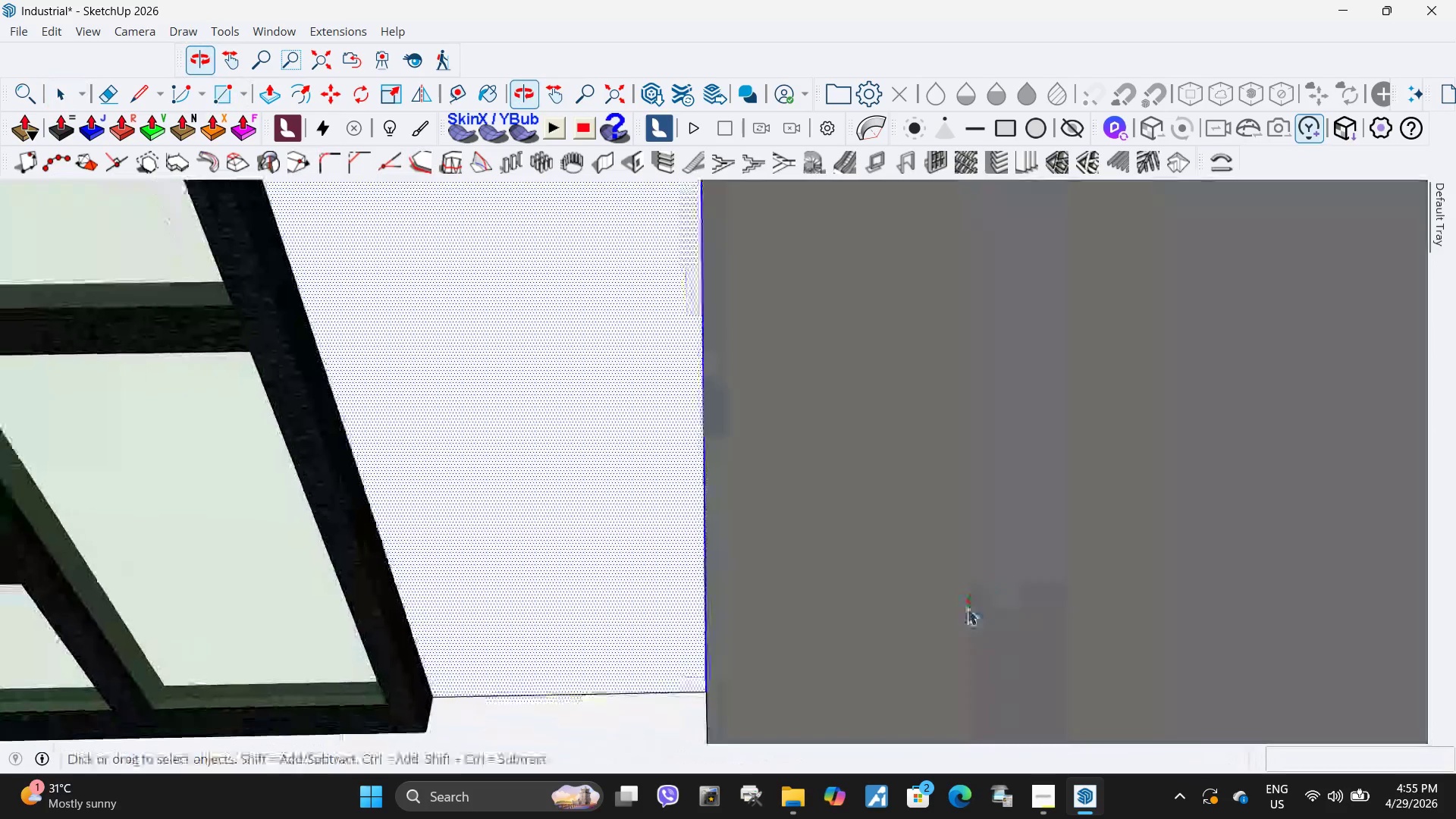 
key(H)
 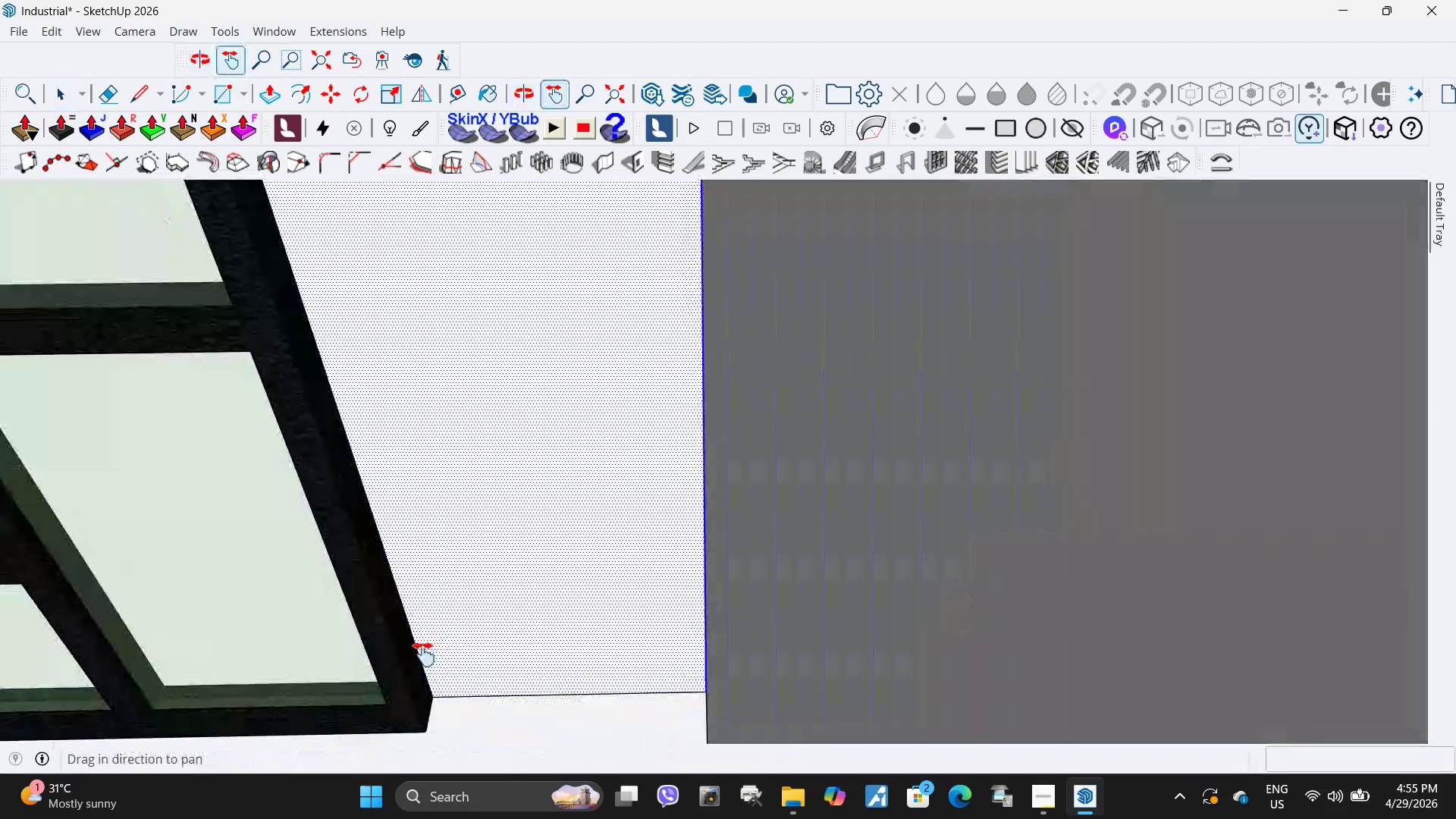 
left_click_drag(start_coordinate=[422, 654], to_coordinate=[1027, 580])
 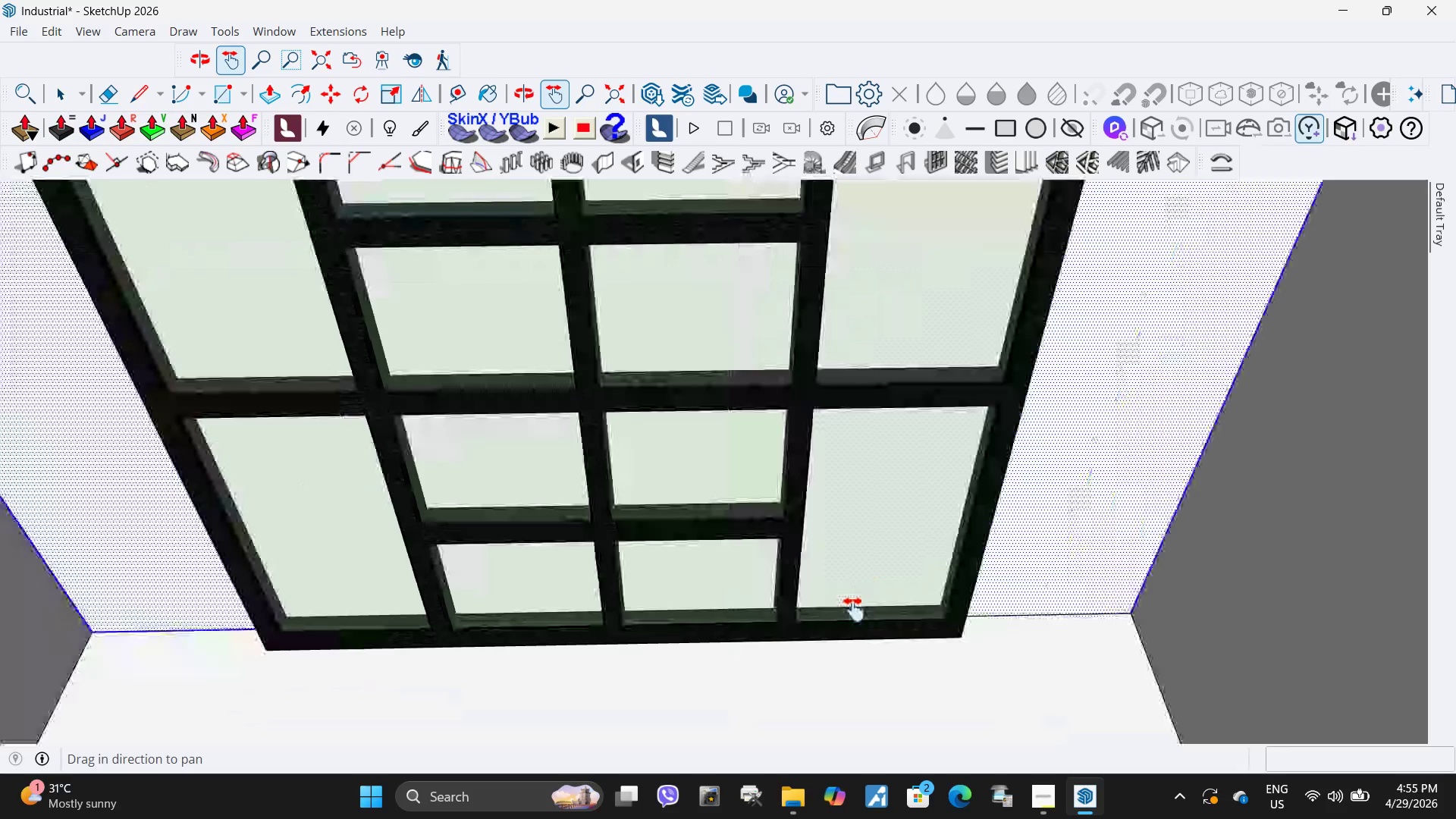 
key(Space)
 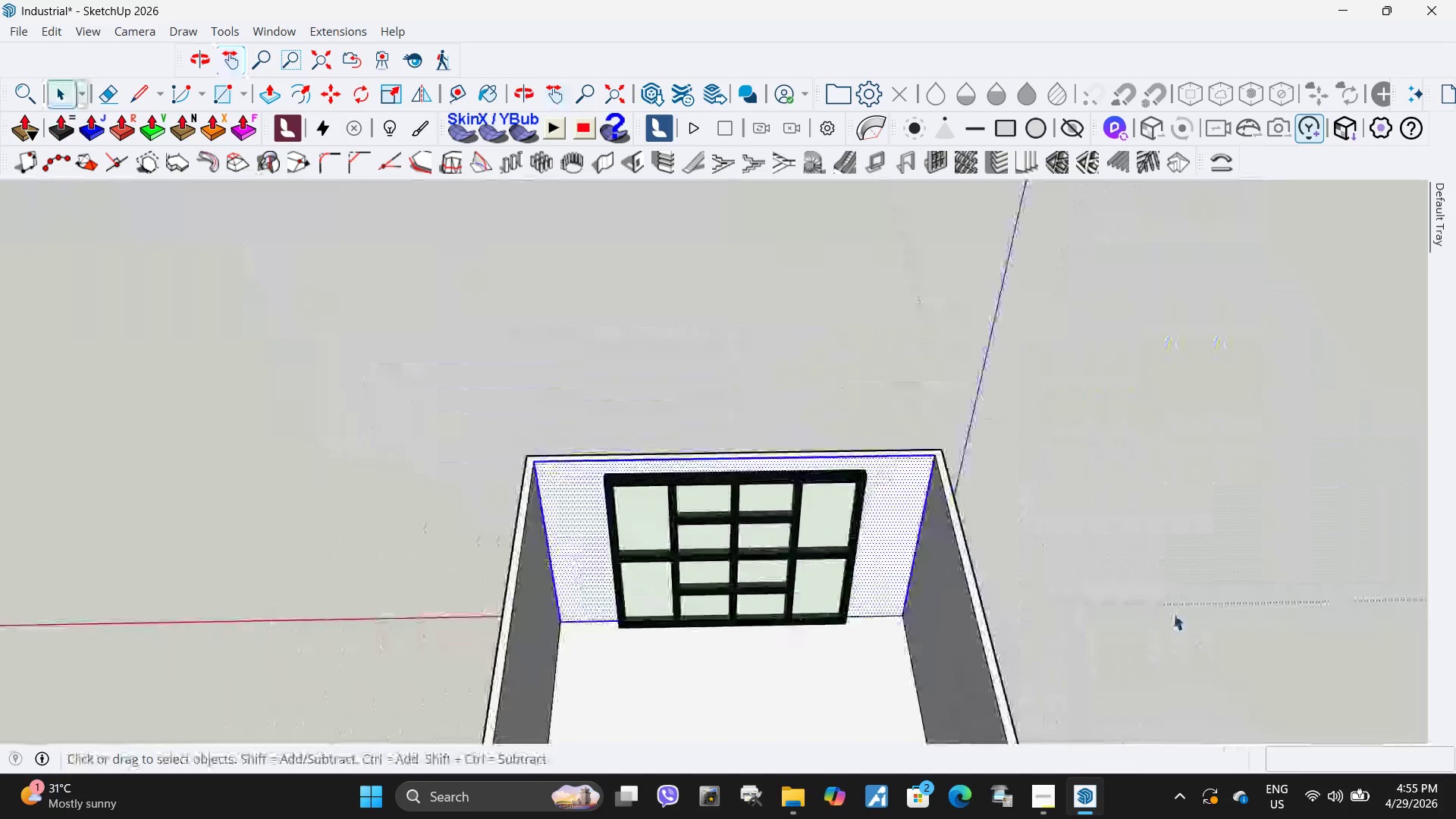 
left_click([1173, 613])
 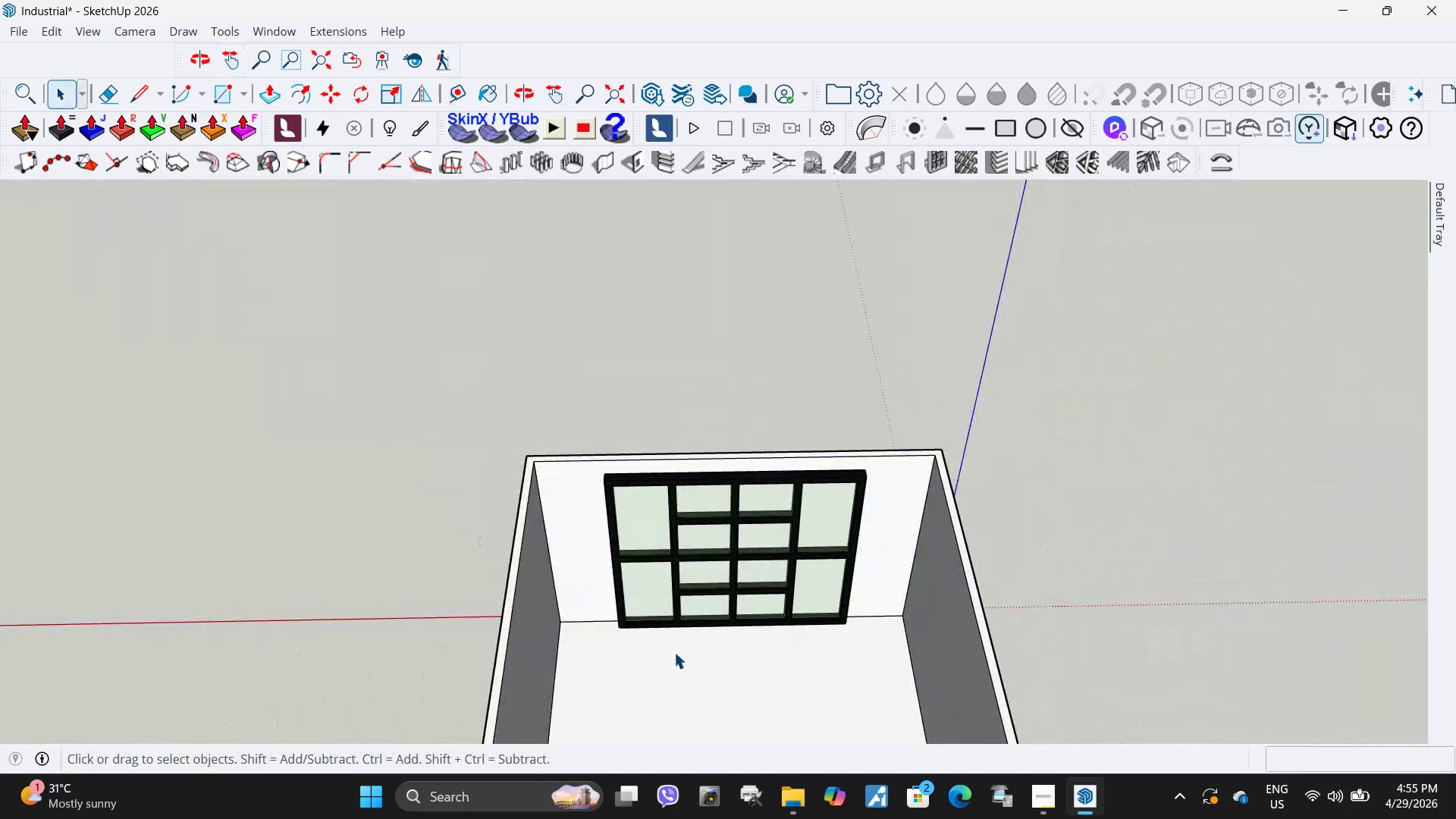 
scroll: coordinate [797, 610], scroll_direction: down, amount: 17.0
 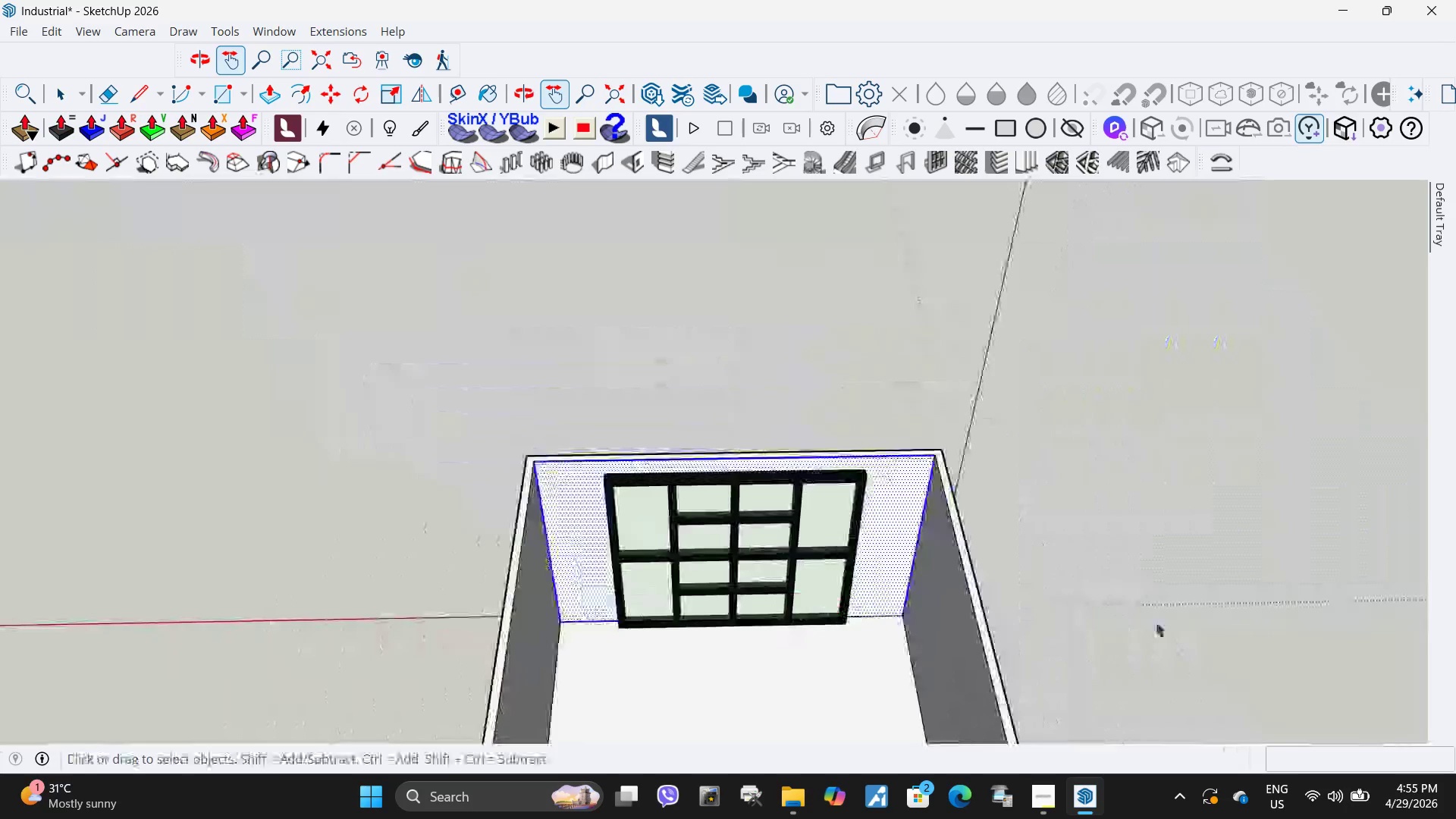 
left_click([690, 615])
 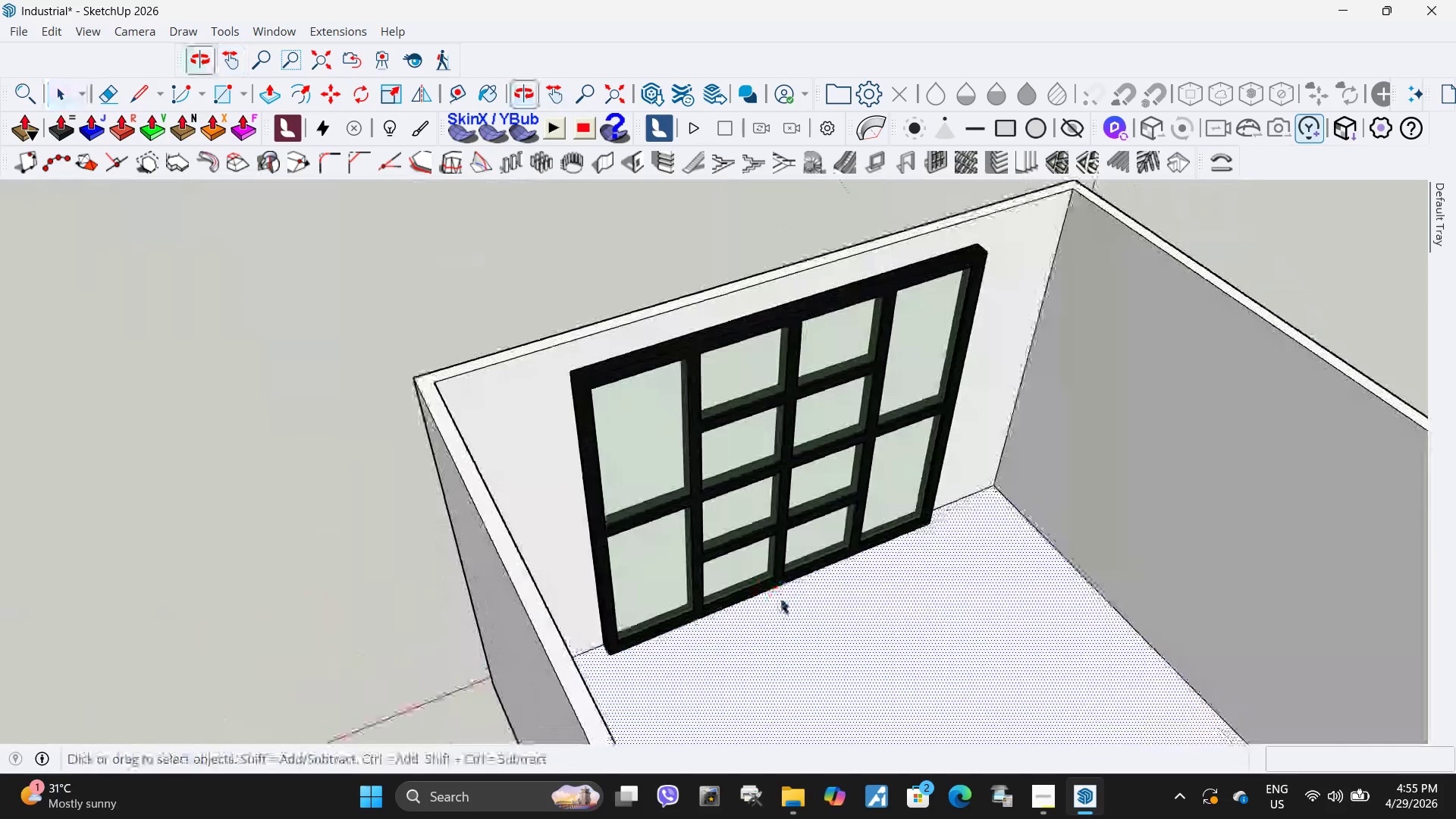 
scroll: coordinate [670, 652], scroll_direction: up, amount: 5.0
 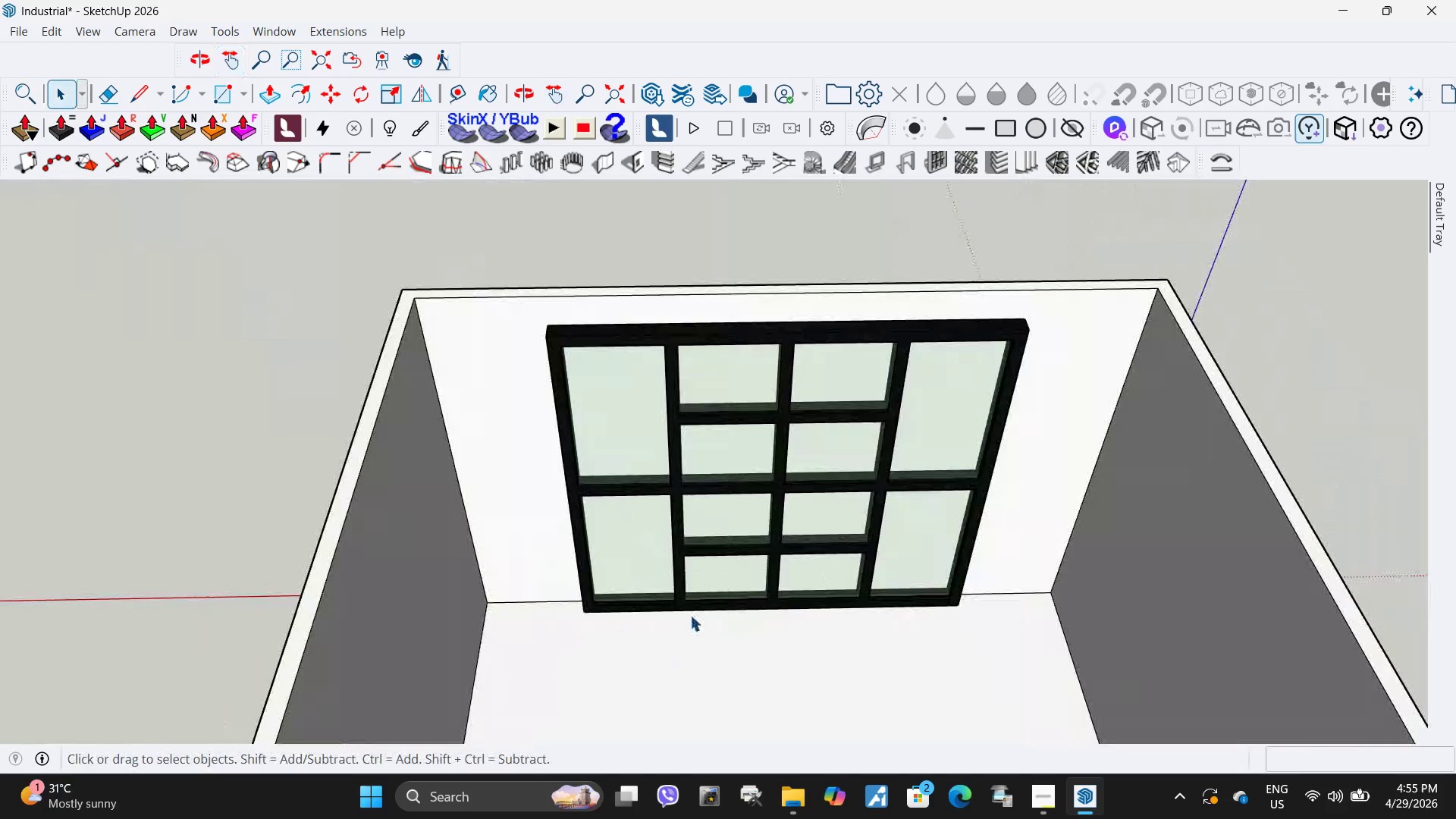 
left_click([692, 598])
 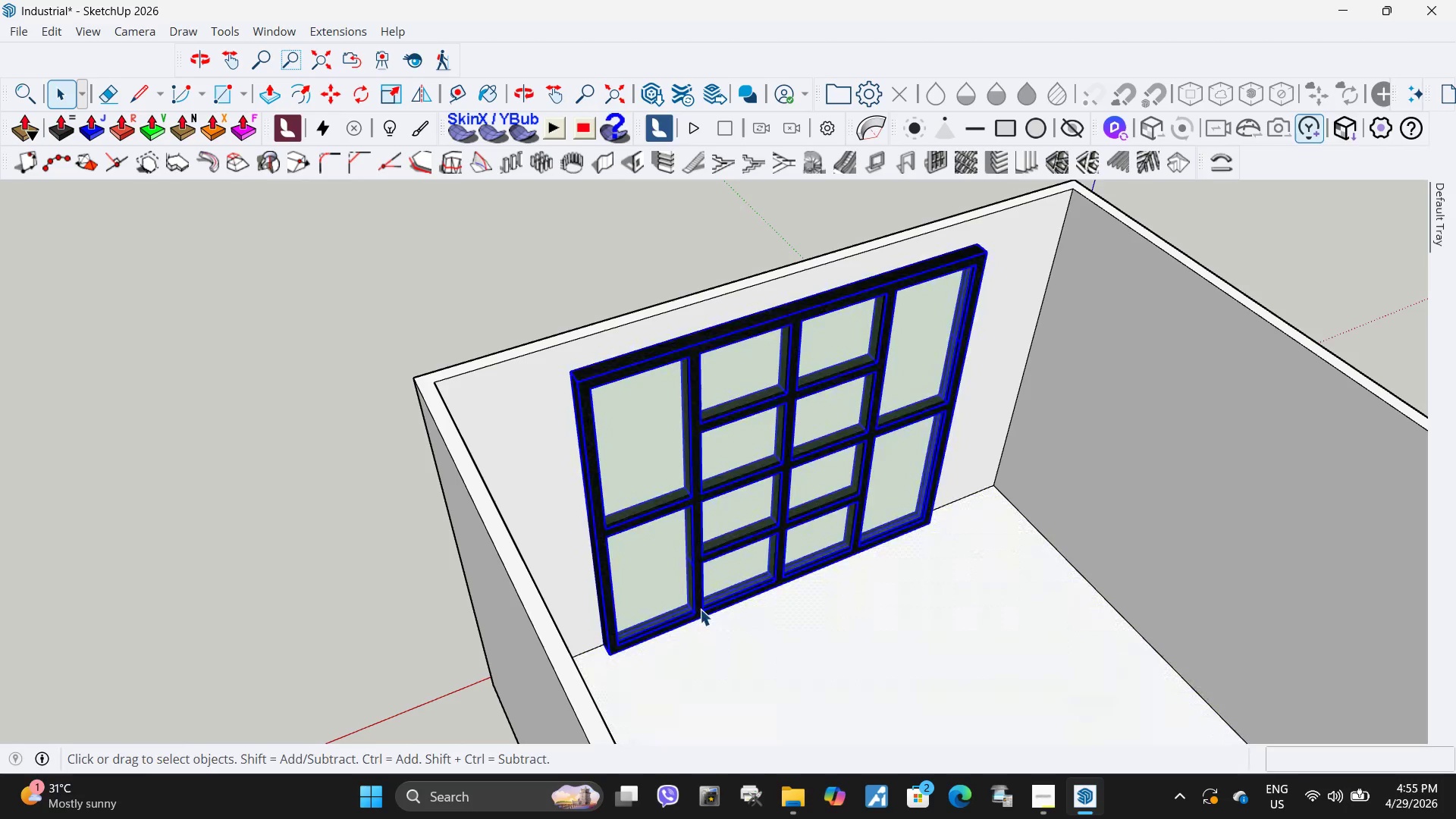 
key(M)
 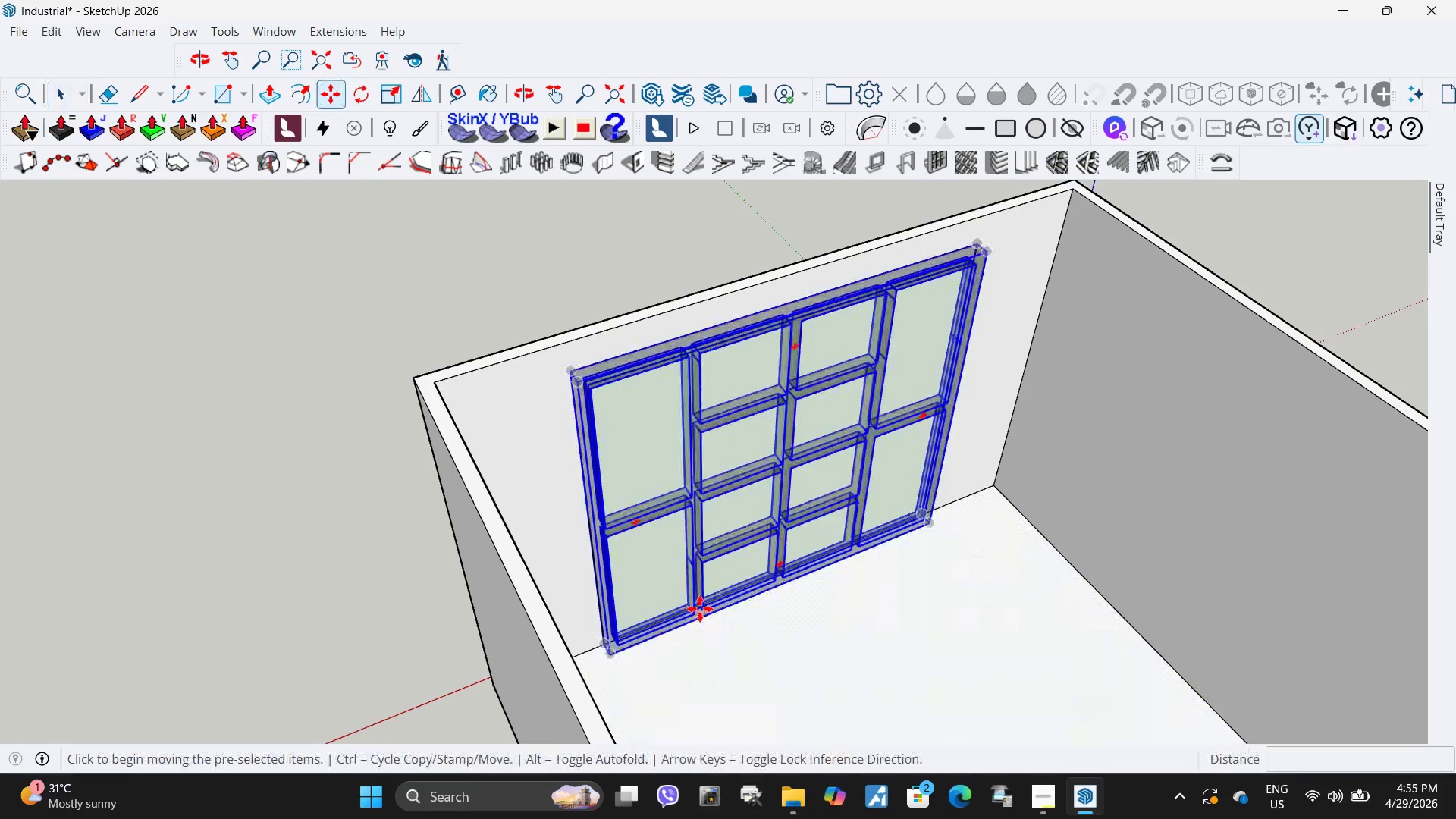 
left_click([700, 609])
 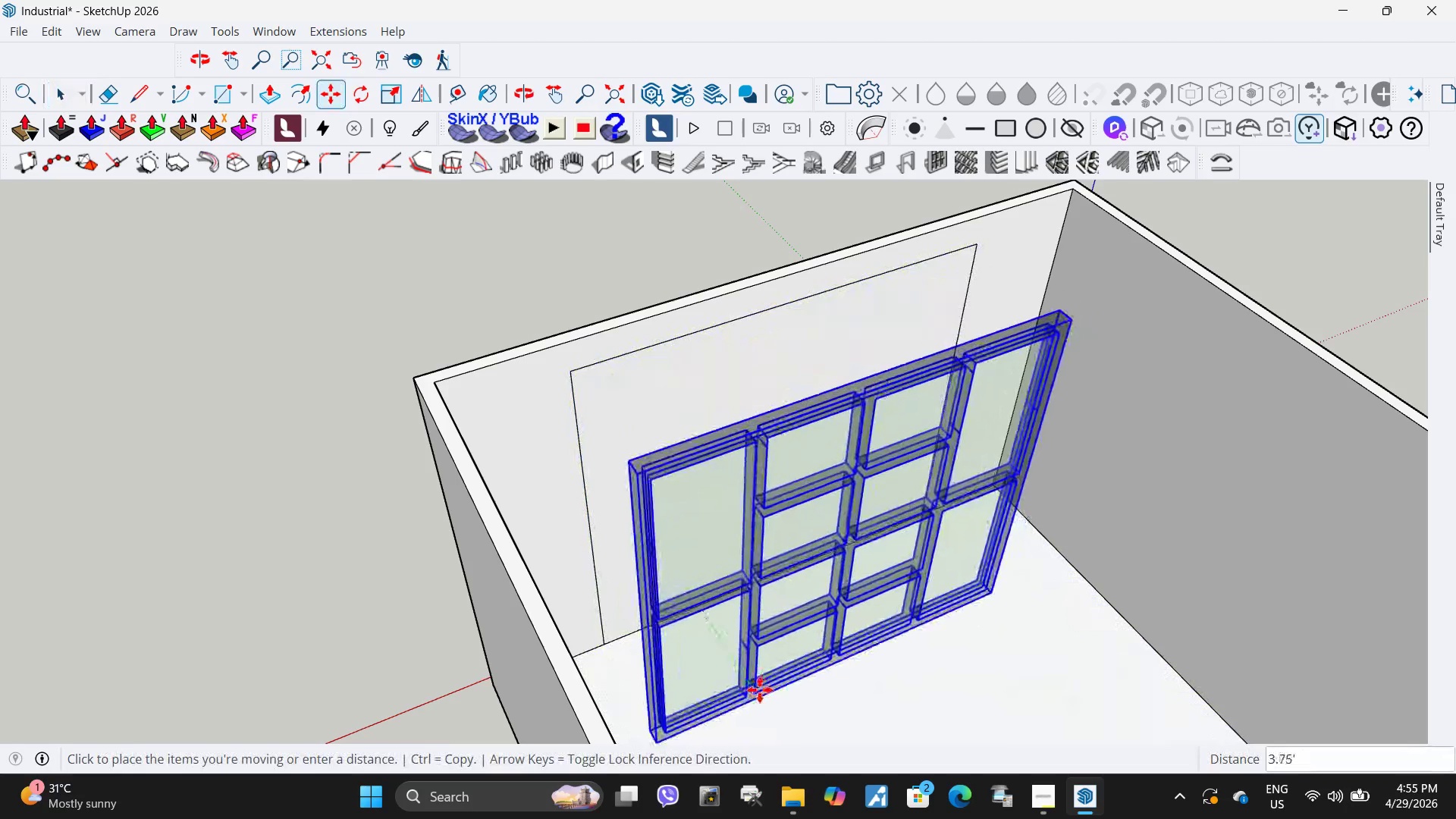 
left_click([760, 690])
 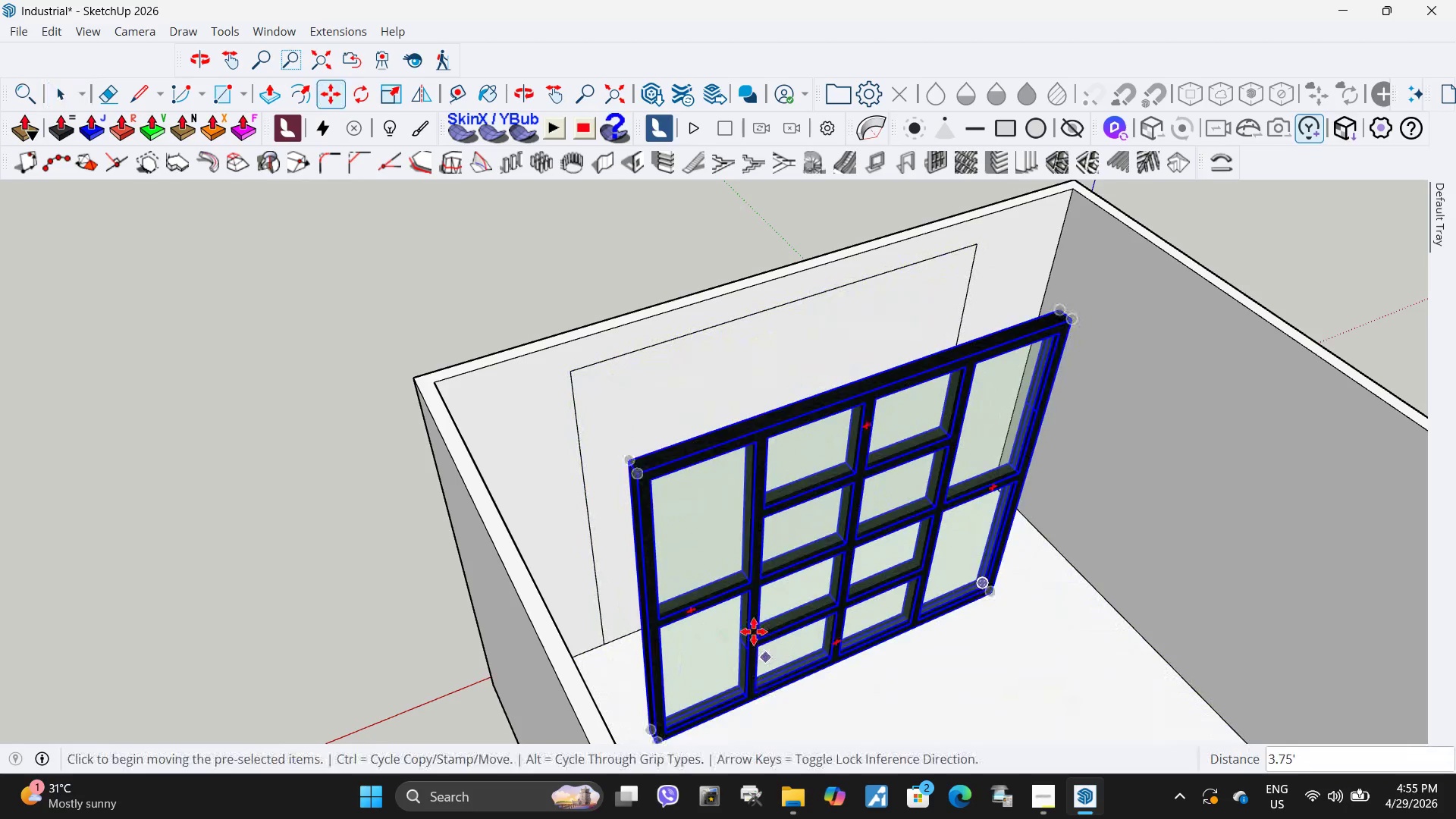 
key(Space)
 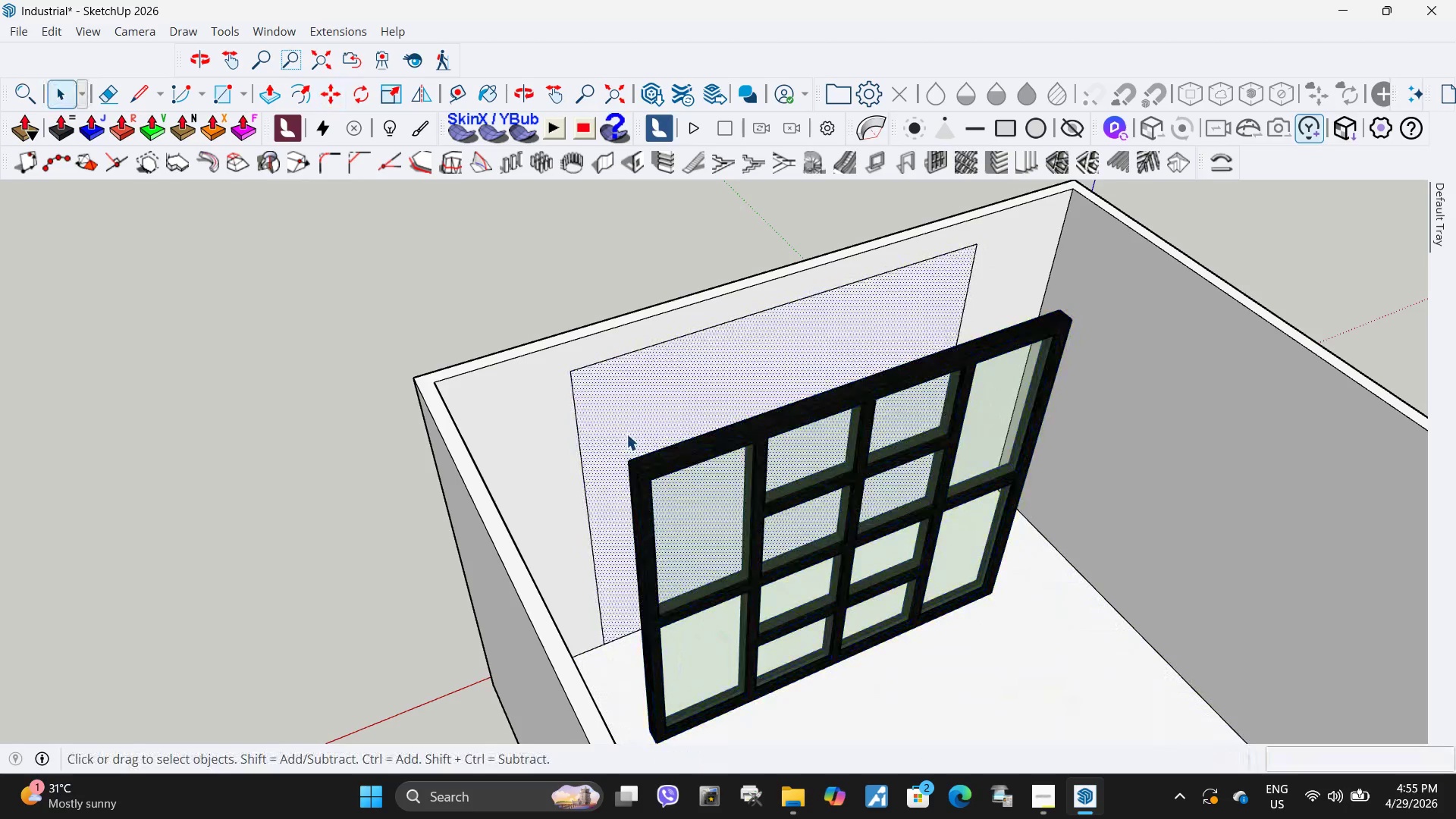 
double_click([626, 434])
 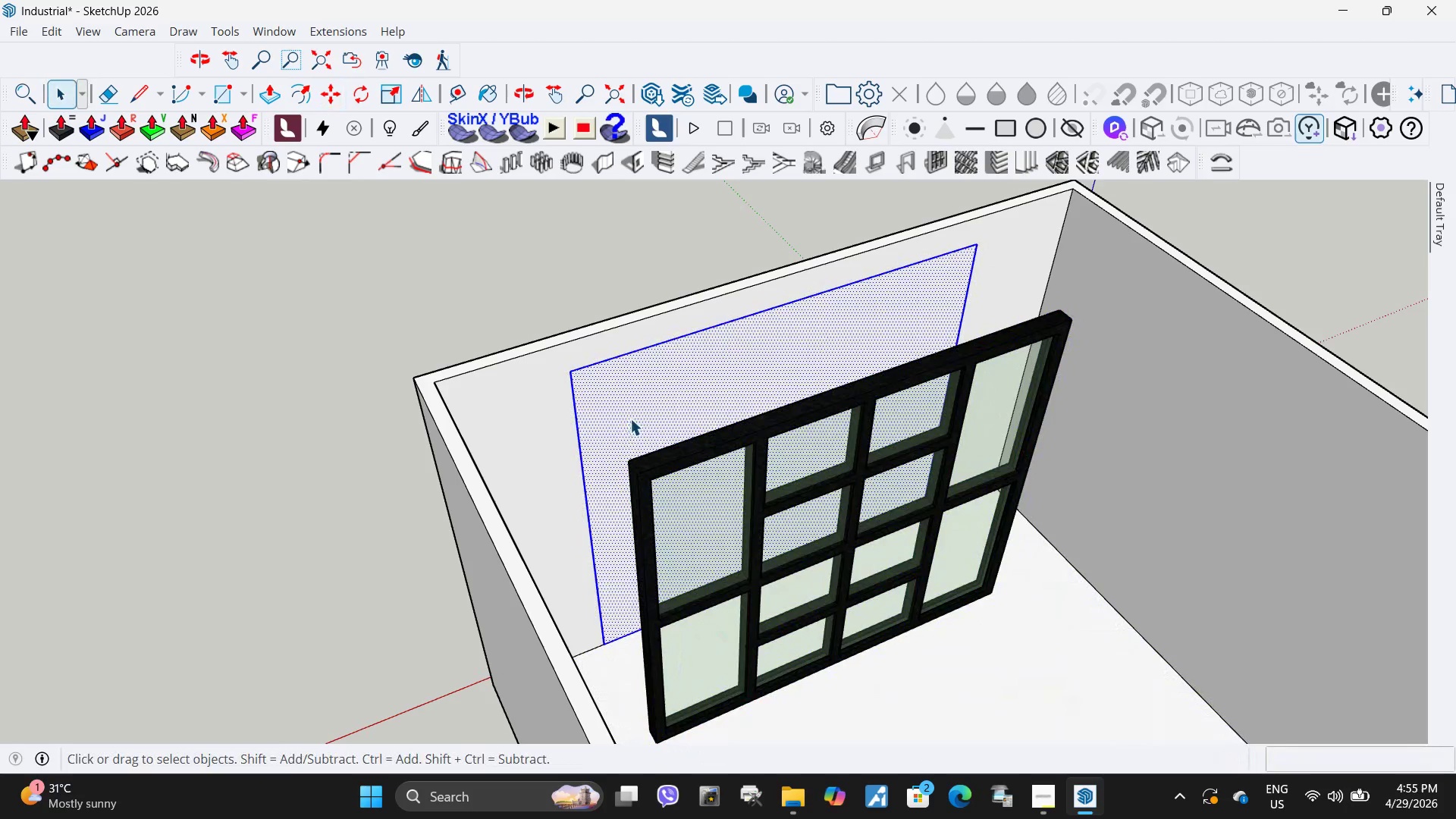 
key(P)
 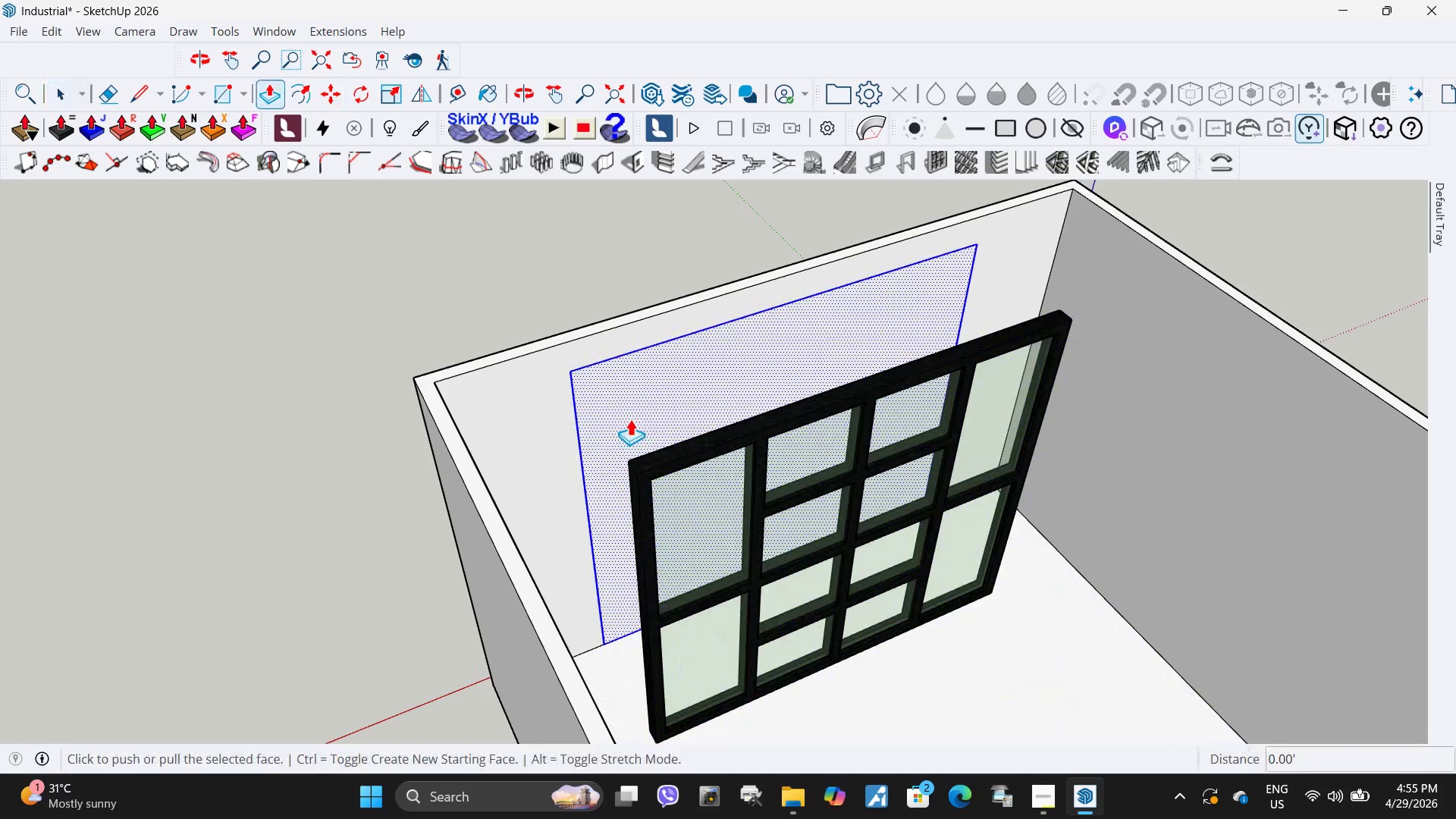 
left_click([630, 419])
 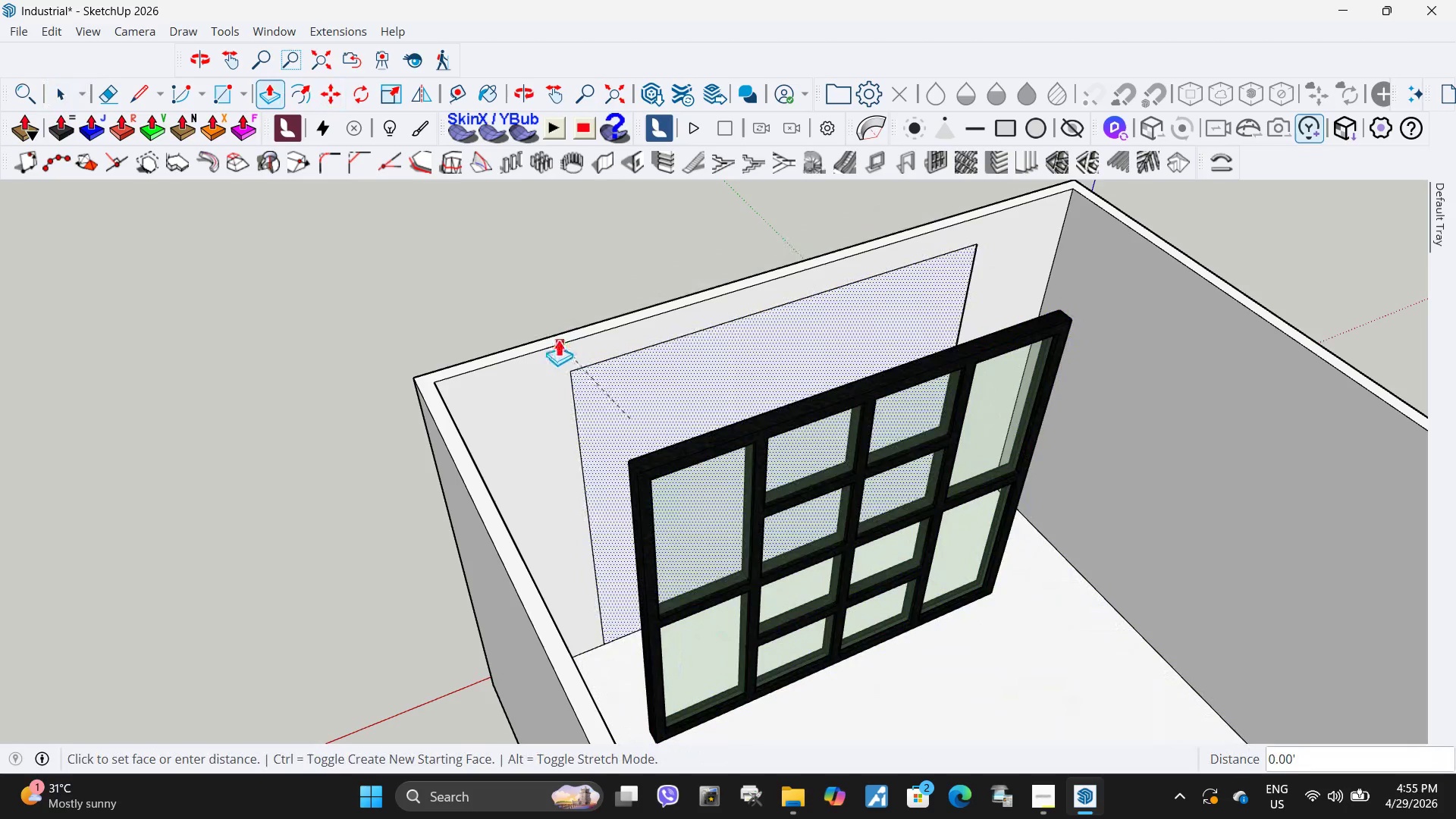 
left_click([554, 334])
 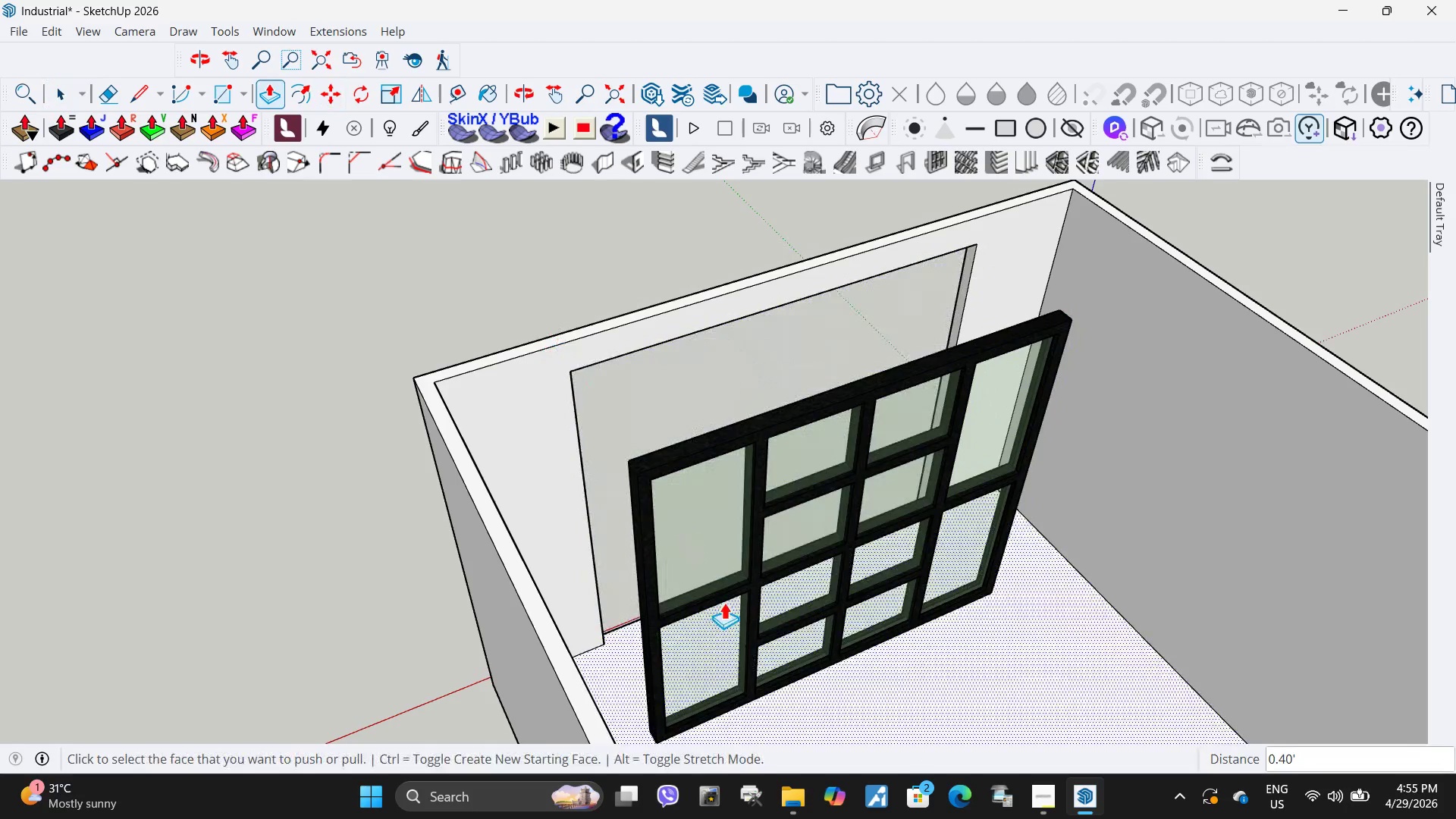 
key(Space)
 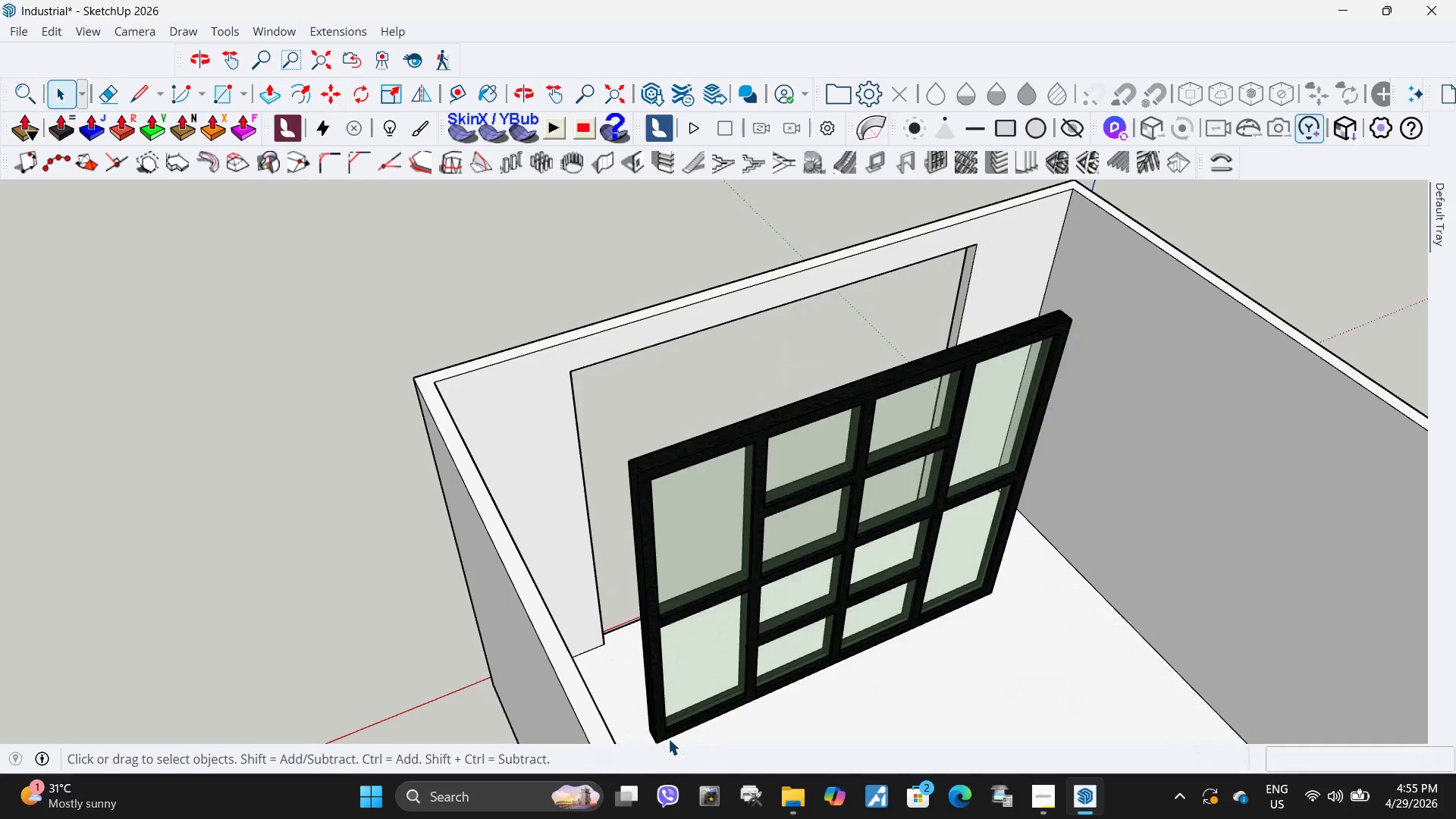 
double_click([657, 731])
 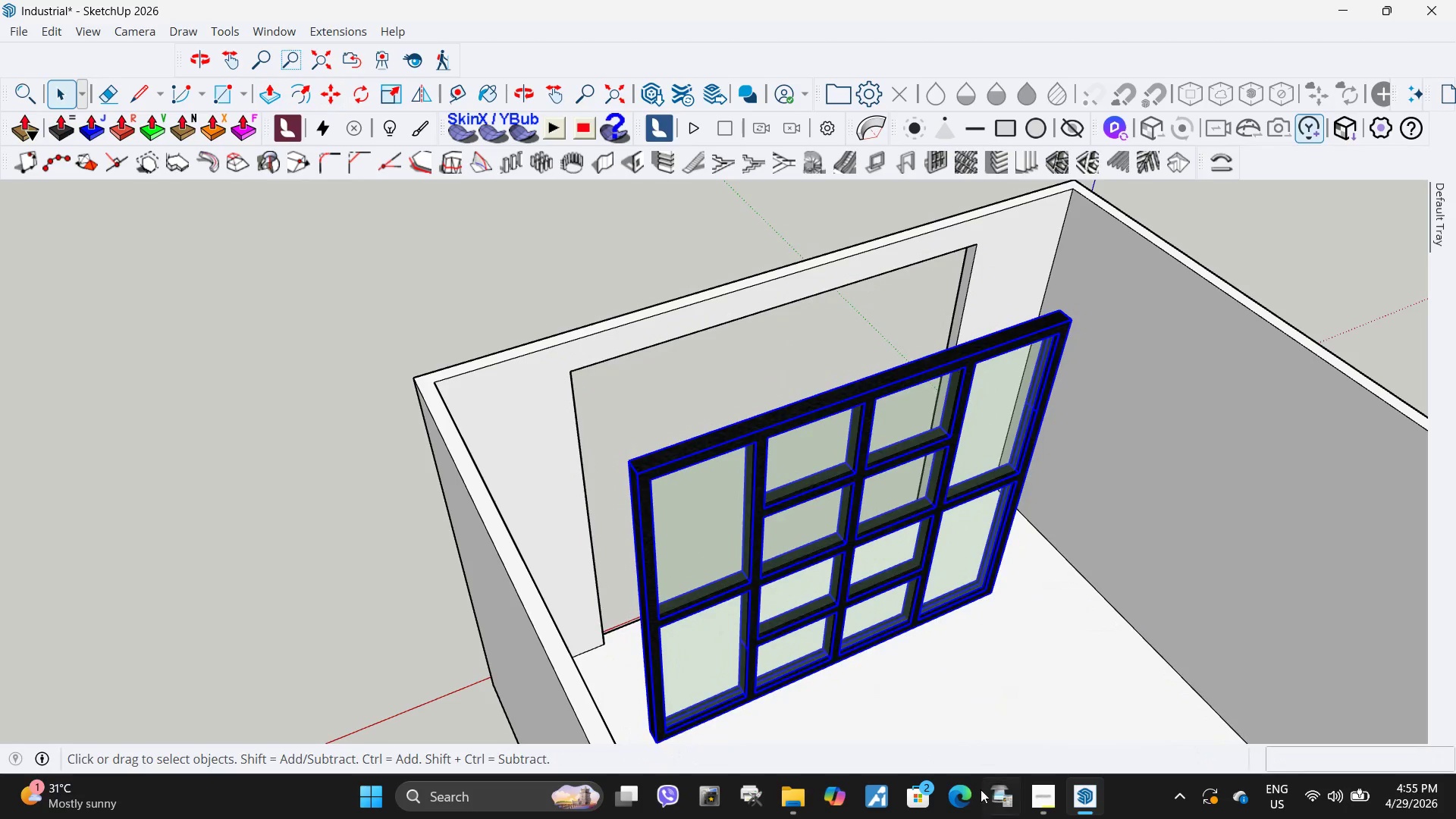 
scroll: coordinate [550, 514], scroll_direction: down, amount: 9.0
 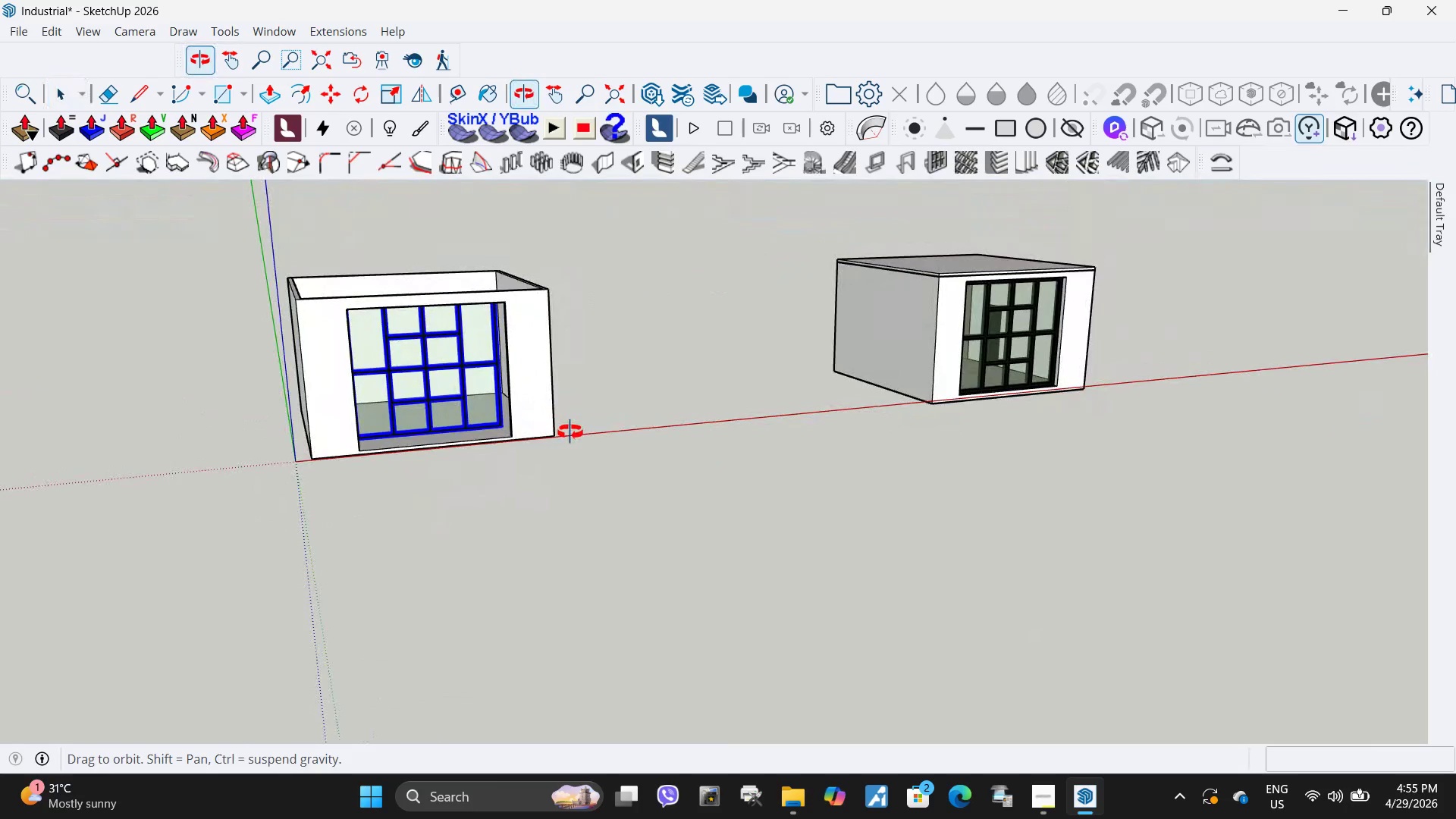 
scroll: coordinate [1014, 533], scroll_direction: up, amount: 9.0
 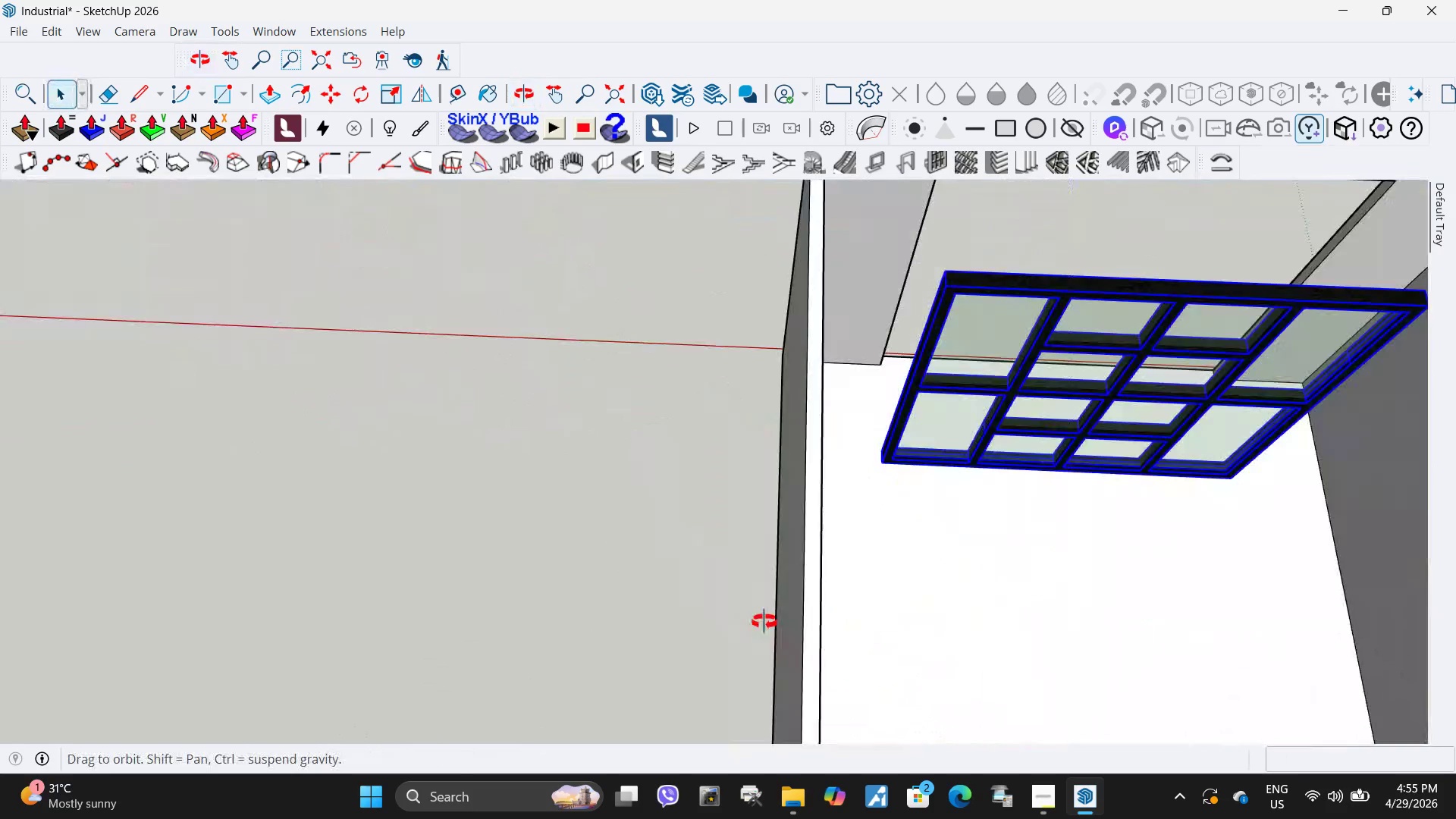 
scroll: coordinate [364, 608], scroll_direction: down, amount: 10.0
 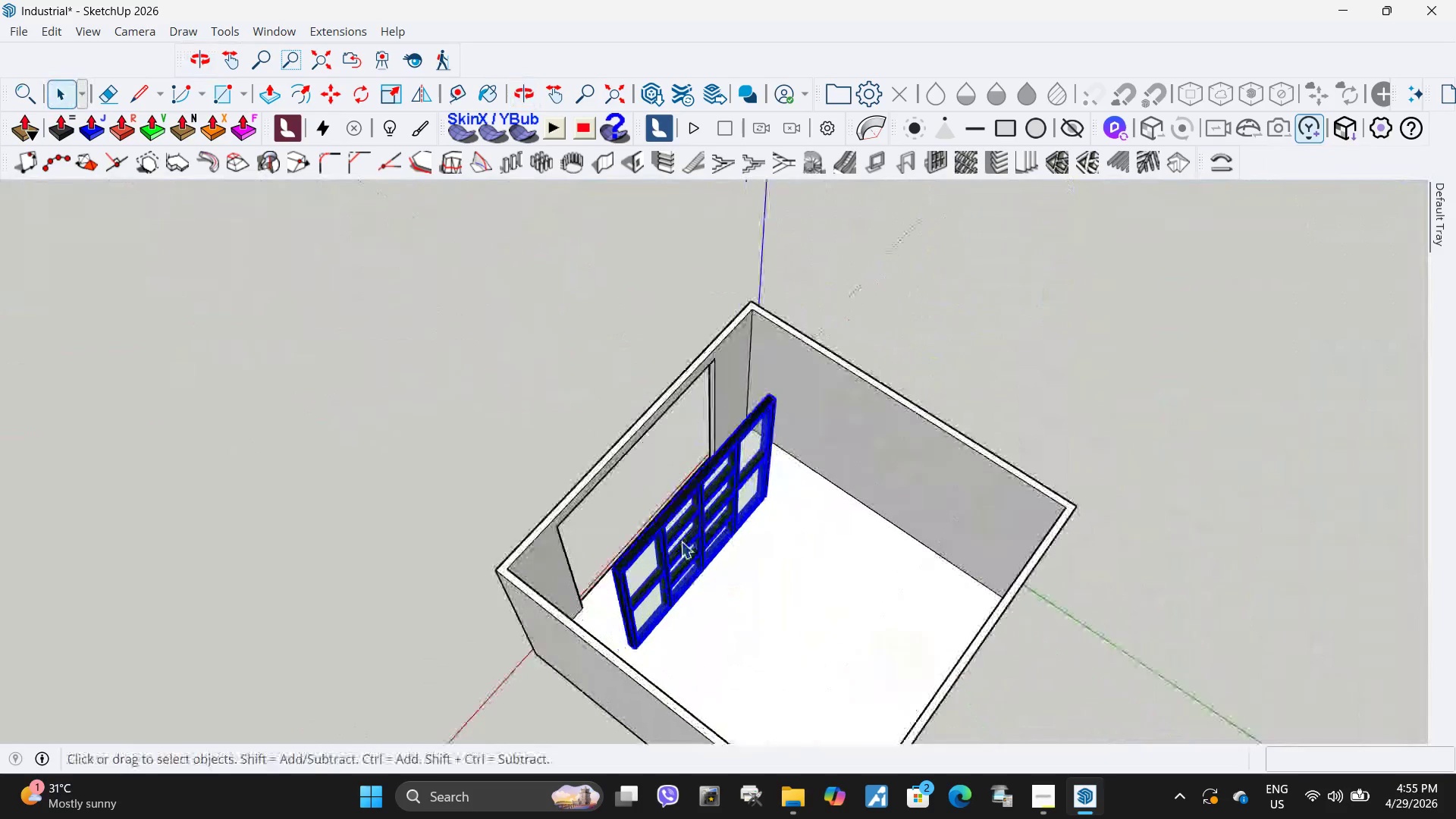 
scroll: coordinate [671, 672], scroll_direction: up, amount: 23.0
 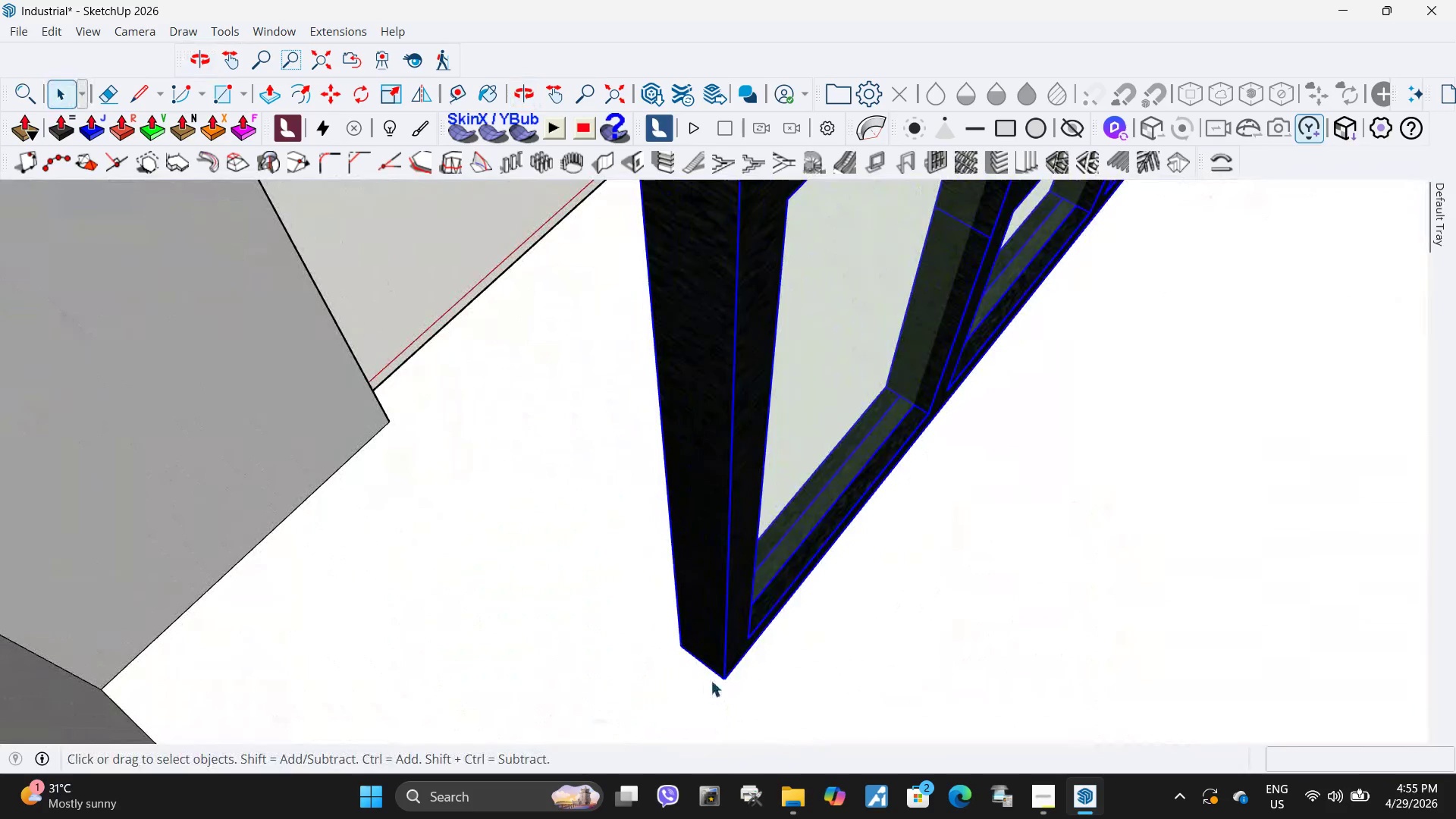 
key(M)
 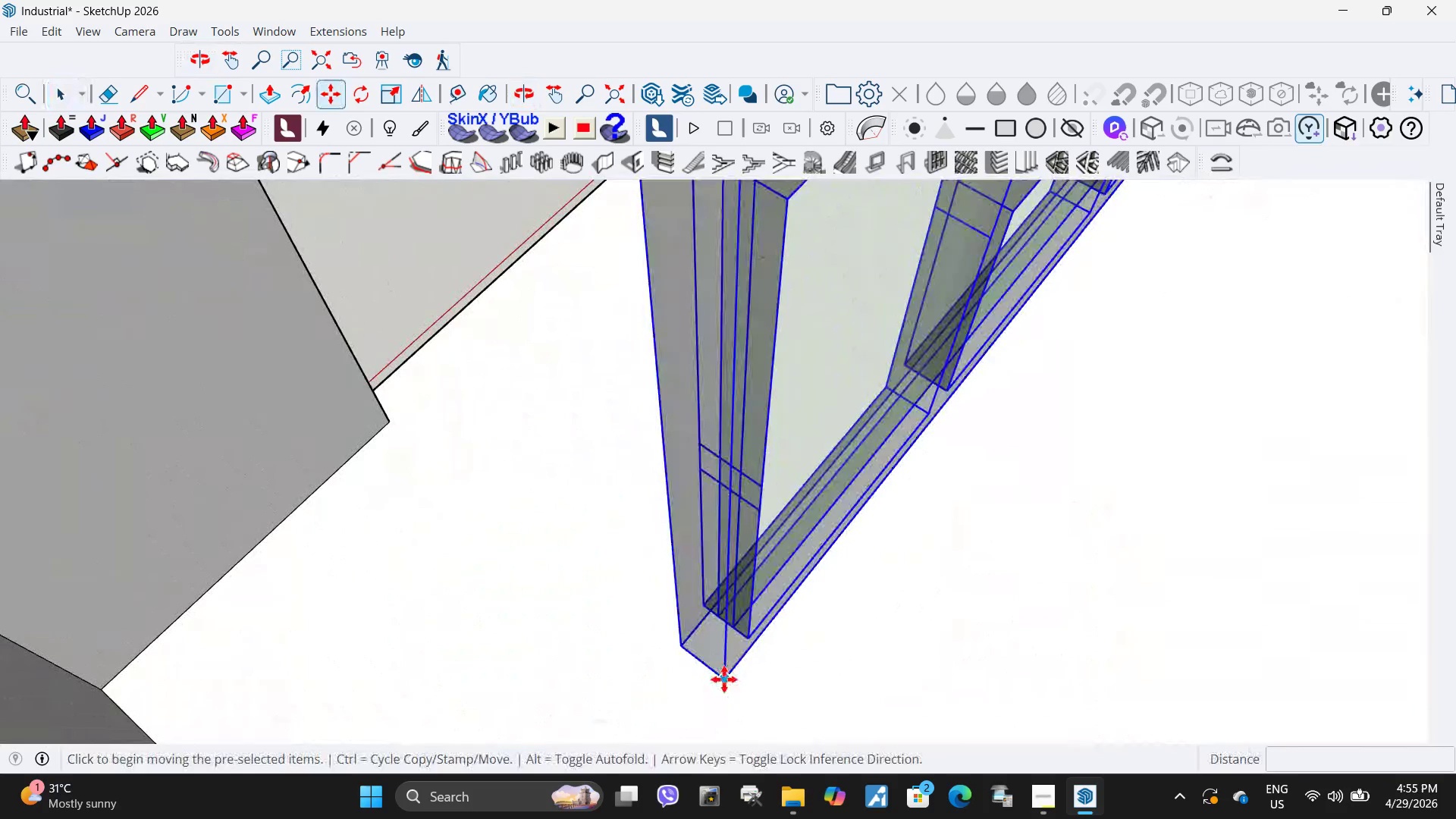 
left_click([724, 679])
 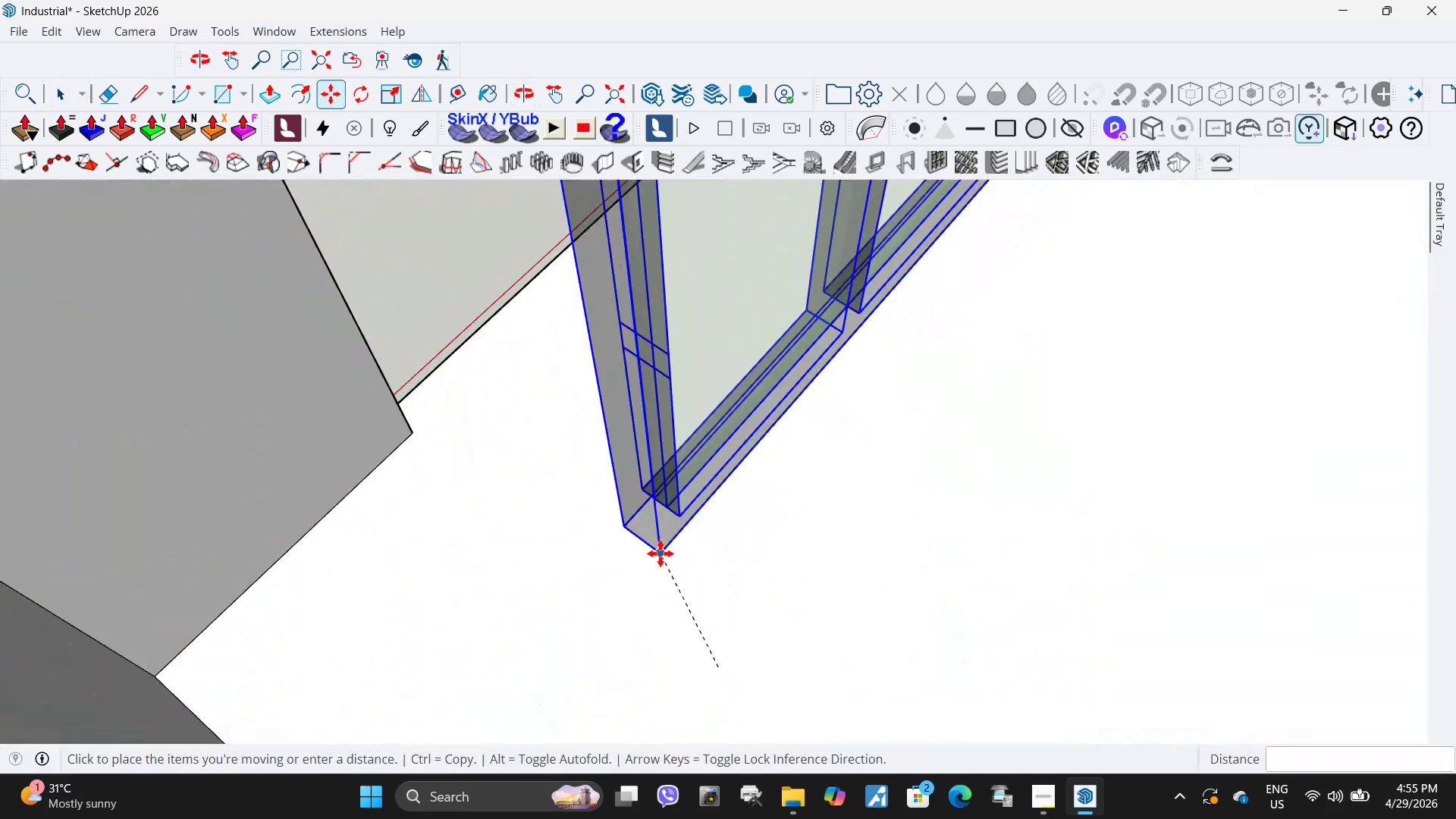 
scroll: coordinate [661, 554], scroll_direction: down, amount: 4.0
 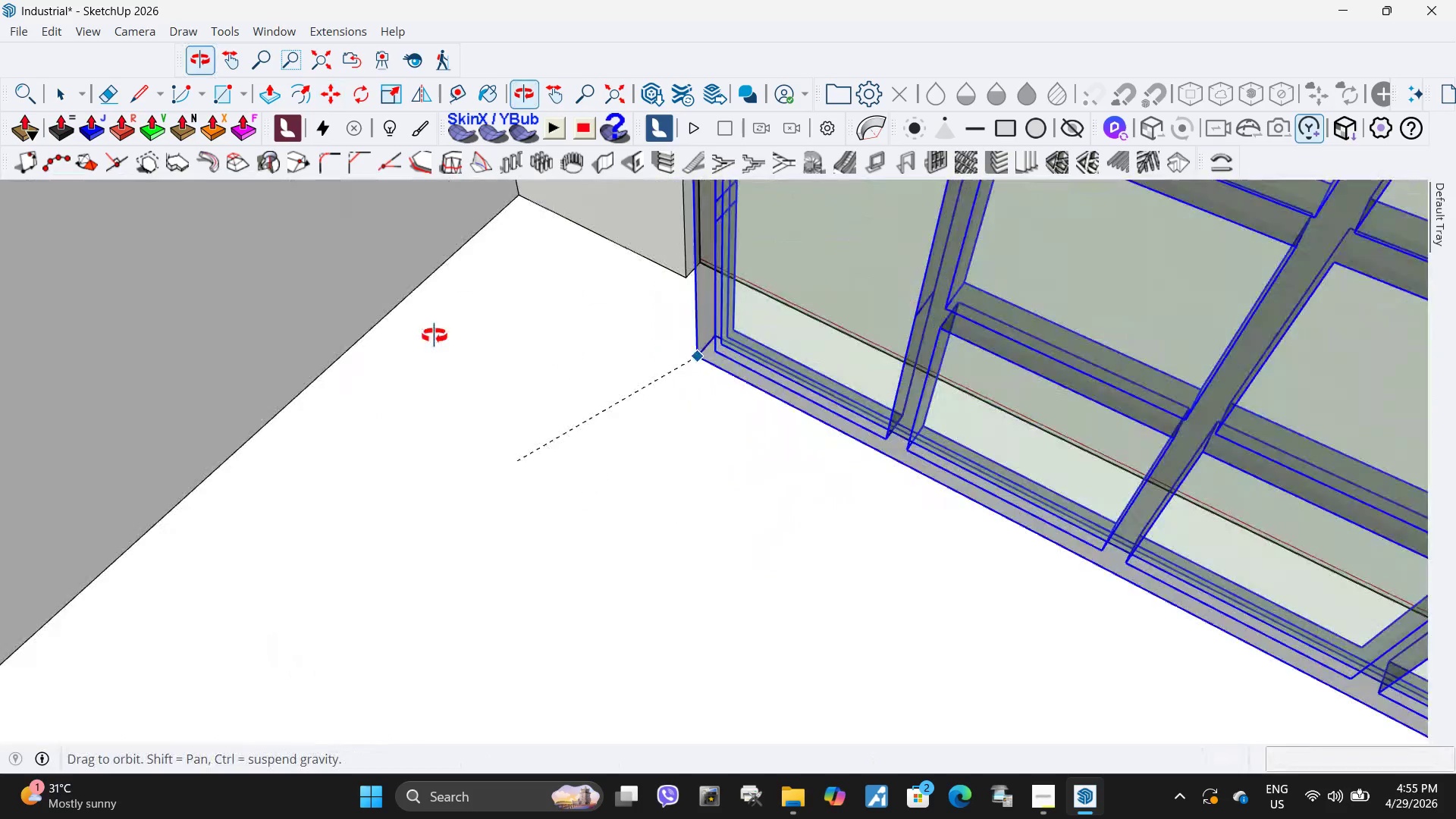 
scroll: coordinate [629, 224], scroll_direction: up, amount: 4.0
 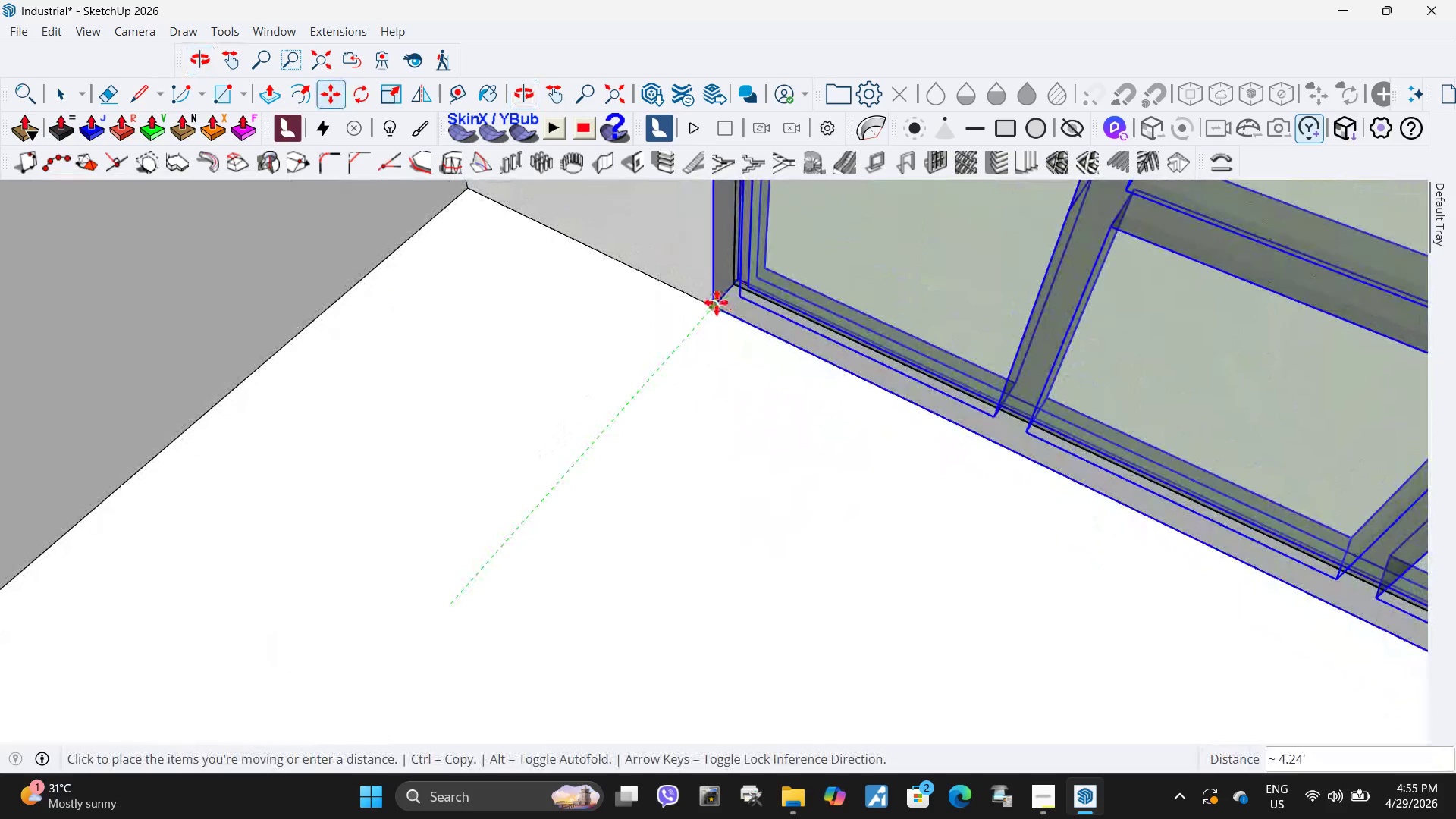 
left_click([717, 303])
 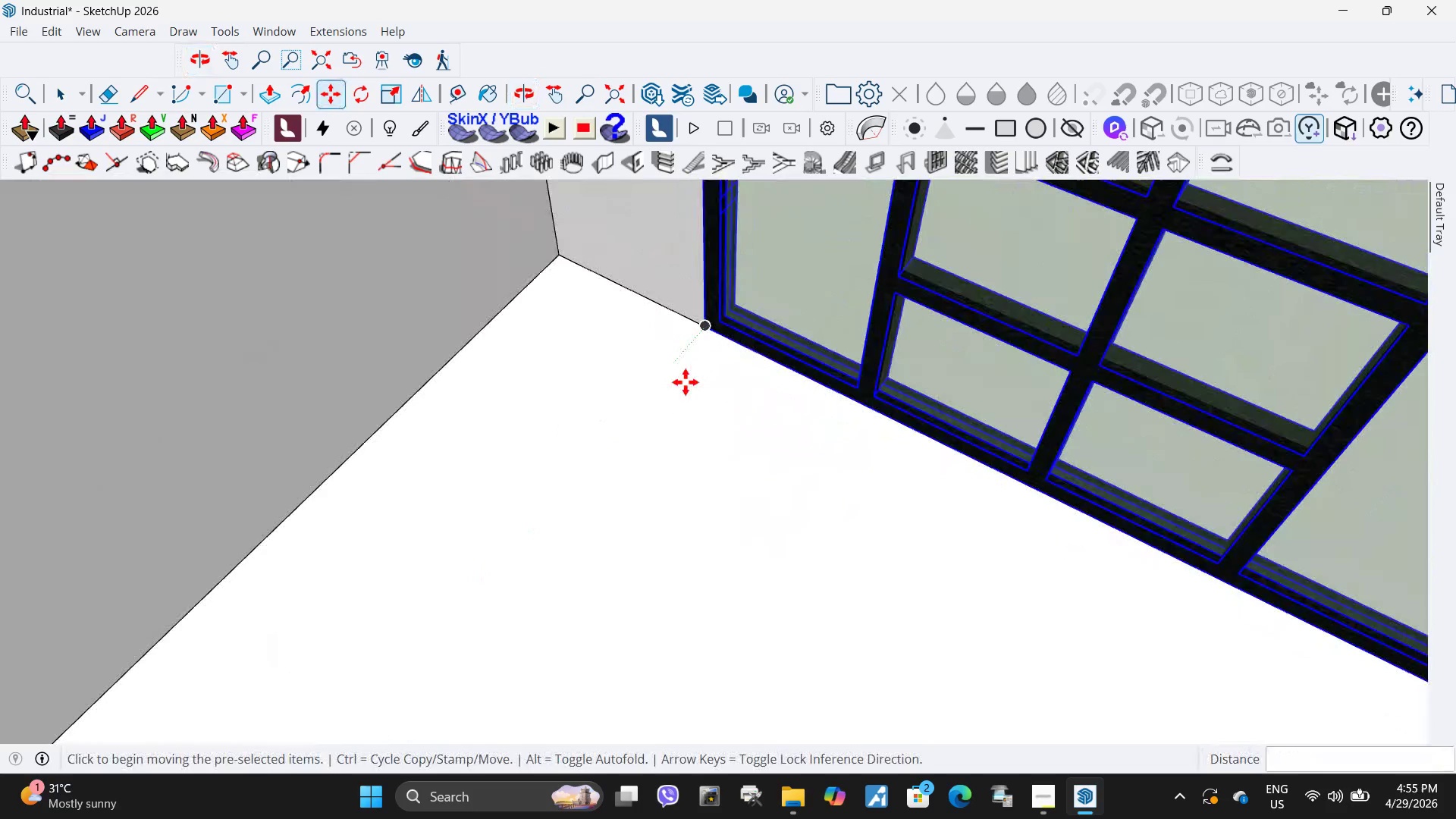 
key(Space)
 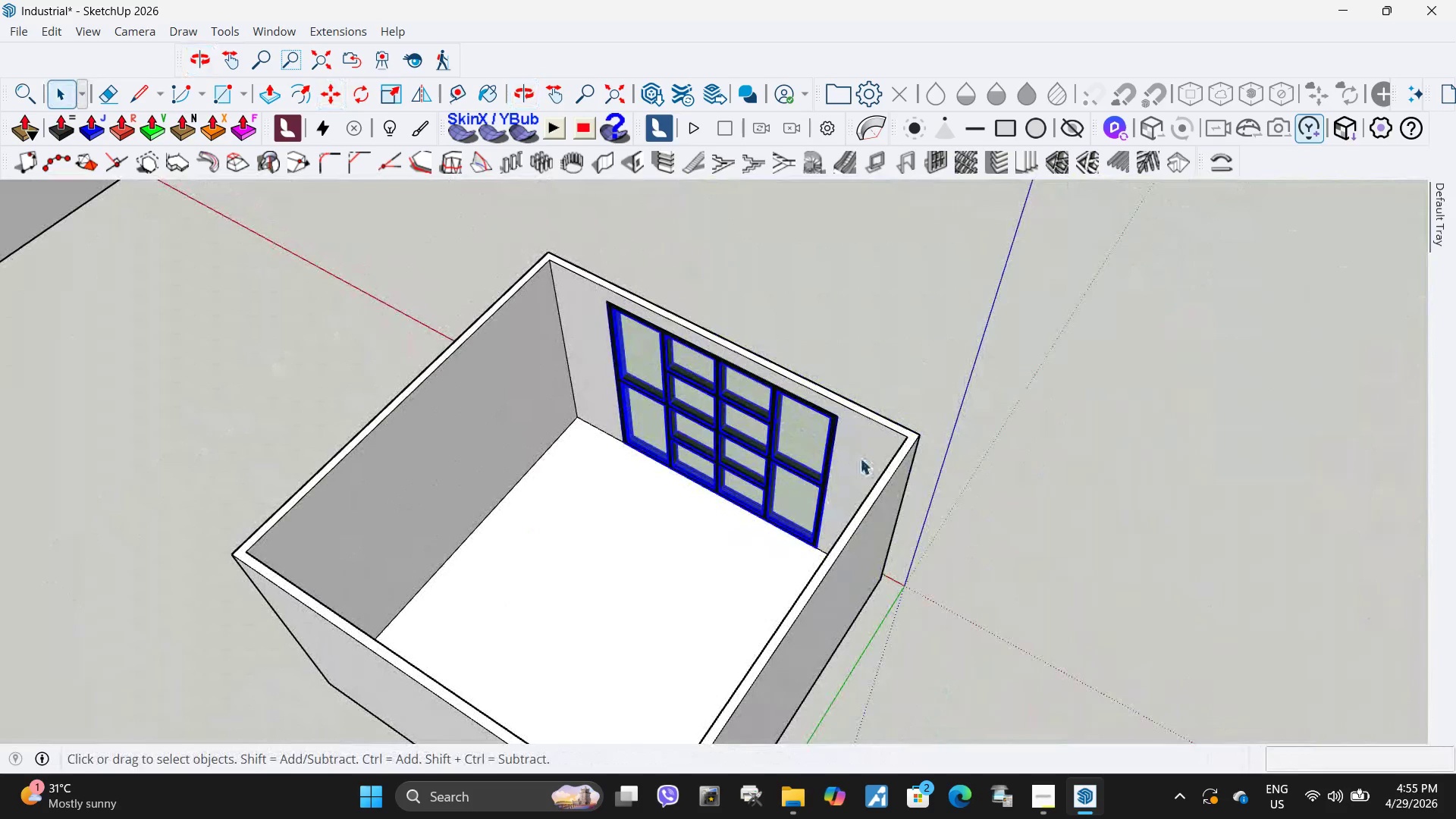 
scroll: coordinate [582, 500], scroll_direction: down, amount: 19.0
 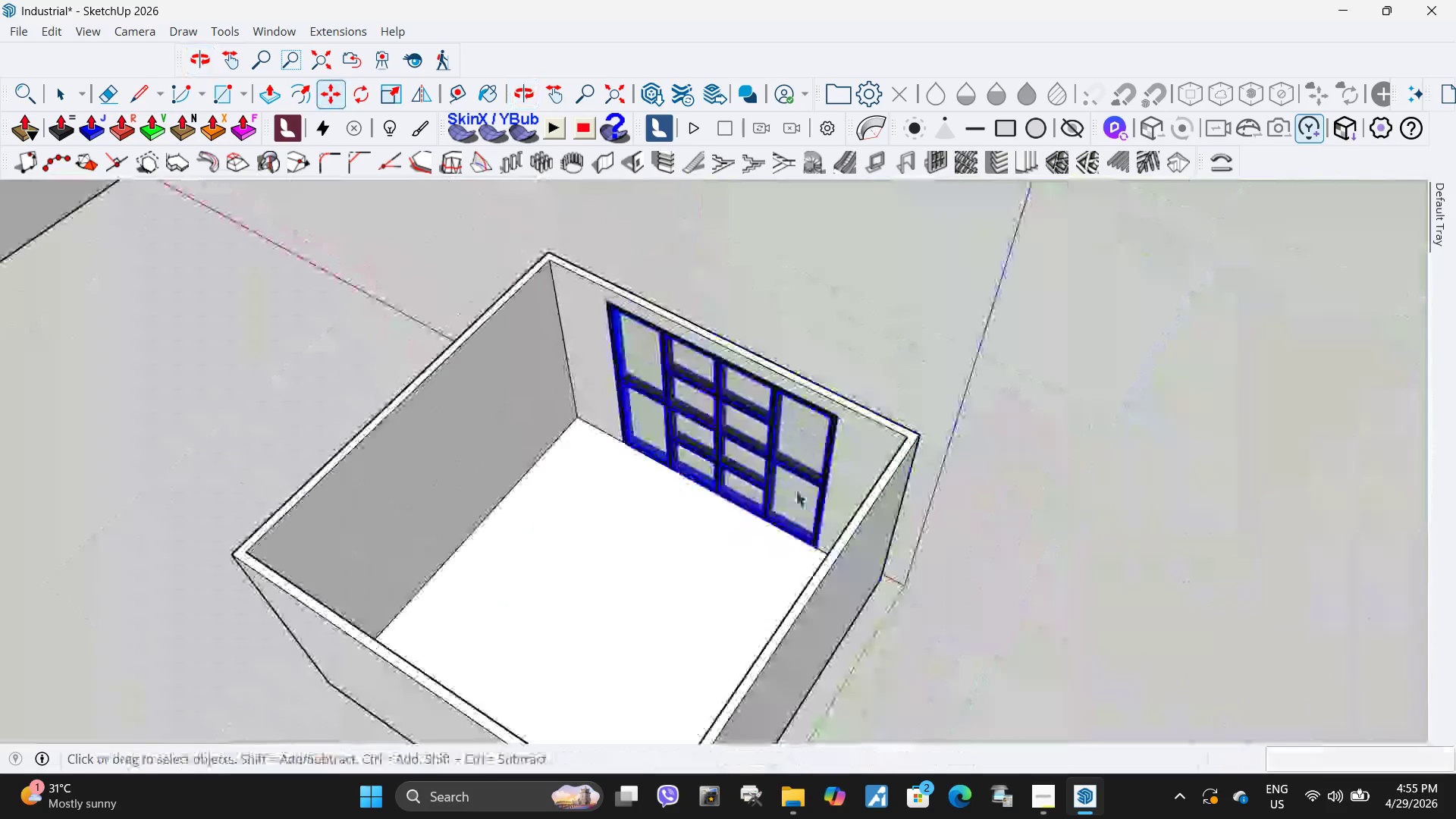 
left_click([859, 465])
 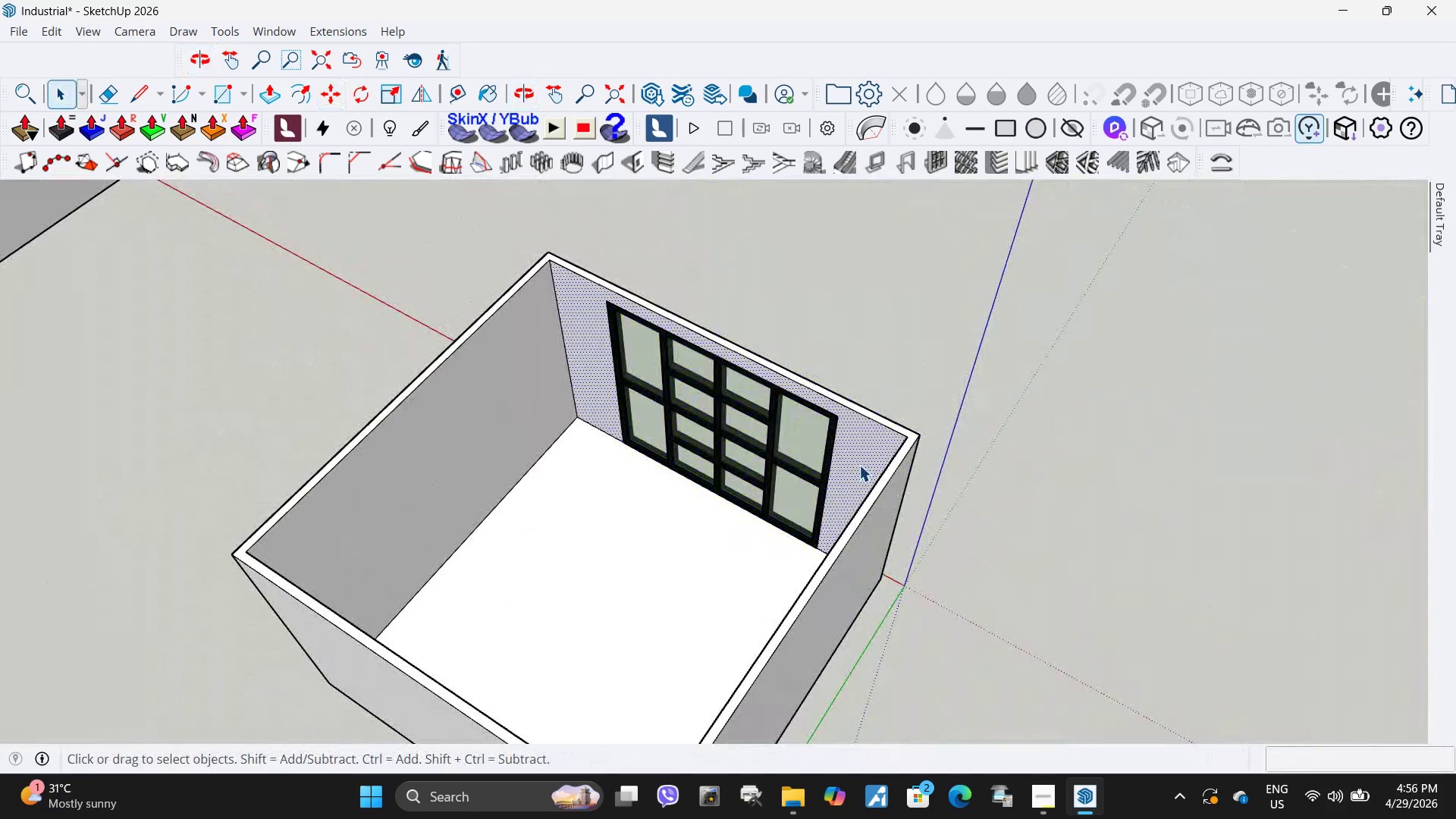 
key(P)
 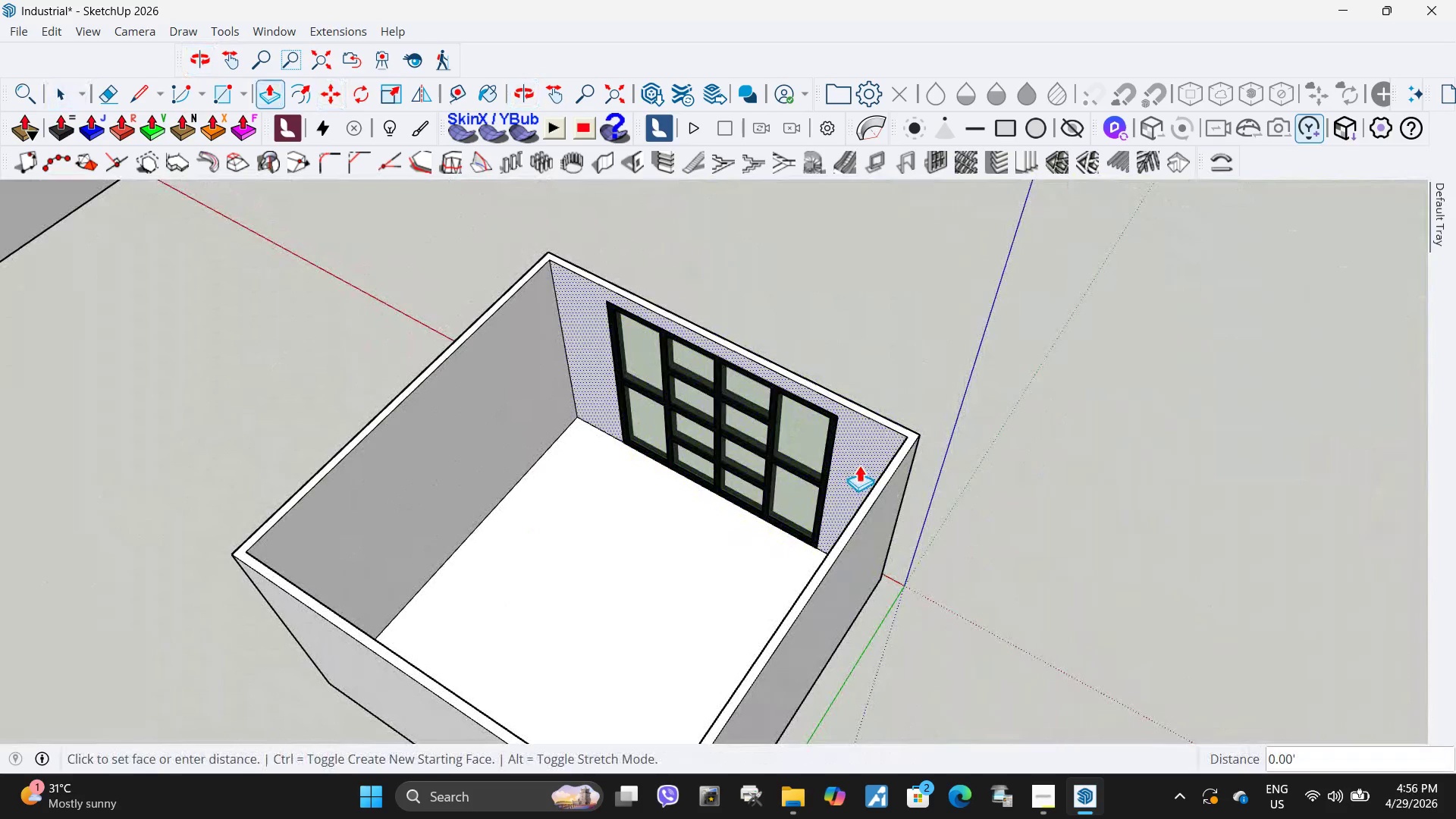 
left_click([859, 465])
 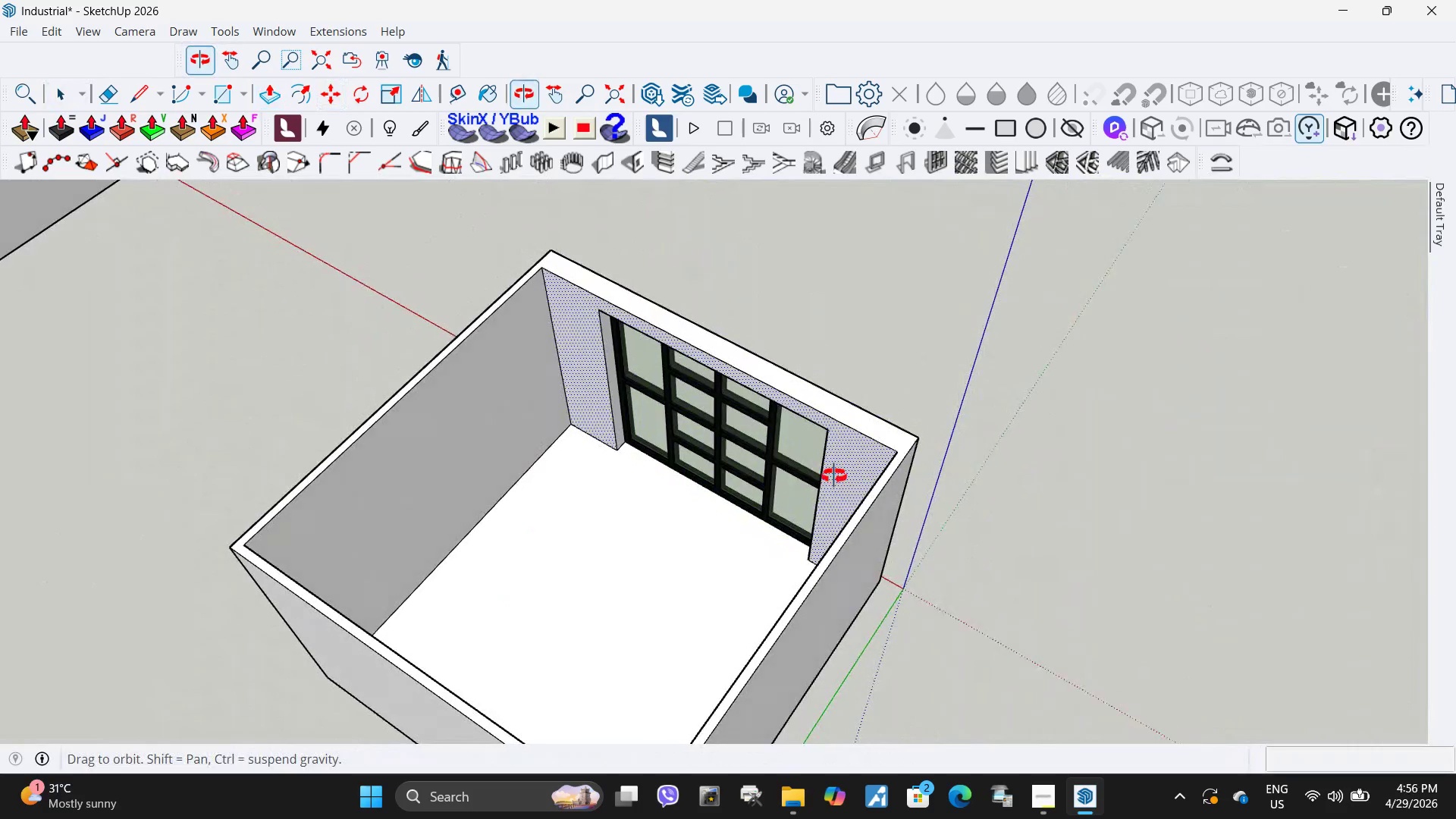 
key(Escape)
 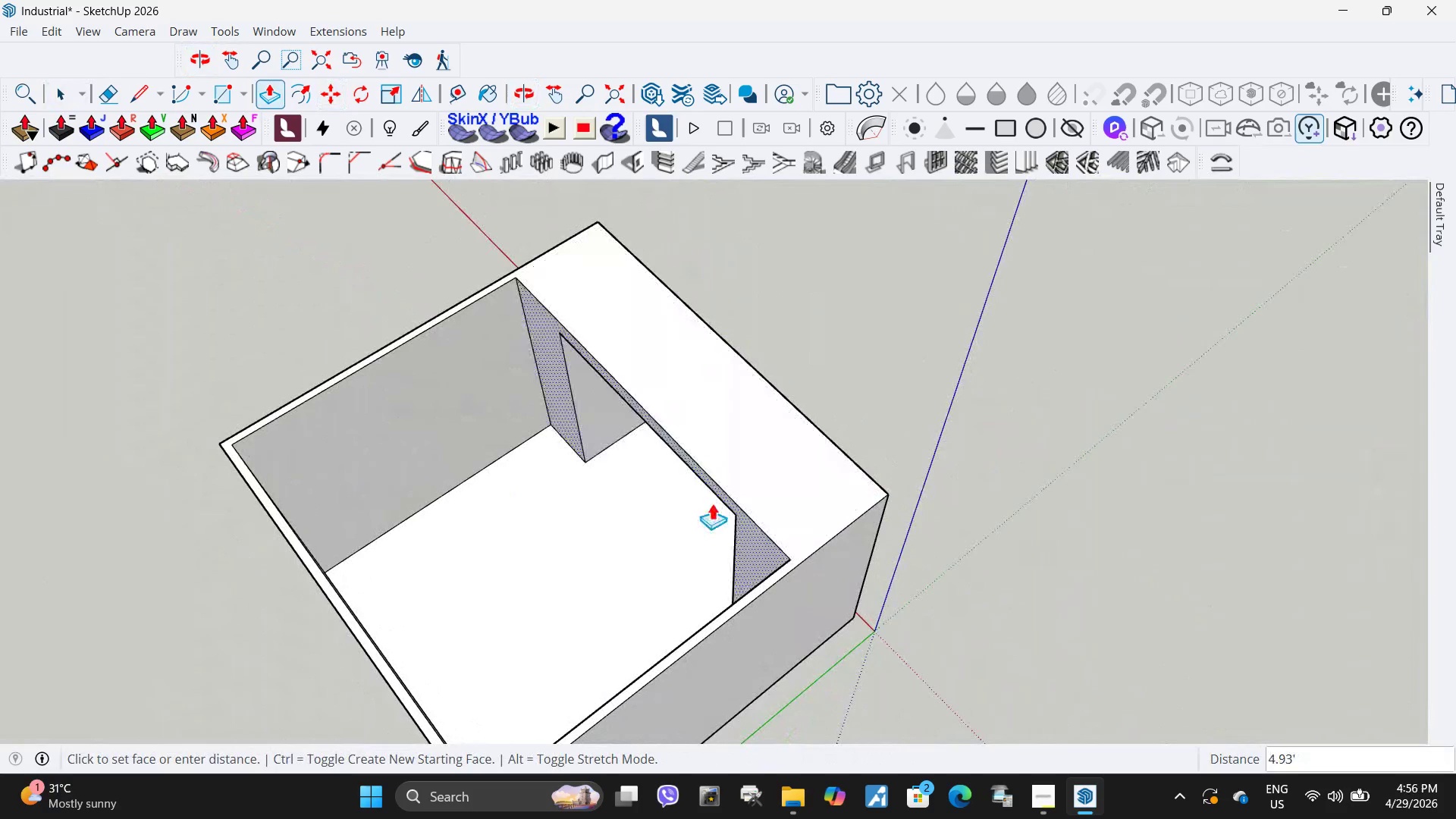 
key(Escape)
 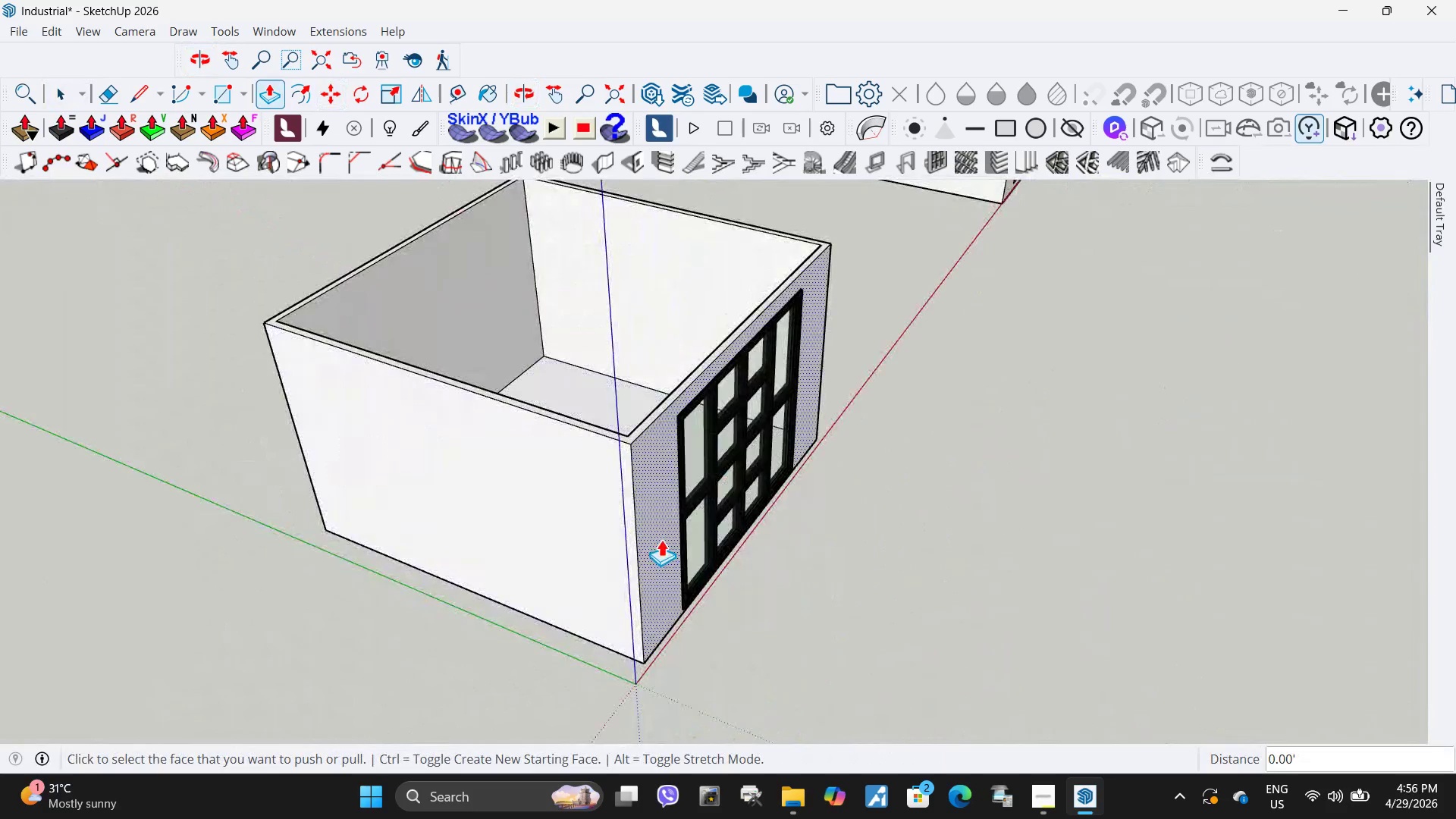 
left_click([652, 539])
 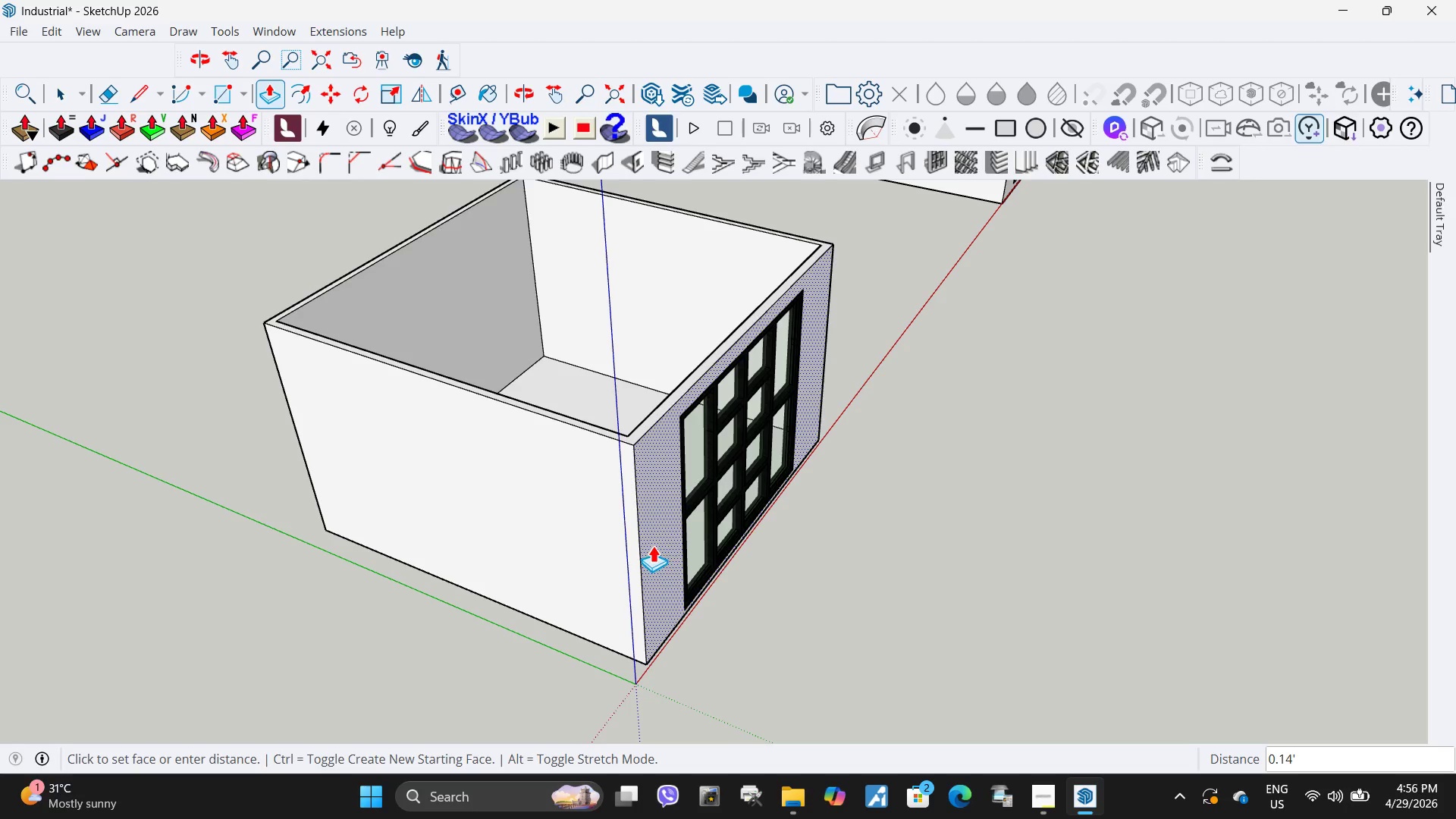 
key(Escape)
 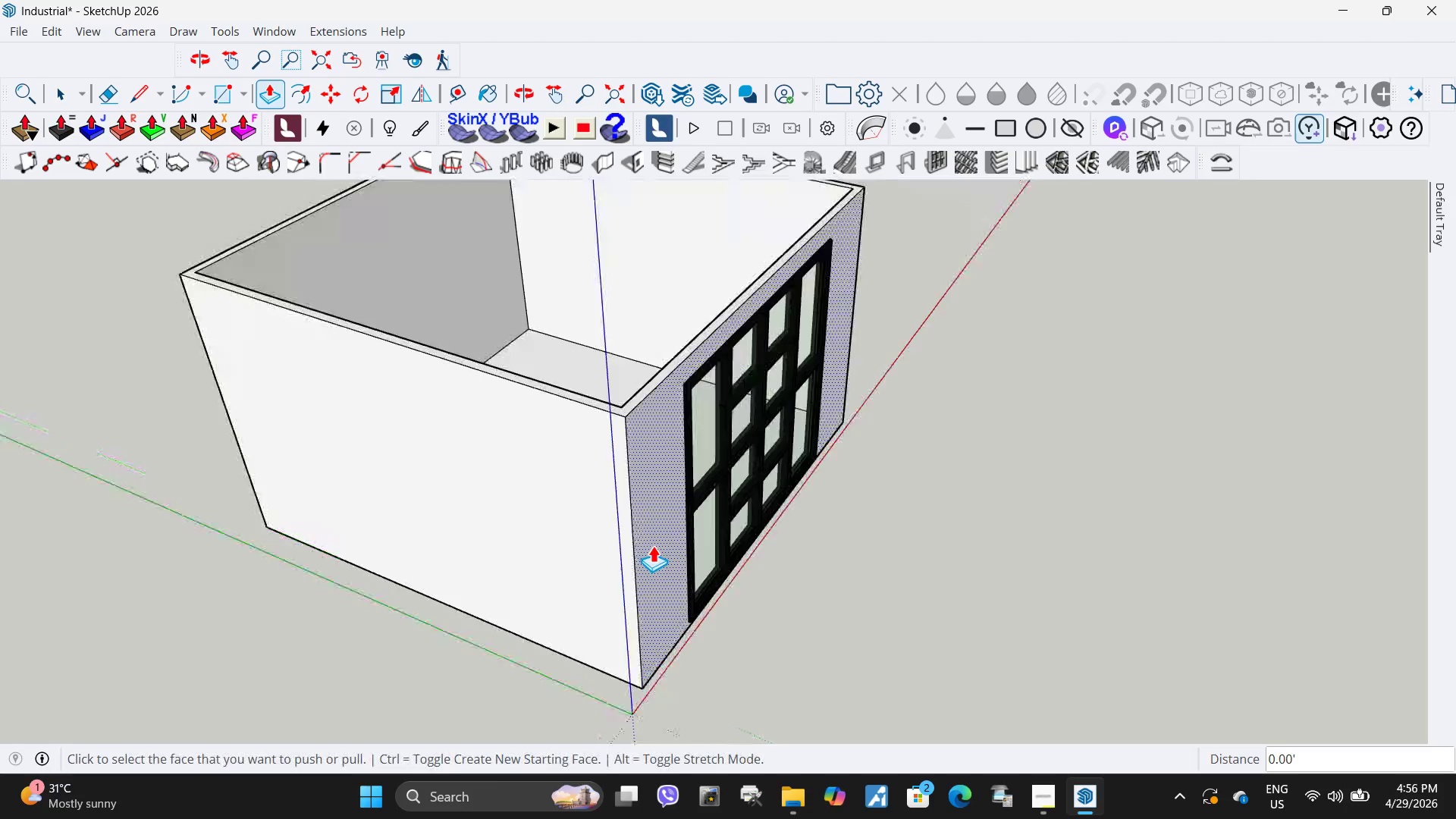 
left_click([655, 541])
 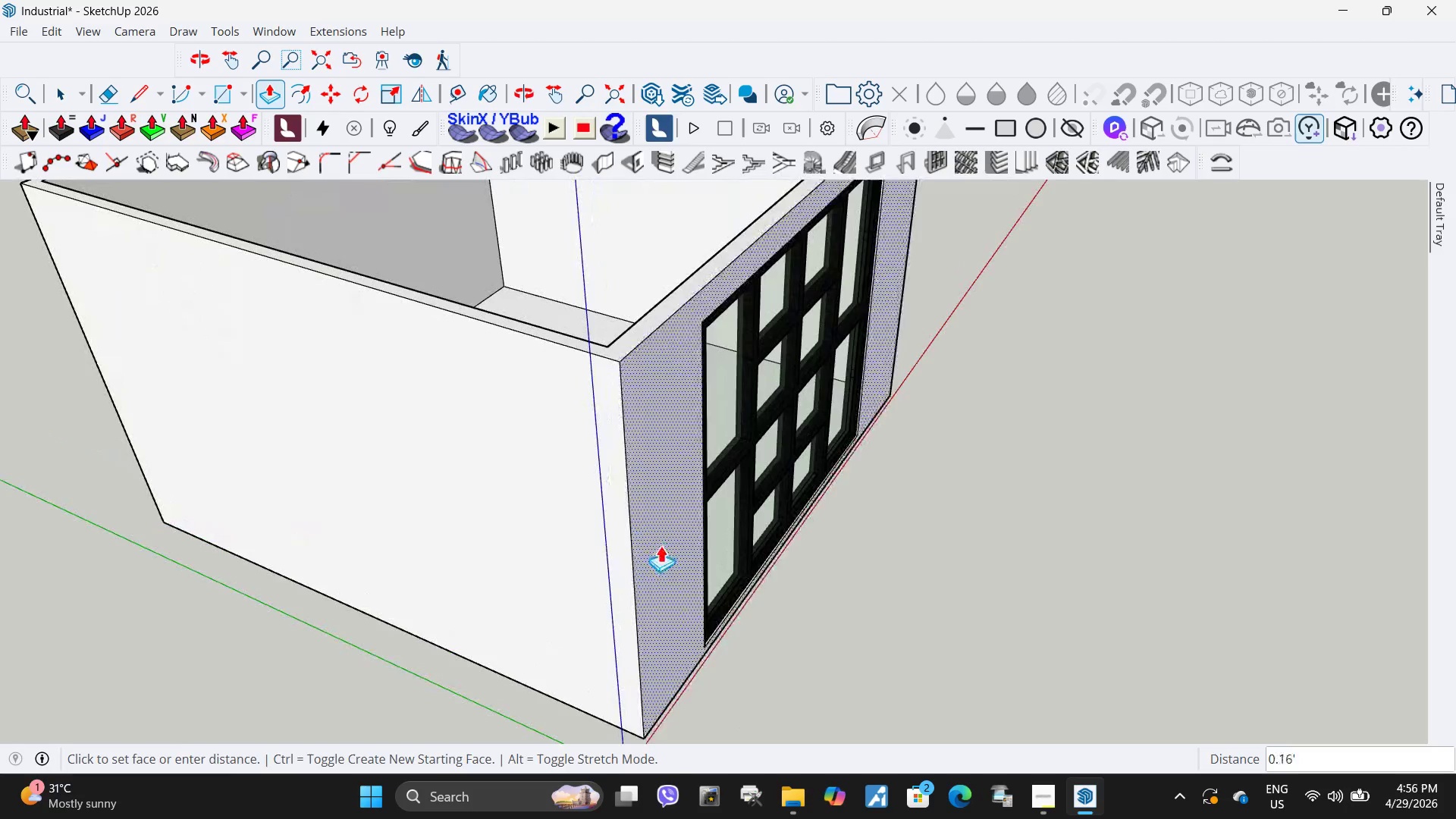 
scroll: coordinate [655, 543], scroll_direction: up, amount: 5.0
 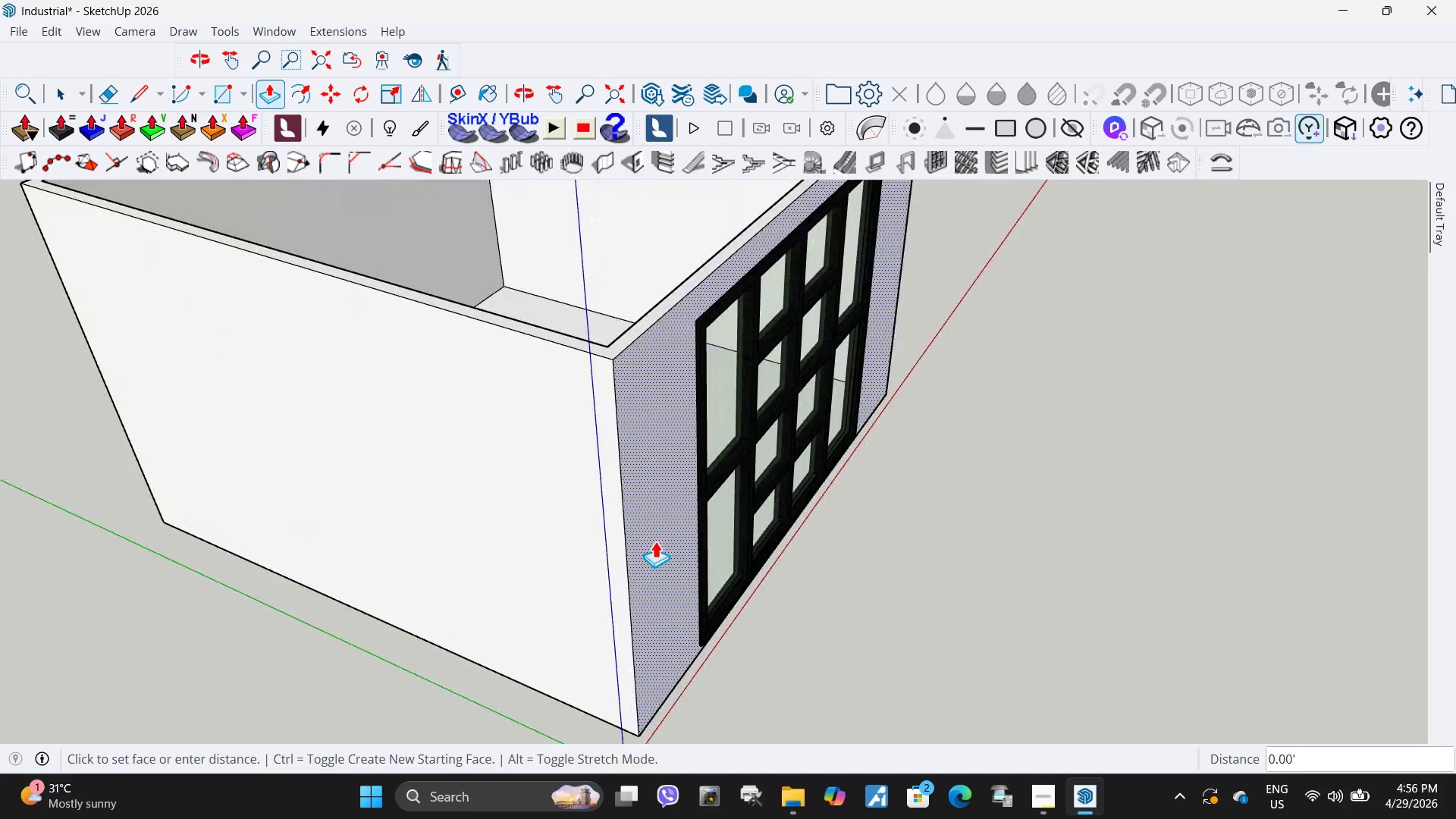 
key(Escape)
 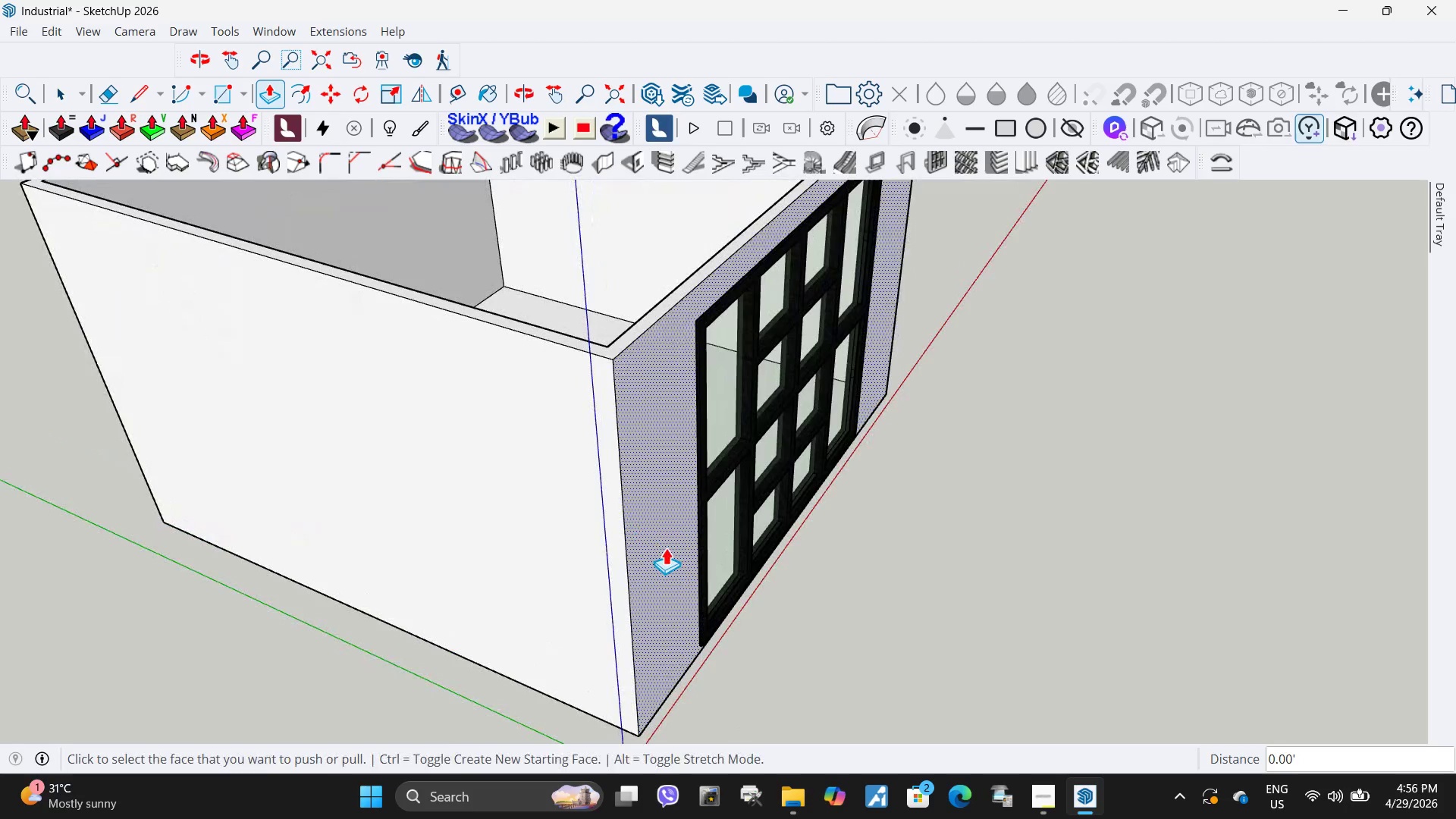 
left_click([666, 548])
 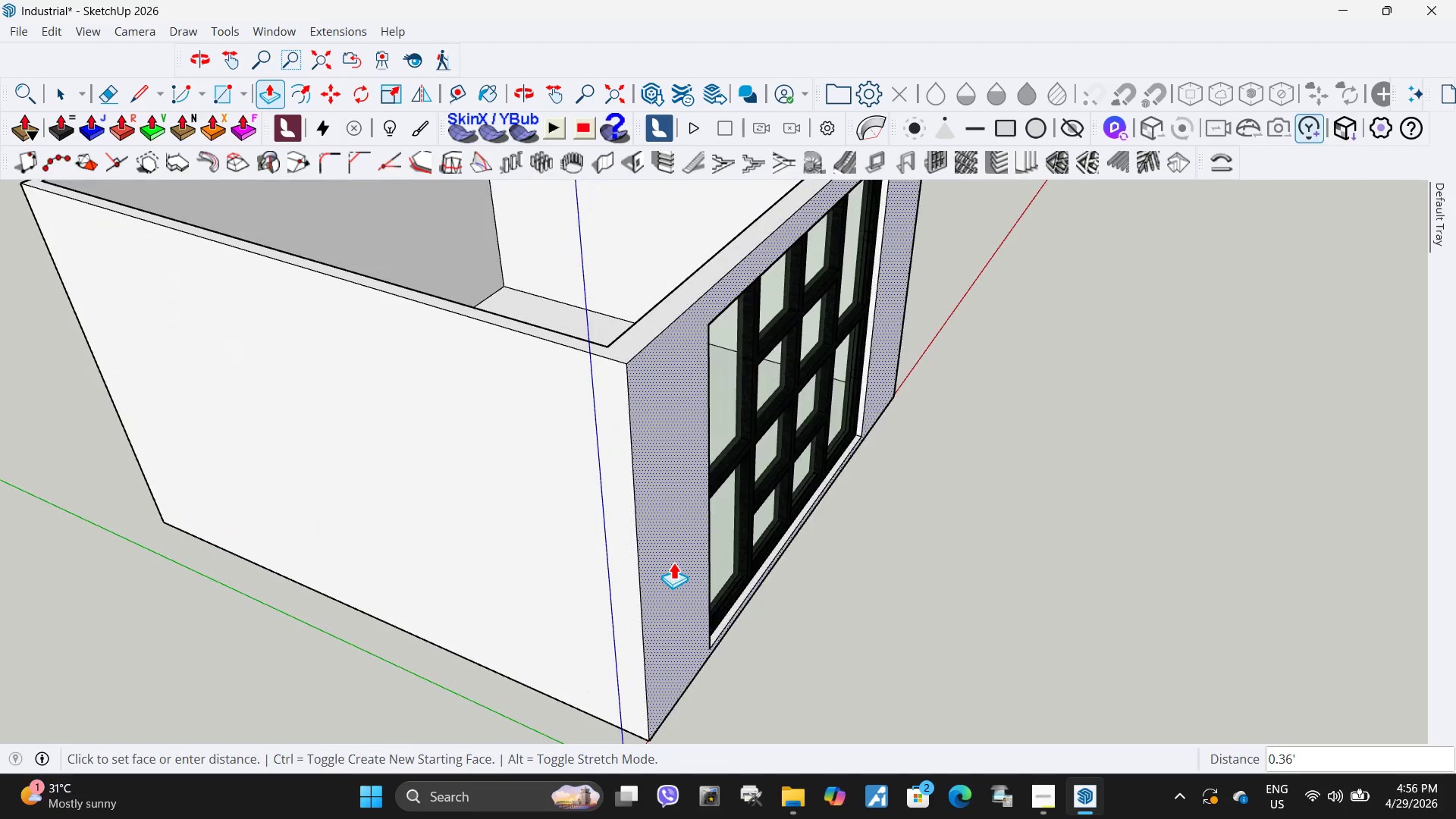 
left_click([673, 562])
 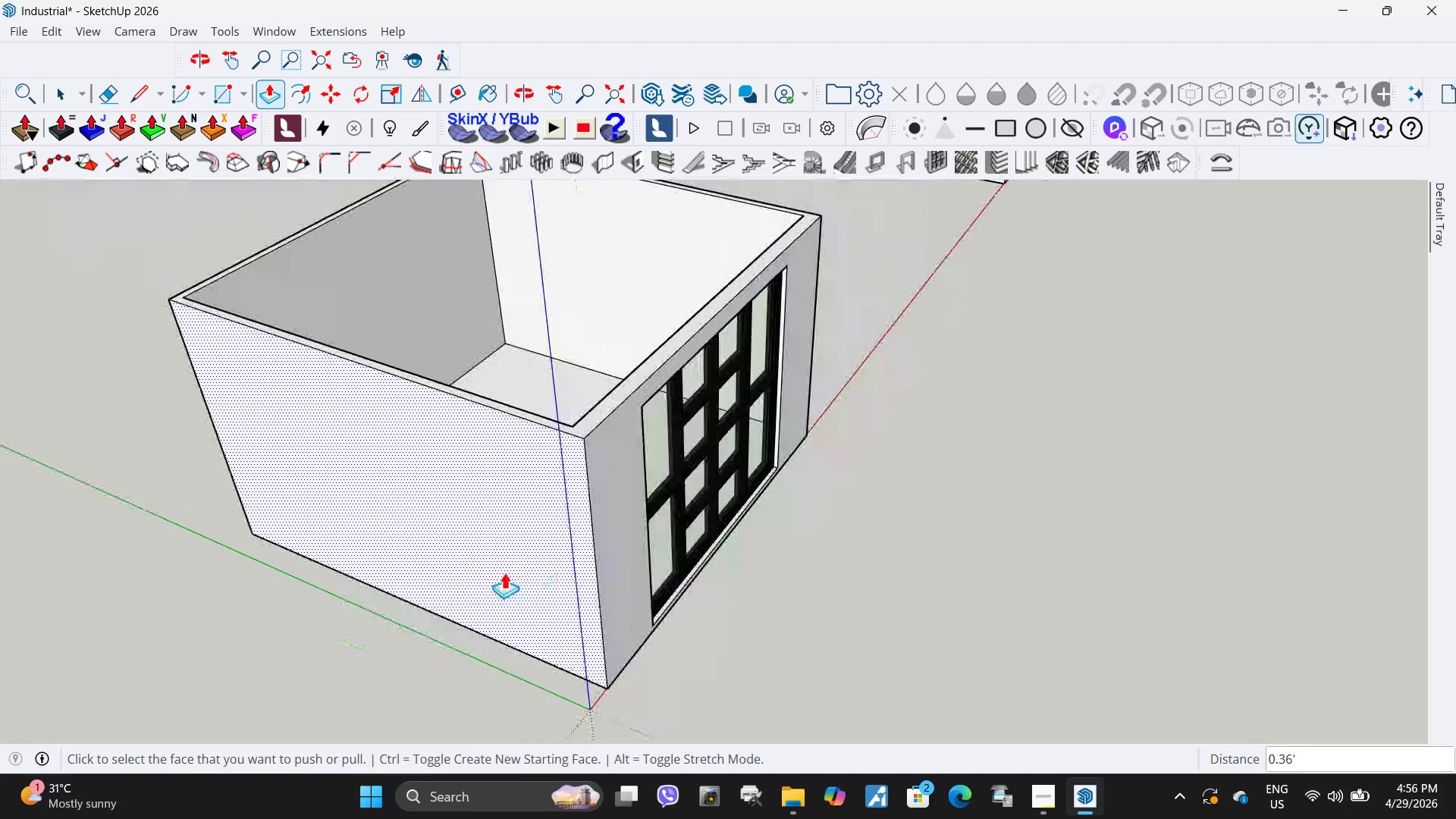 
scroll: coordinate [507, 570], scroll_direction: down, amount: 4.0
 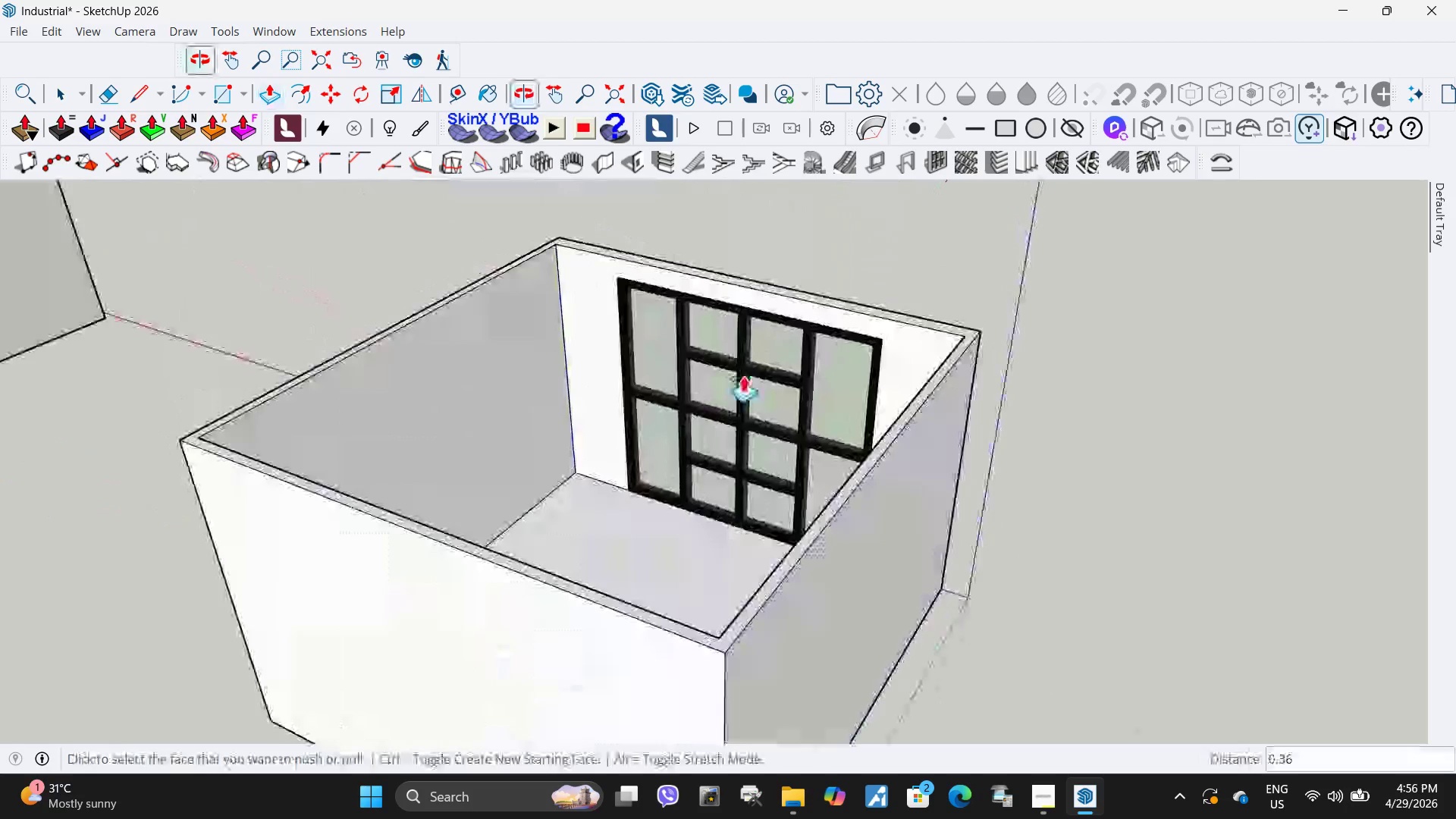 
left_click([622, 372])
 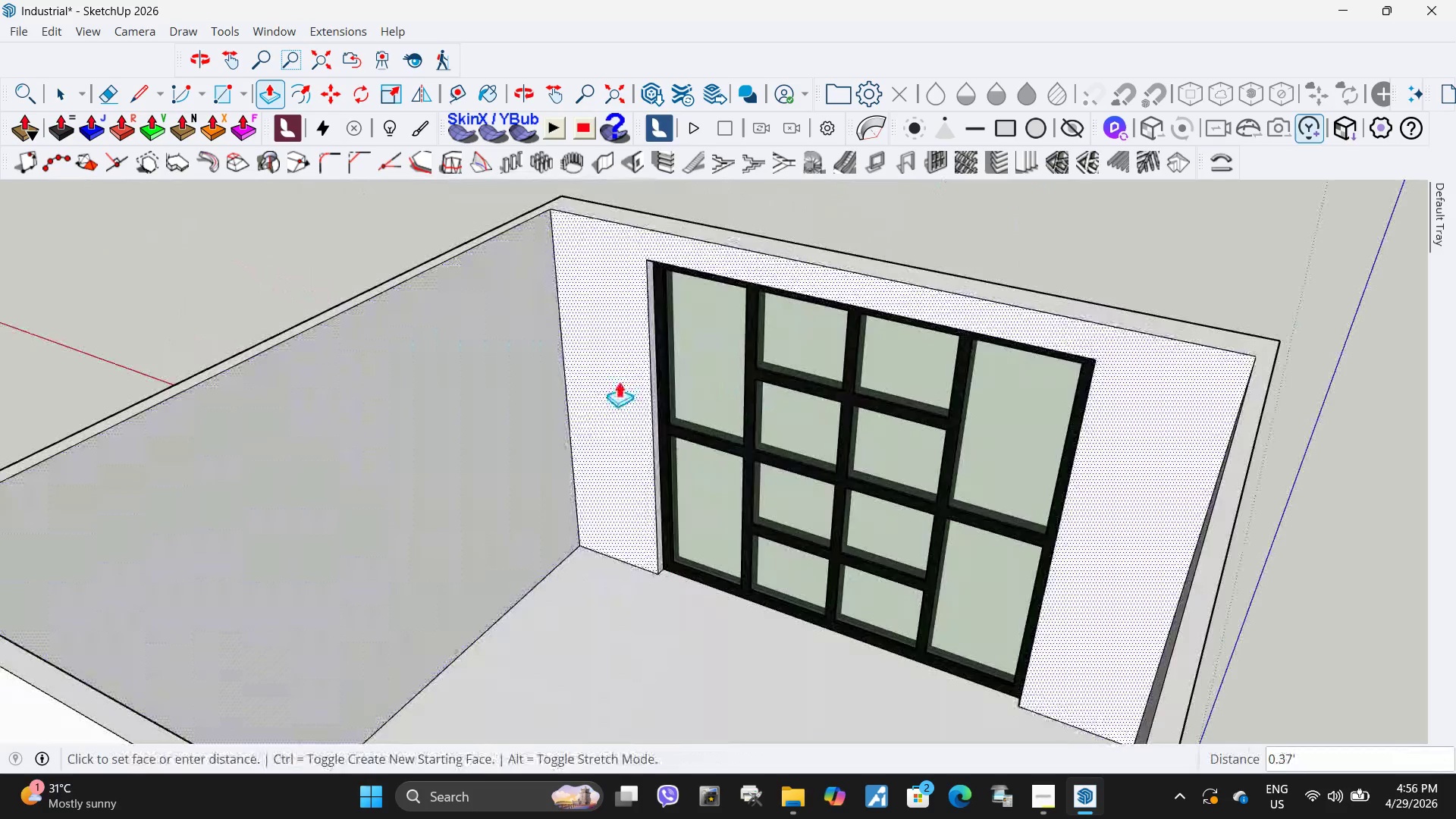 
scroll: coordinate [552, 317], scroll_direction: up, amount: 4.0
 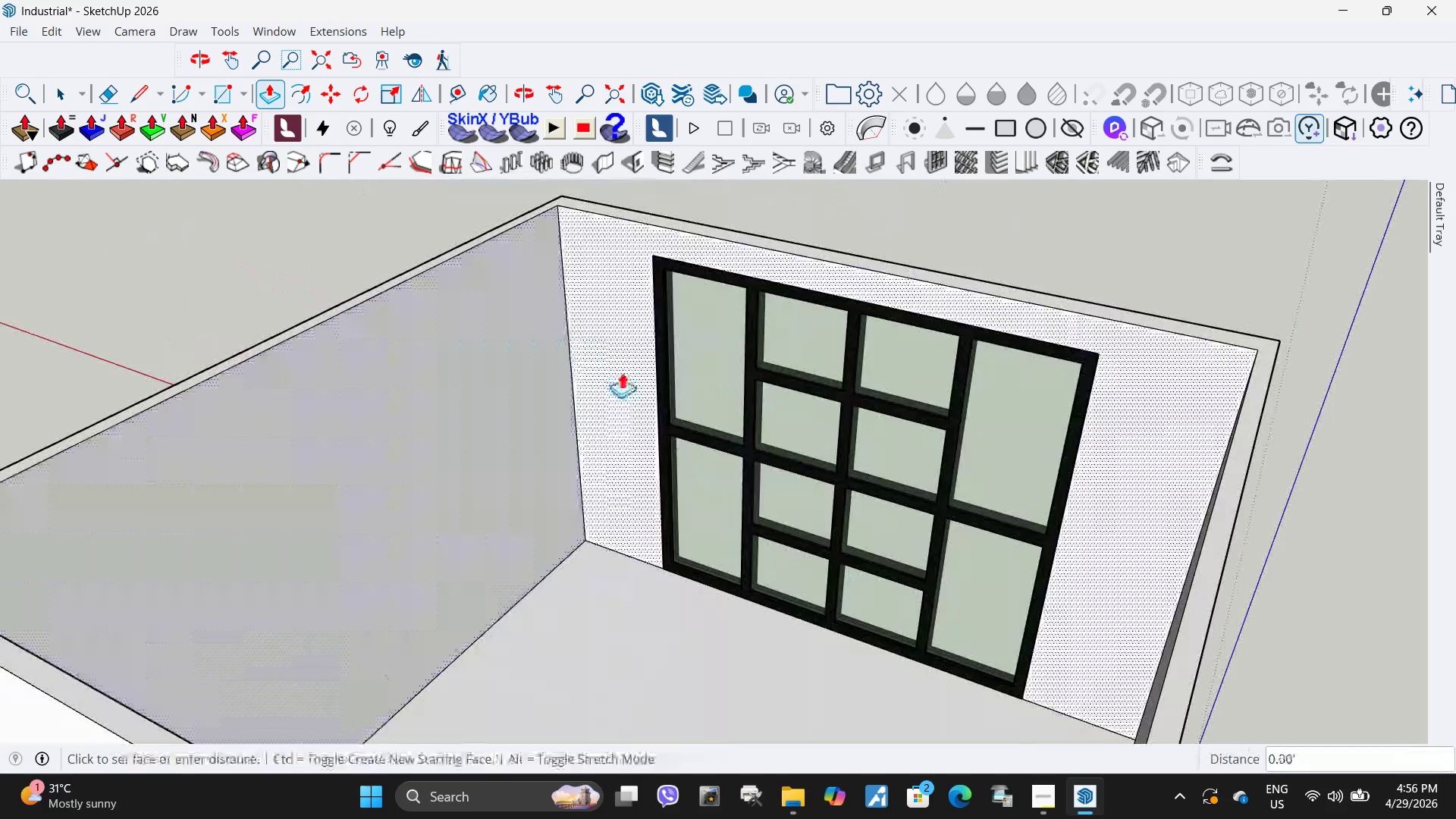 
left_click([619, 381])
 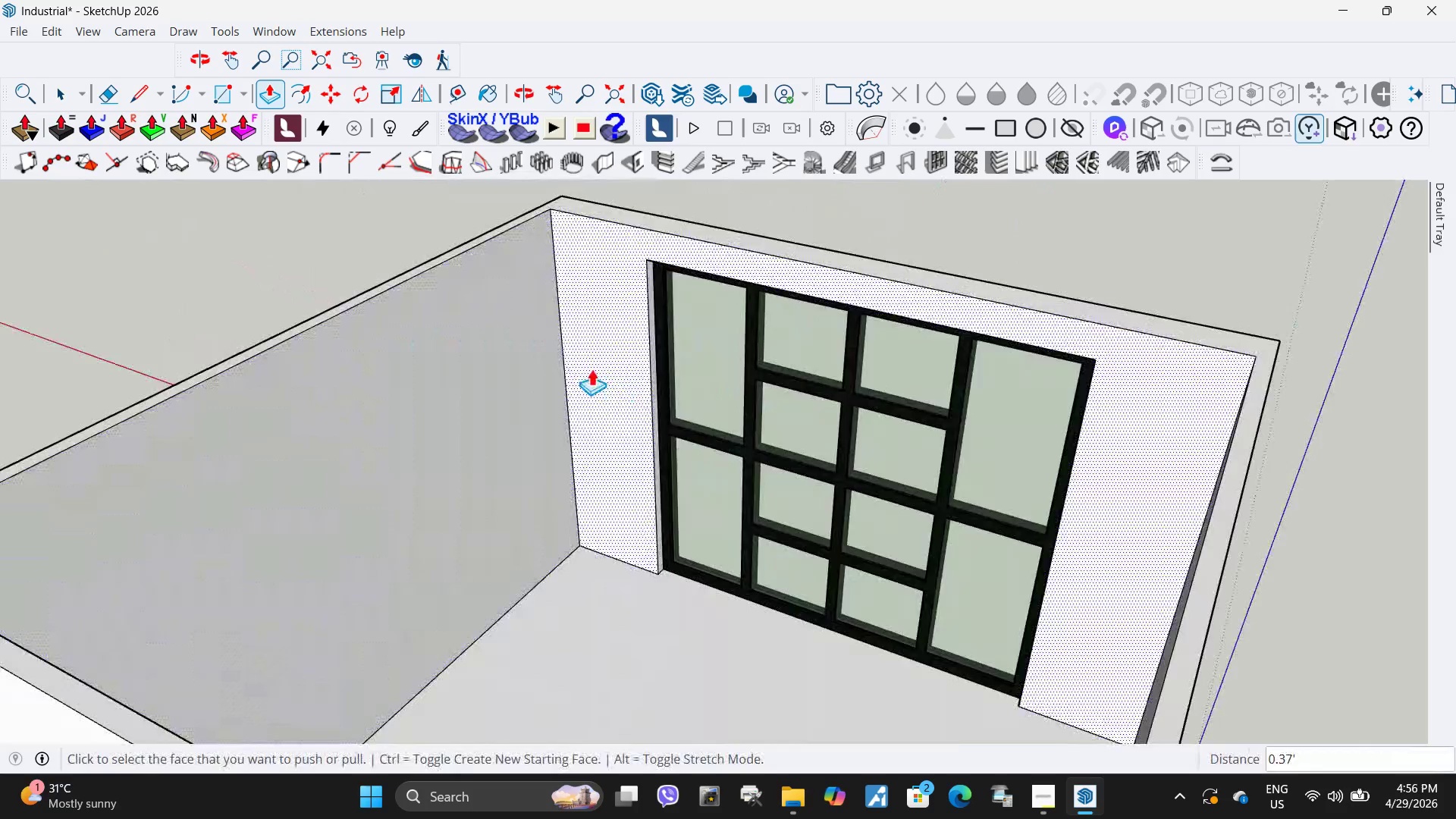 
key(Space)
 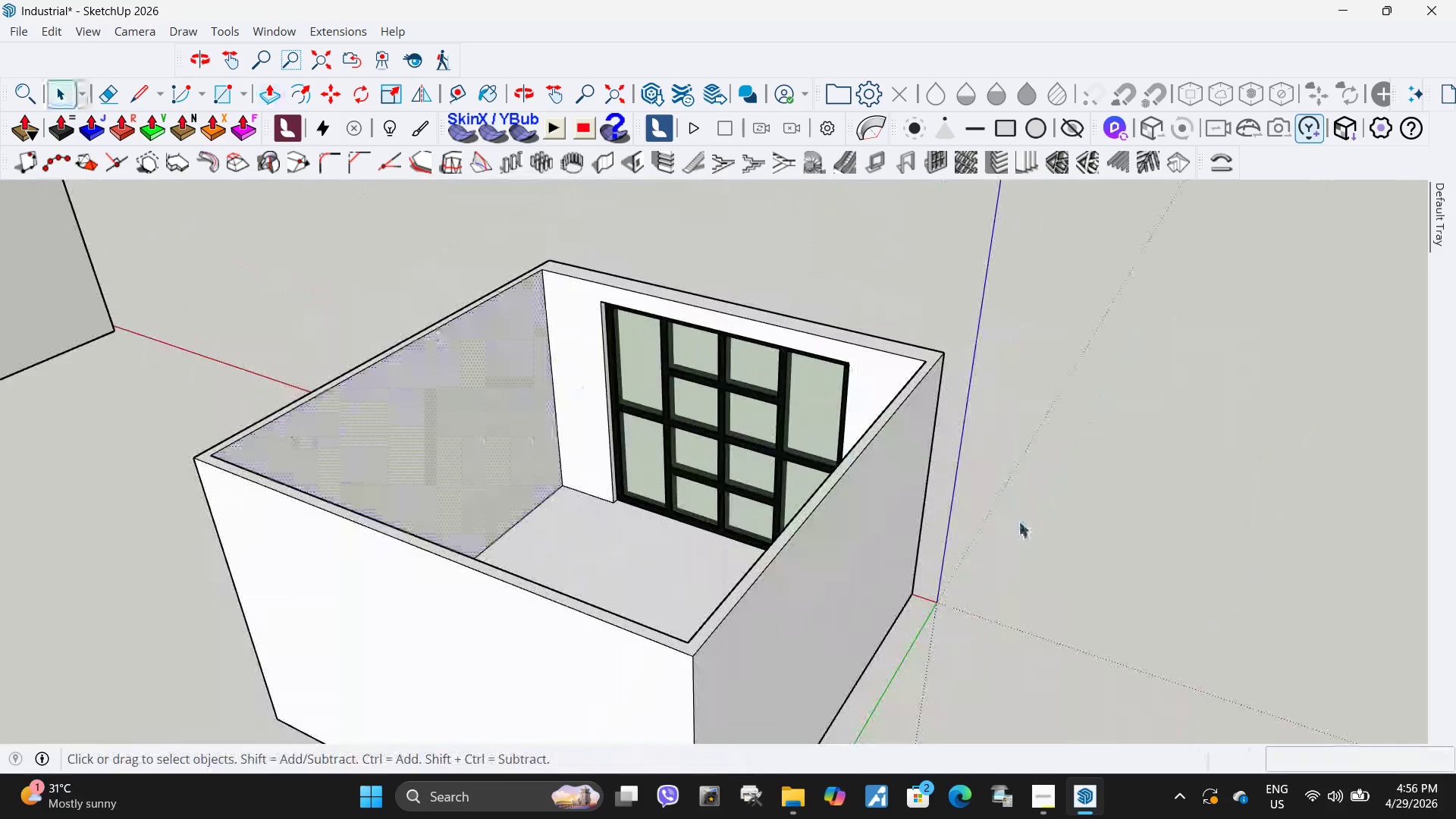 
left_click([1021, 523])
 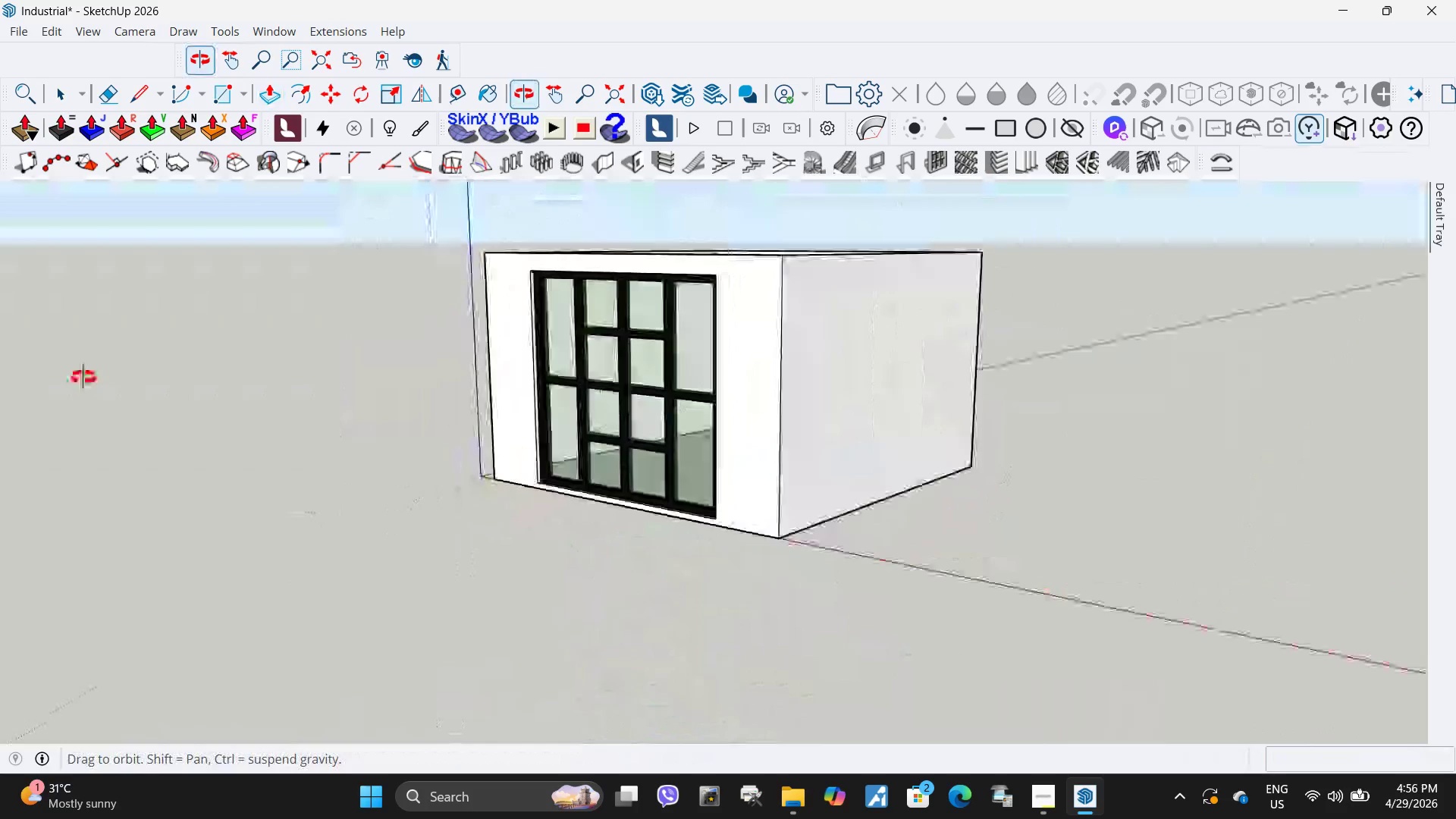 
scroll: coordinate [728, 510], scroll_direction: down, amount: 14.0
 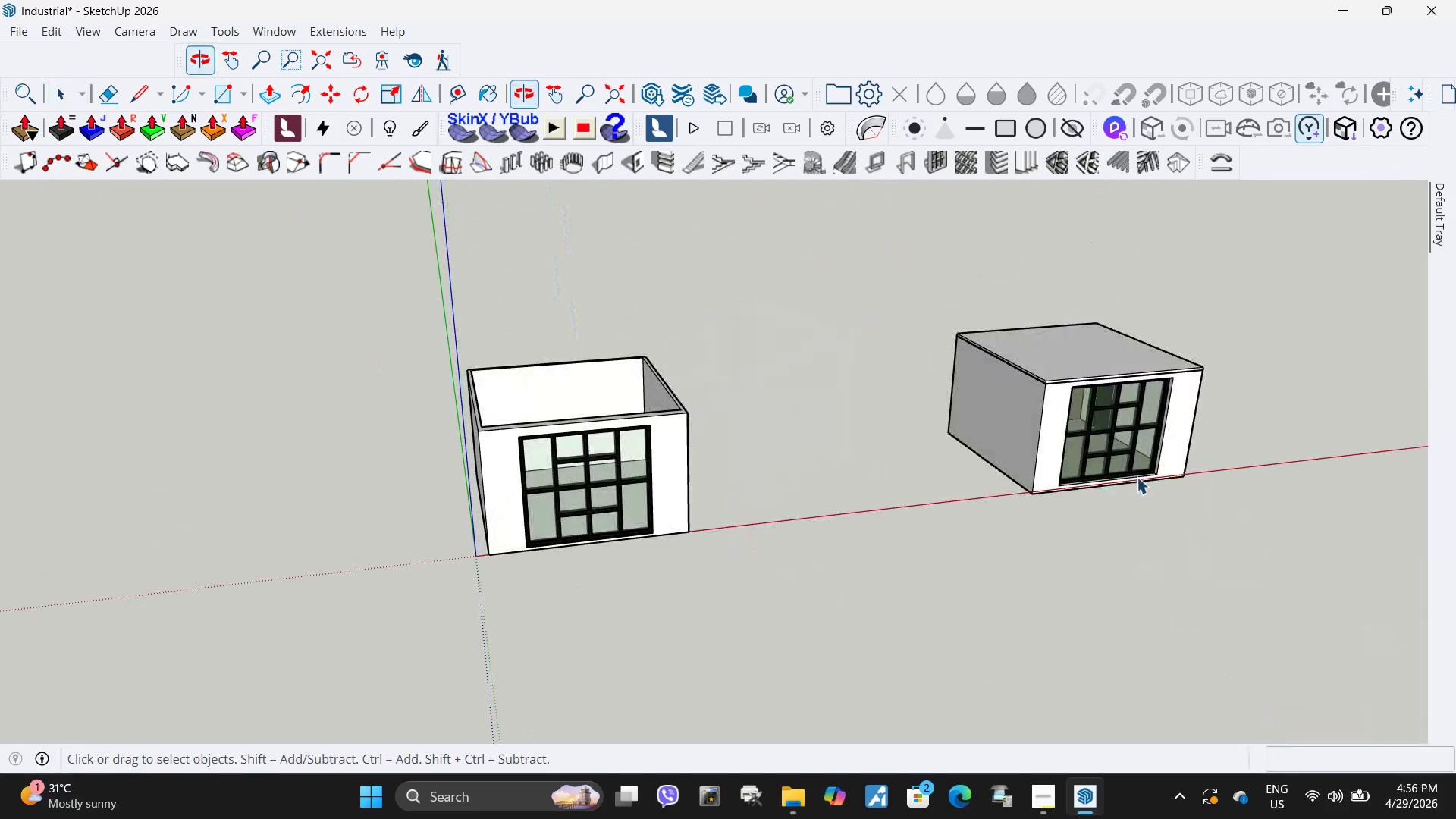 
scroll: coordinate [551, 510], scroll_direction: none, amount: 0.0
 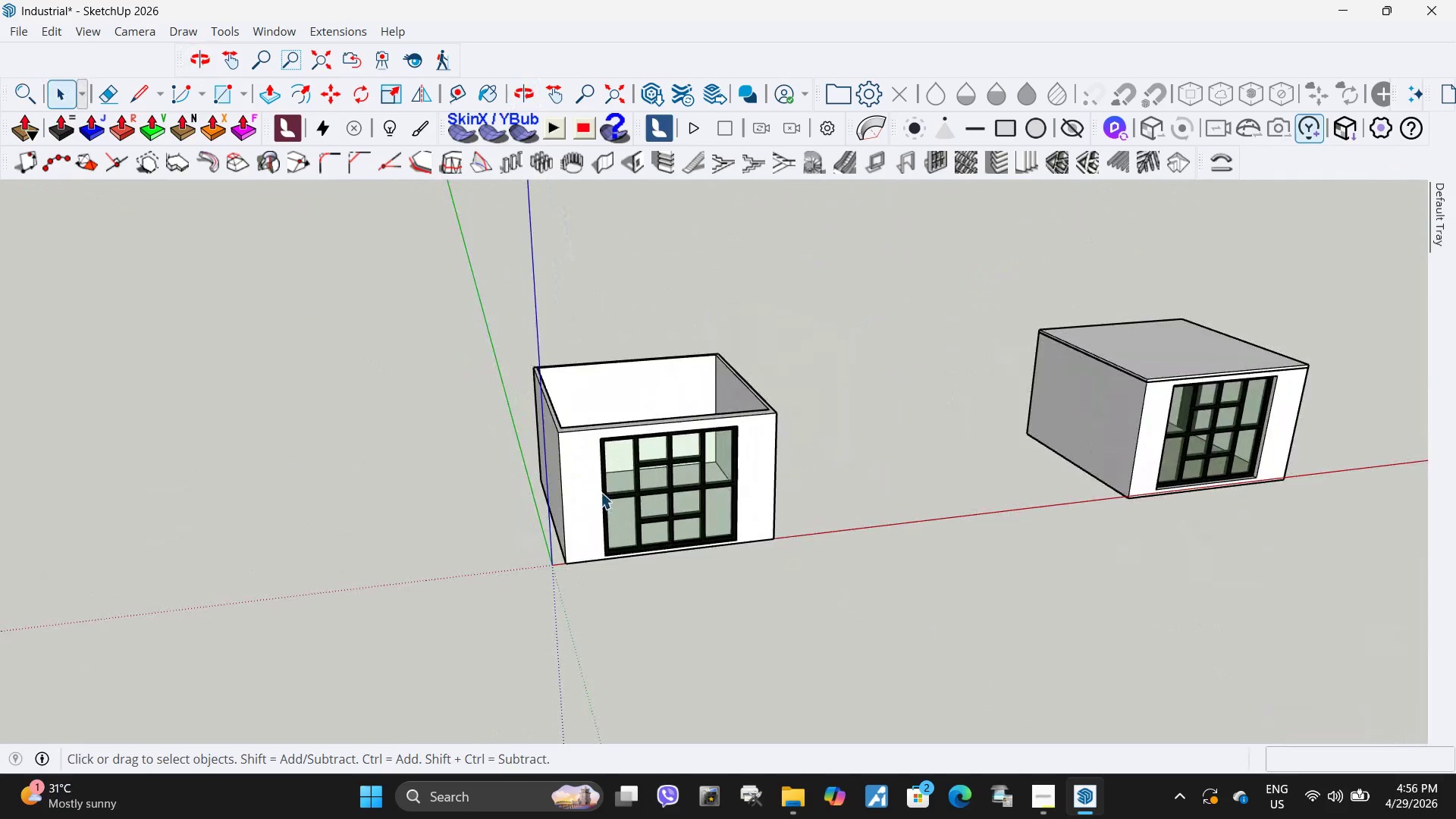 
scroll: coordinate [621, 468], scroll_direction: up, amount: 13.0
 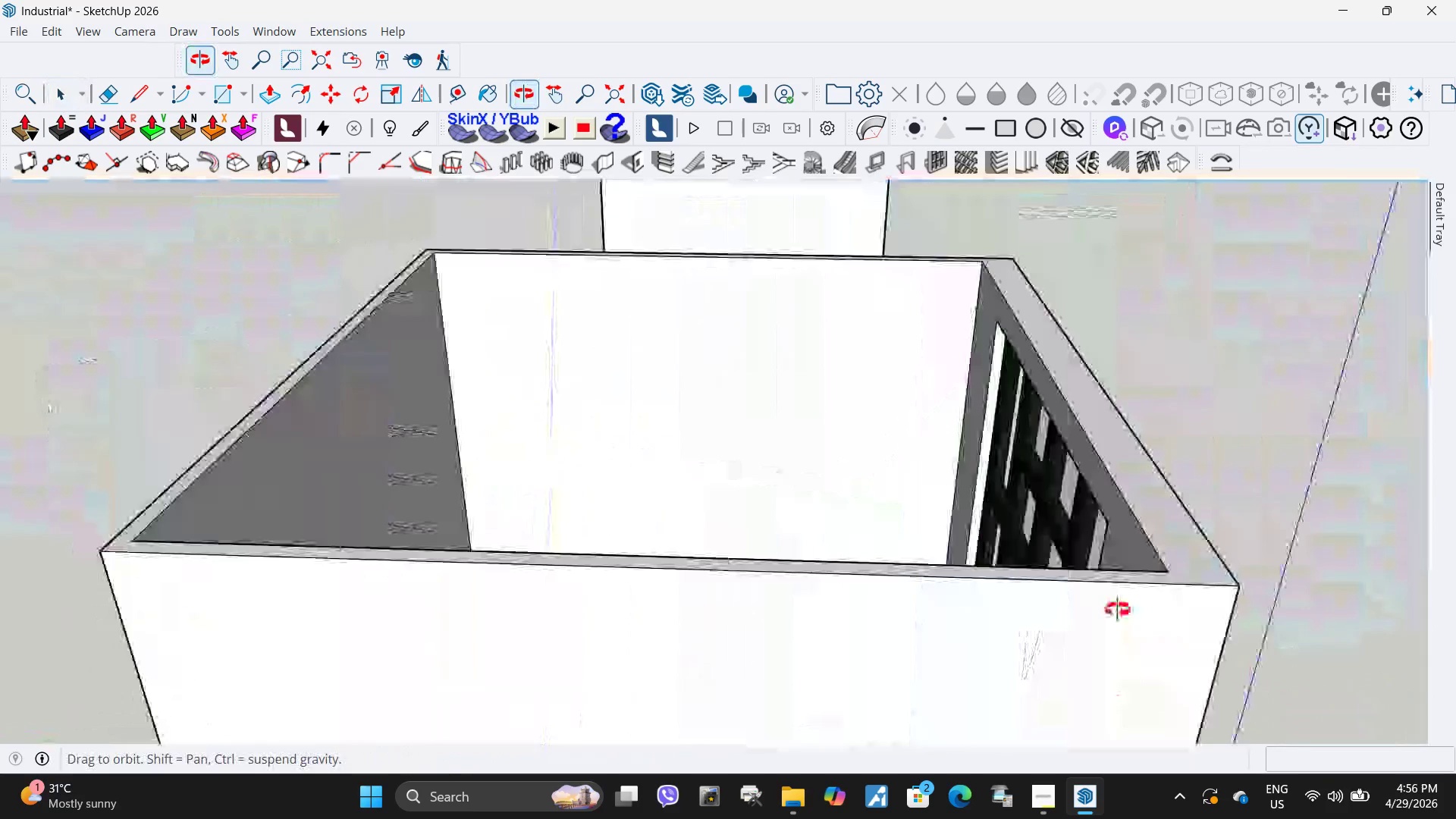 
scroll: coordinate [1106, 532], scroll_direction: down, amount: 17.0
 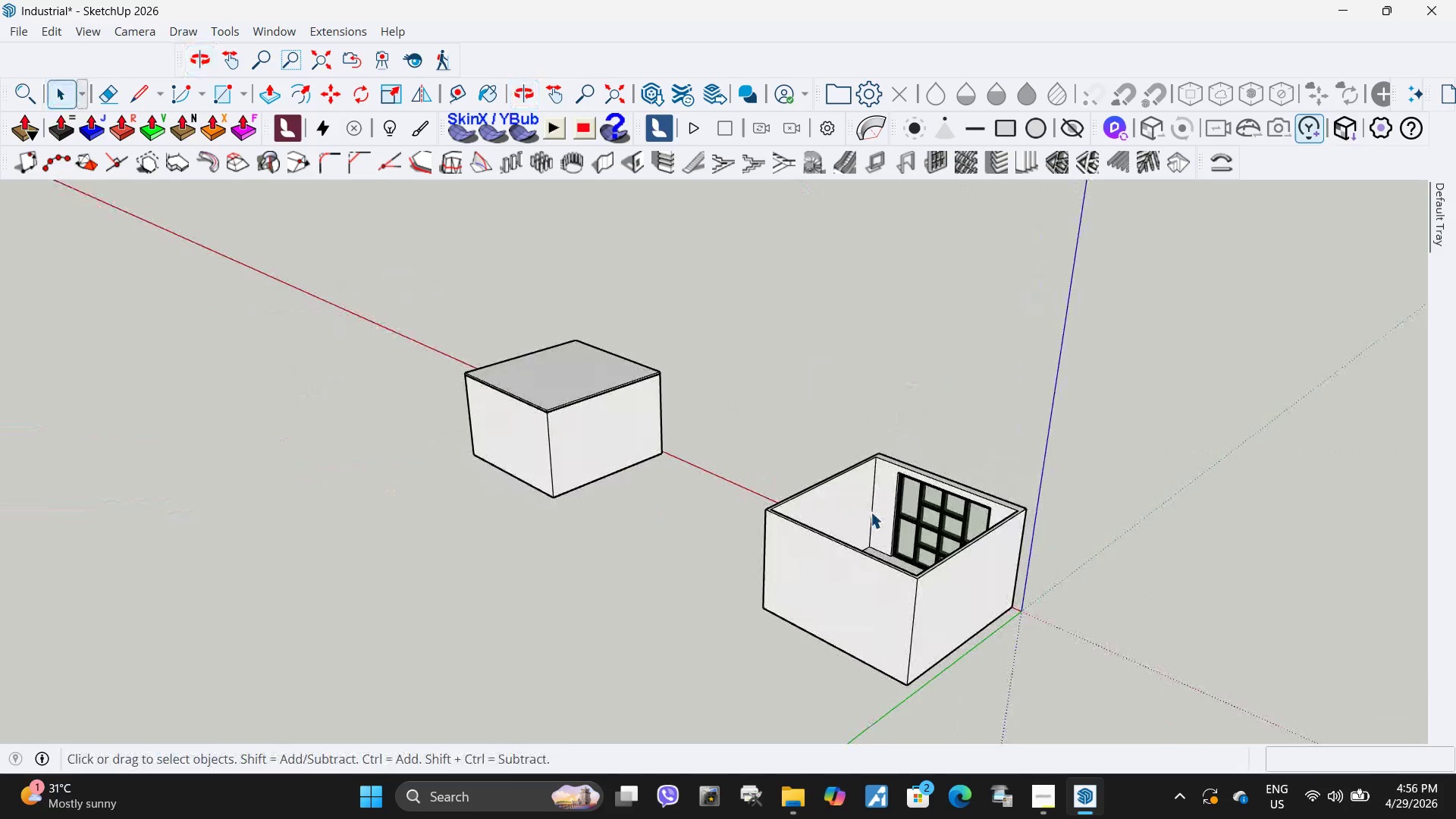 
left_click([871, 397])
 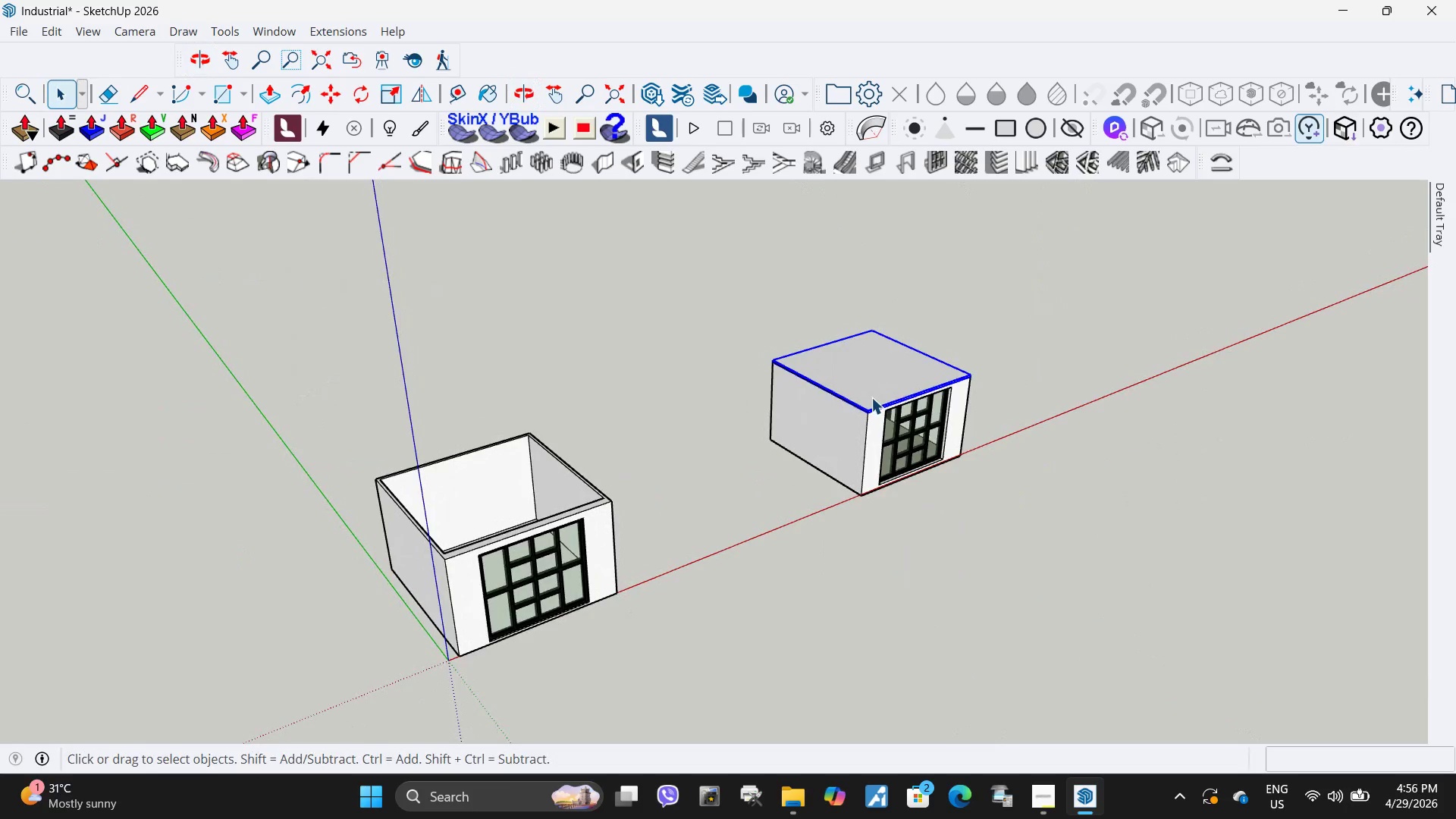 
key(M)
 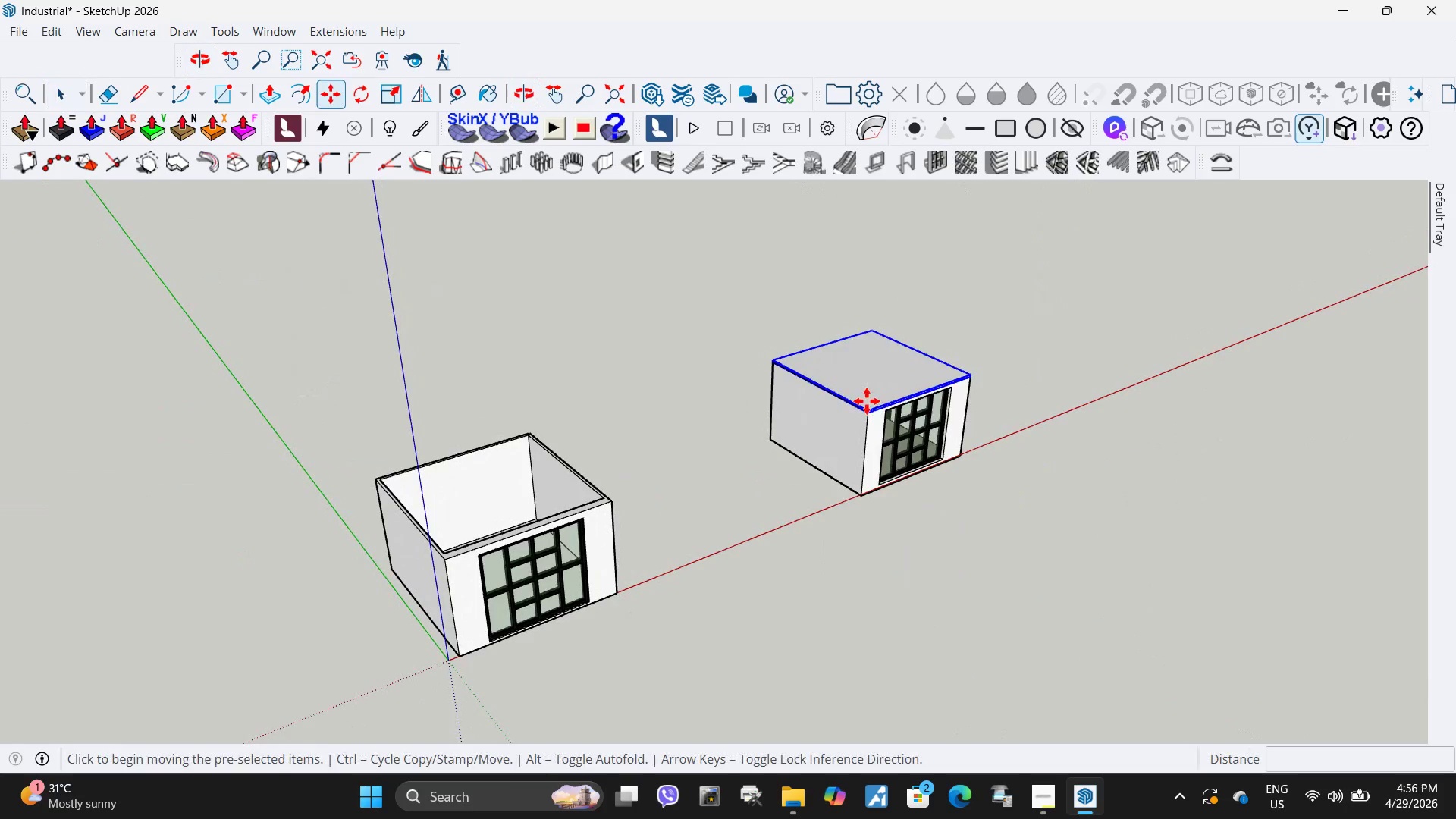 
left_click([867, 401])
 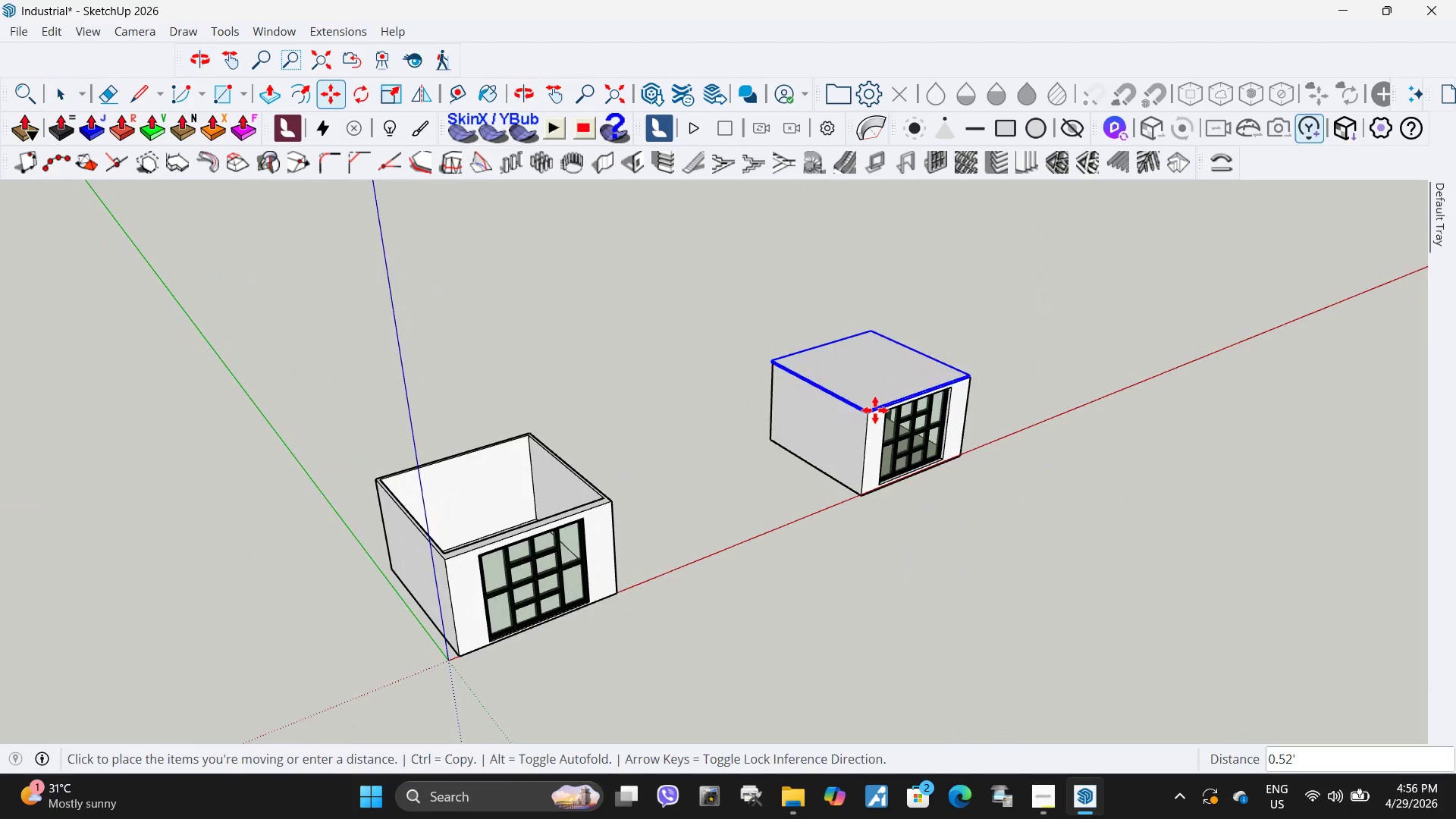 
key(Escape)
 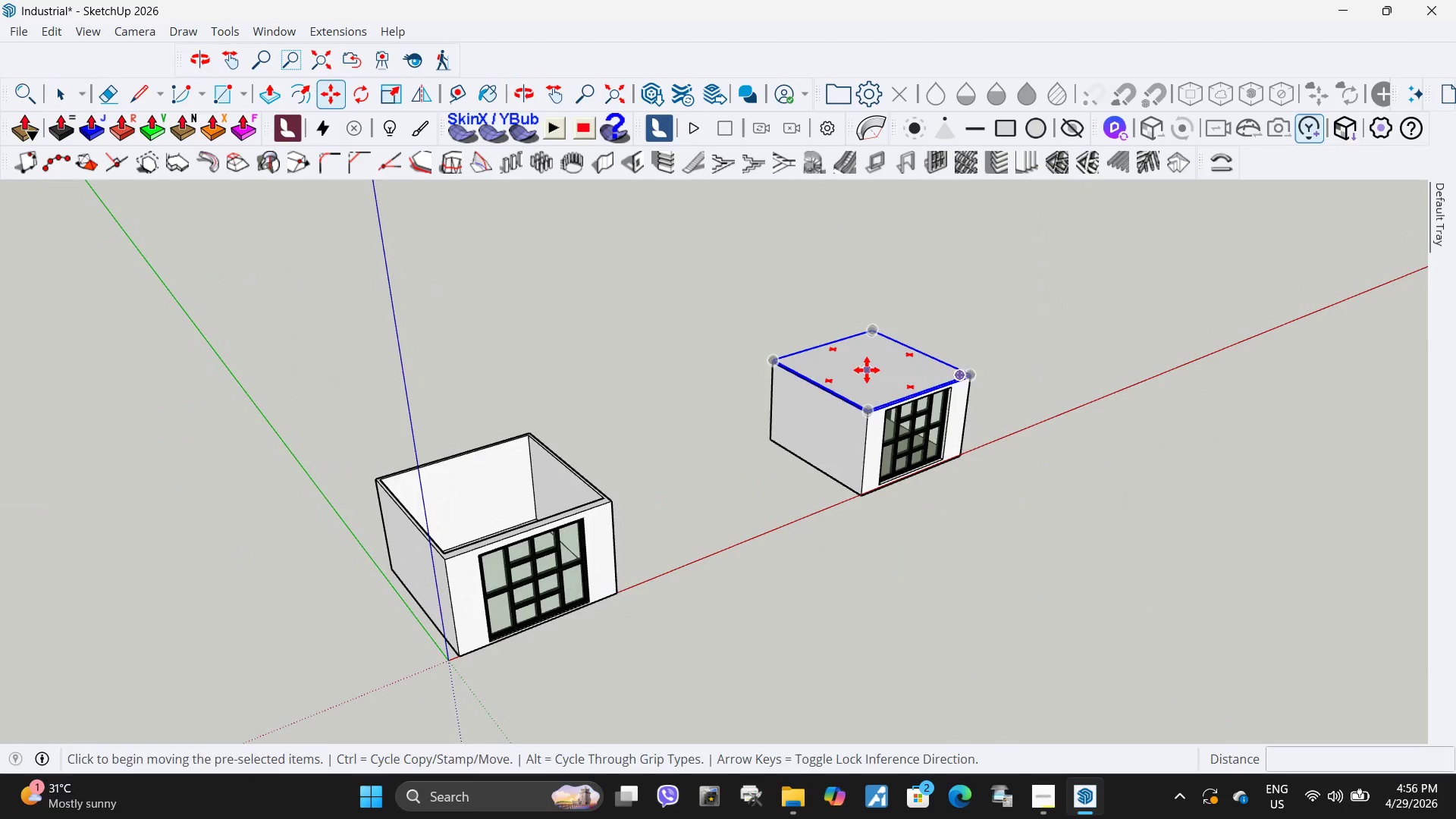 
left_click_drag(start_coordinate=[867, 370], to_coordinate=[862, 374])
 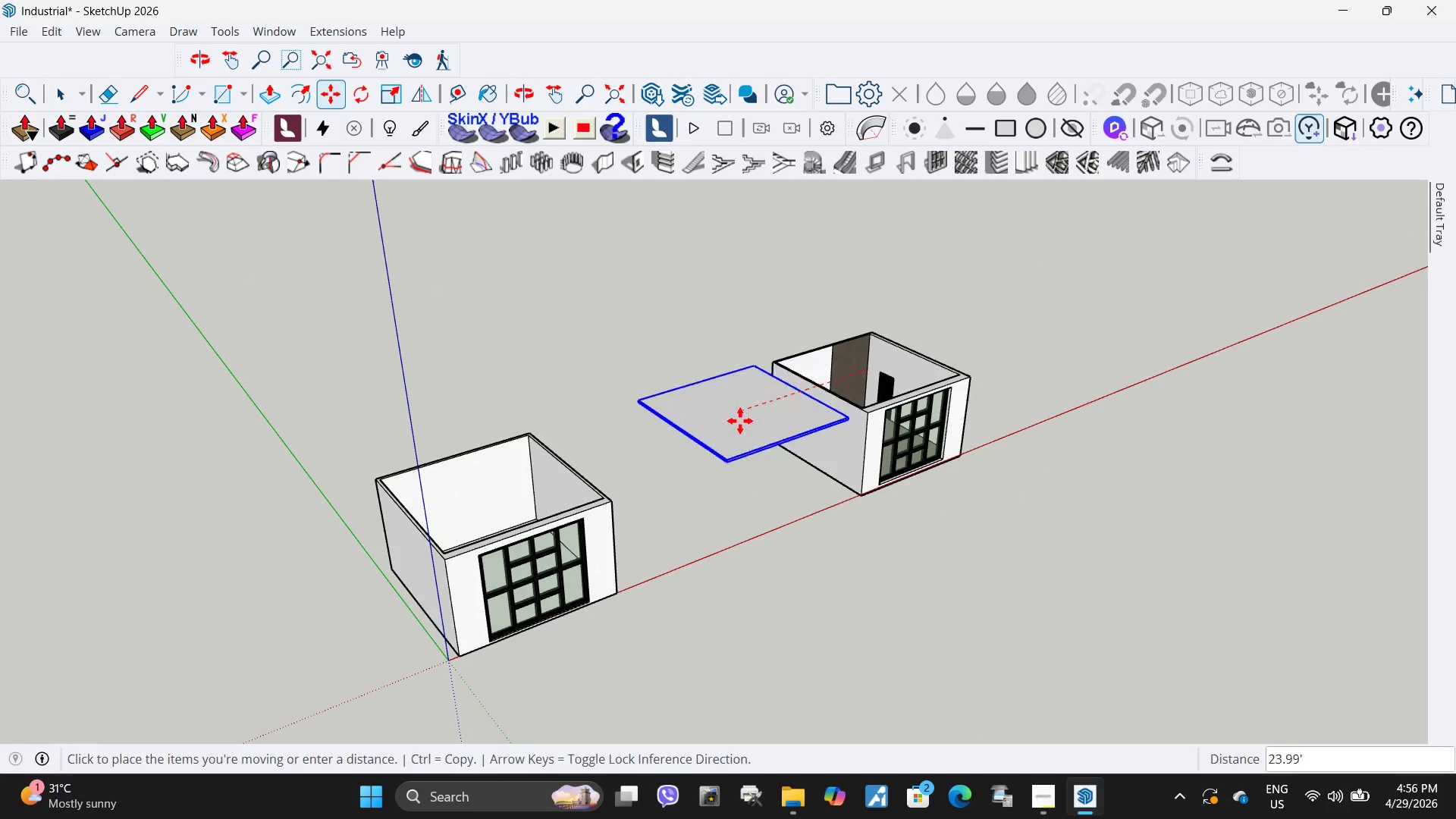 
left_click([740, 421])
 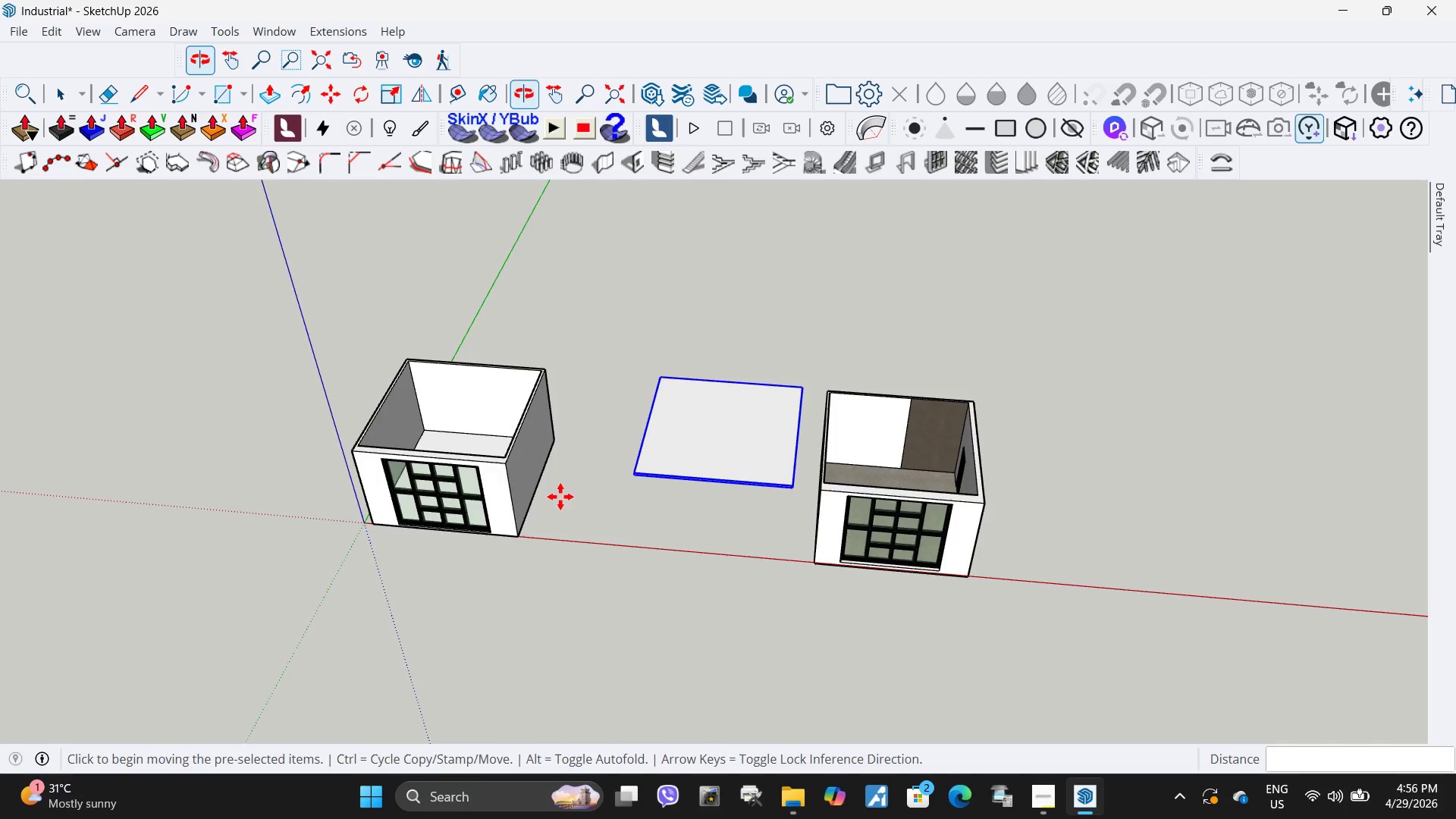 
key(Space)
 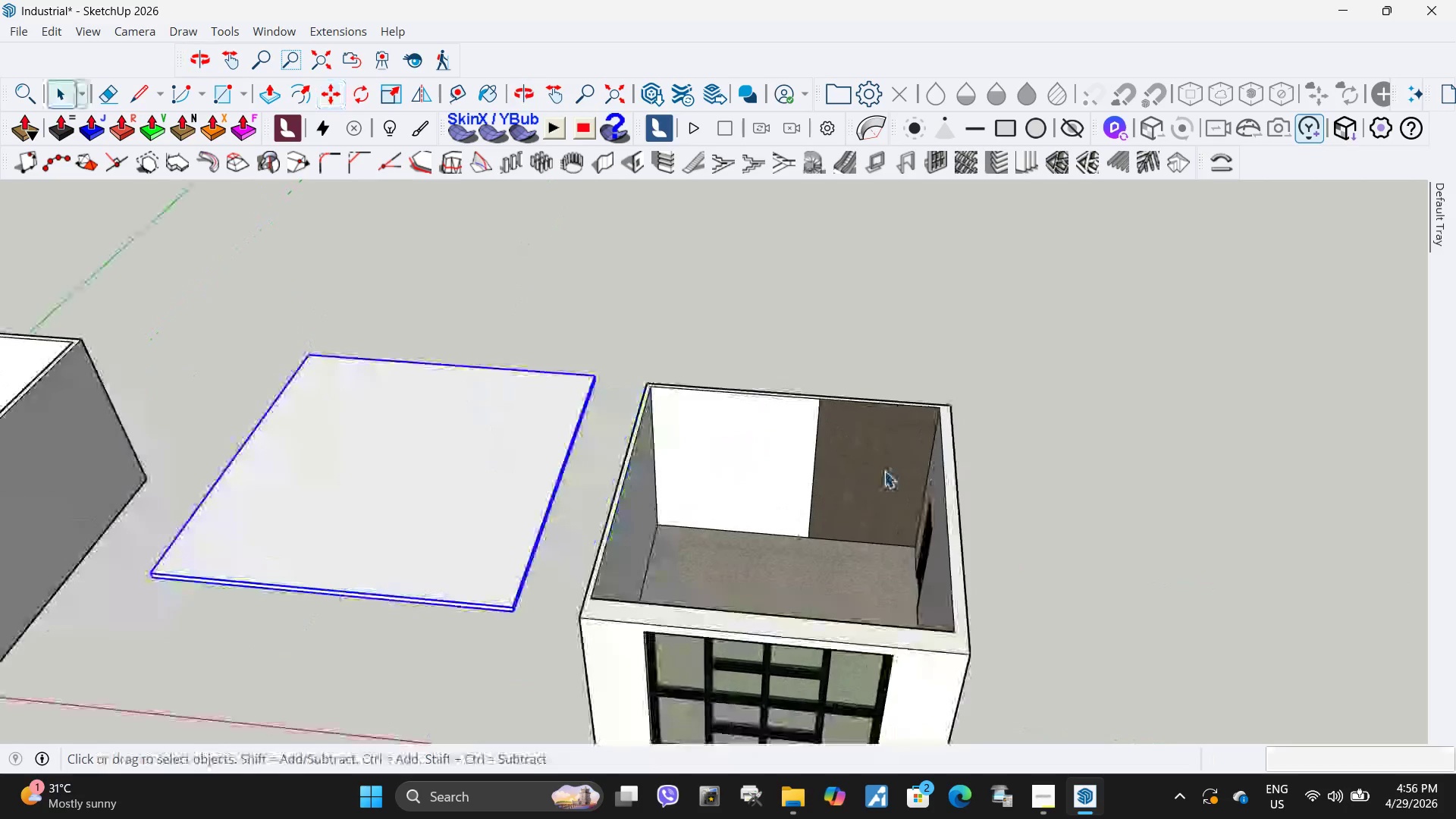 
left_click([884, 471])
 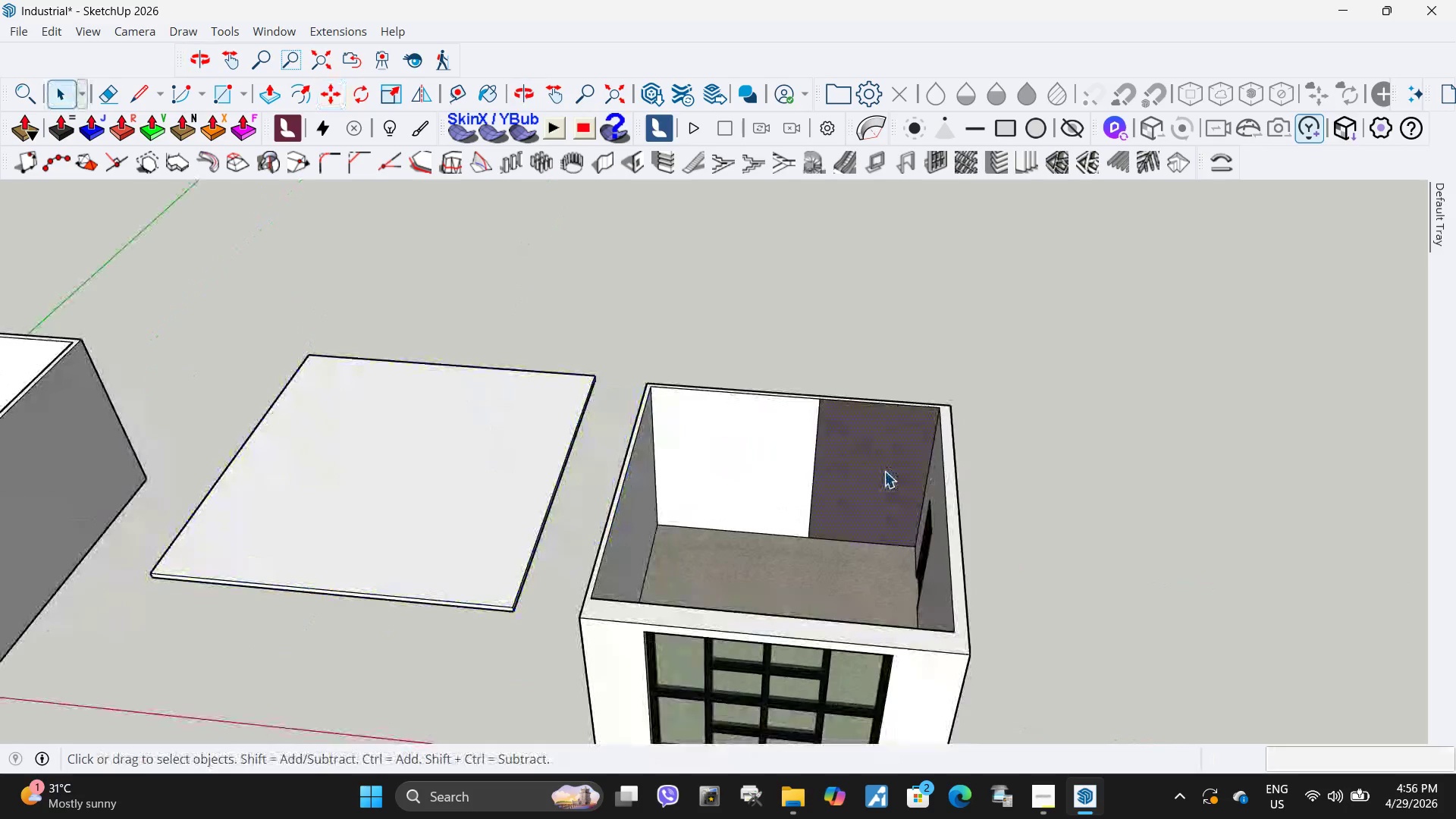 
scroll: coordinate [831, 428], scroll_direction: up, amount: 6.0
 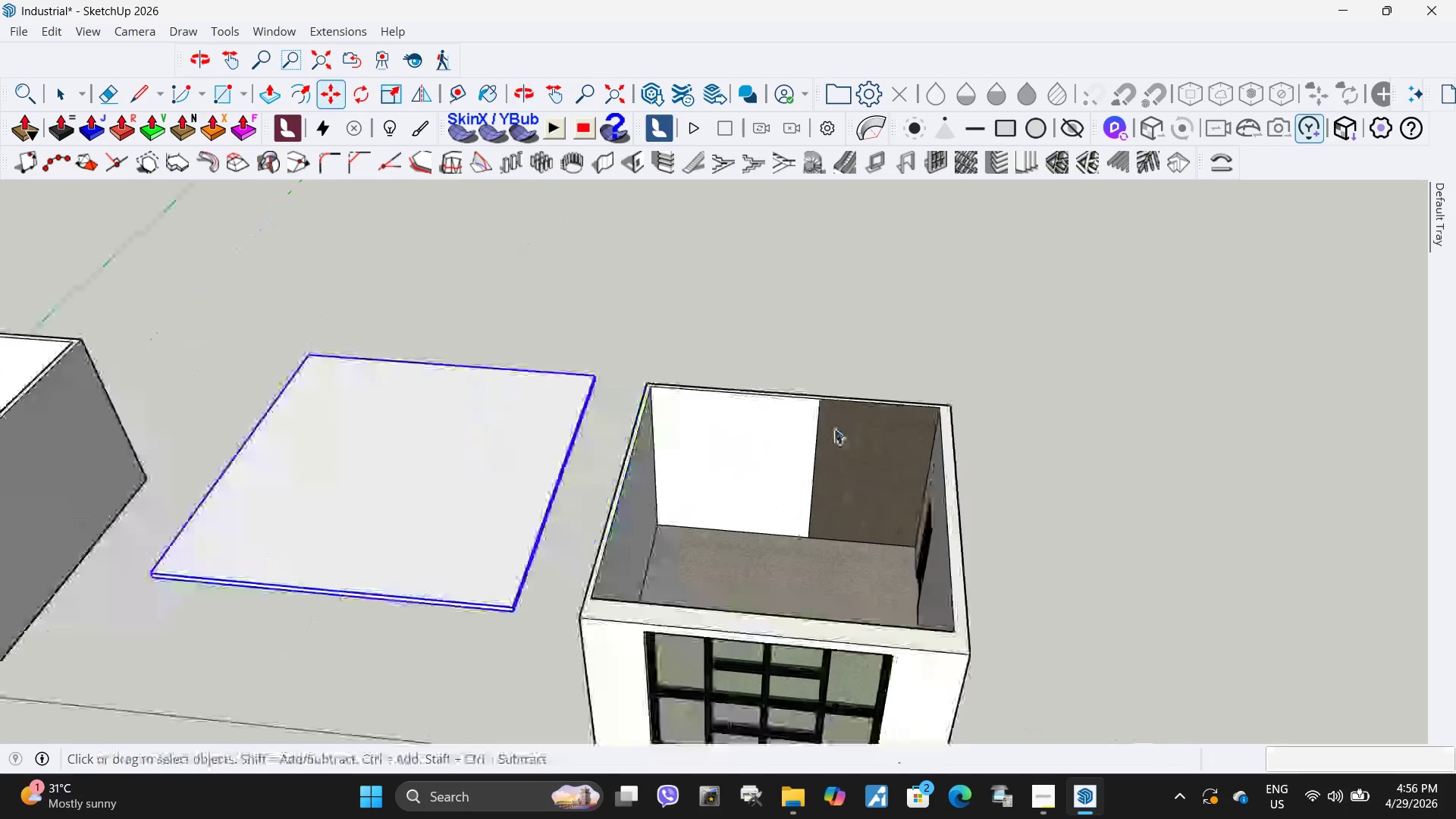 
scroll: coordinate [884, 471], scroll_direction: down, amount: 4.0
 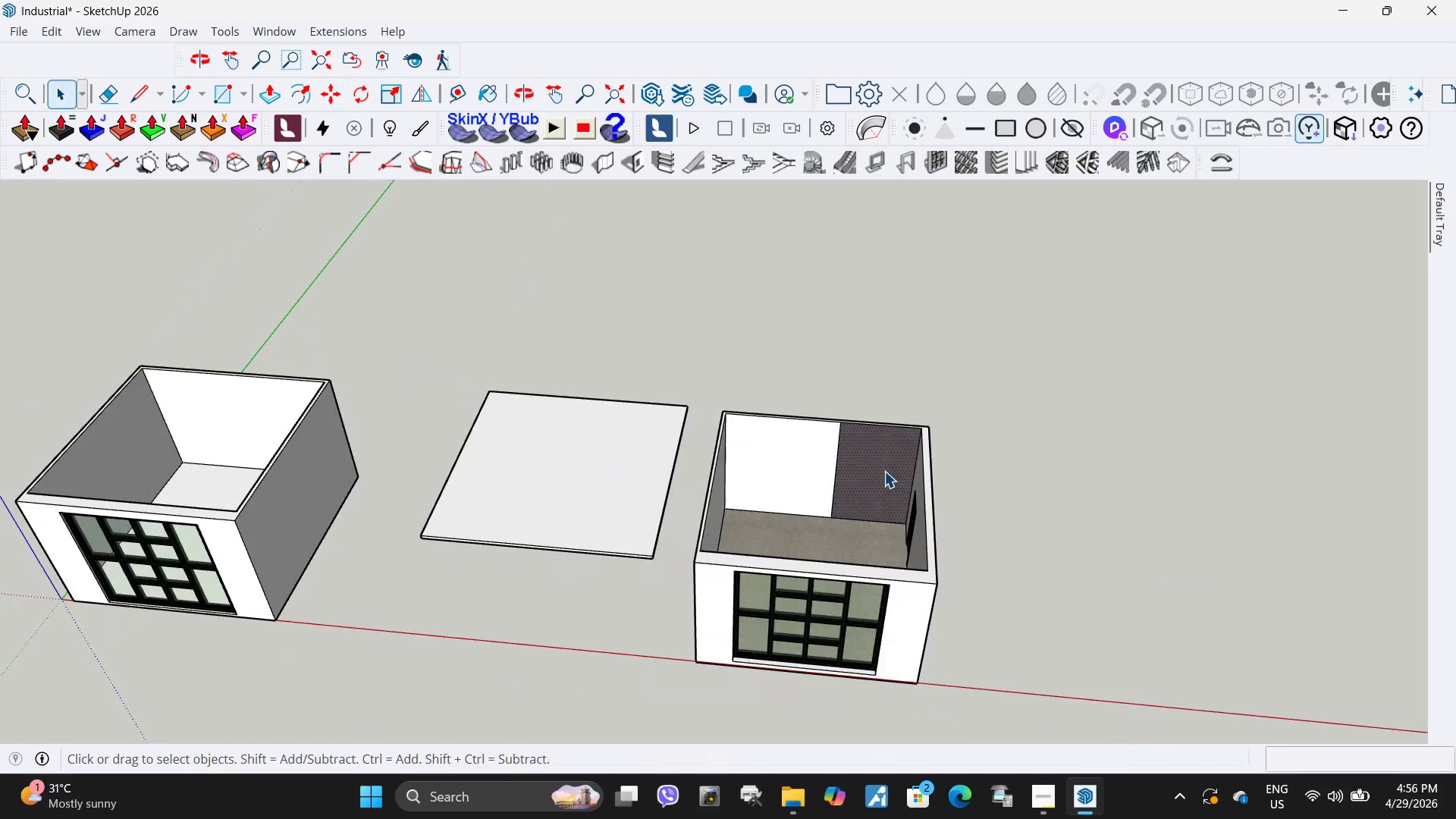 
key(L)
 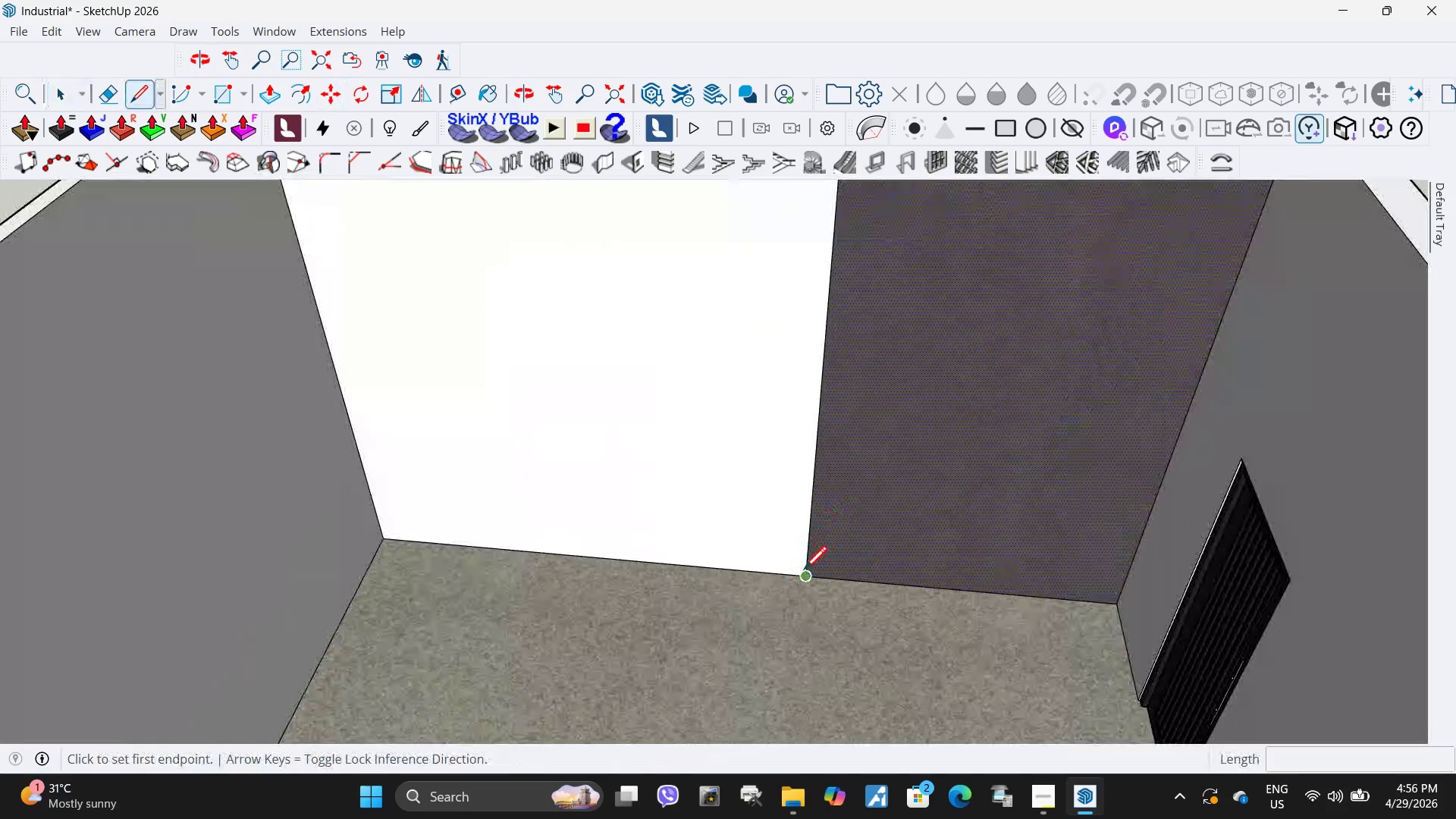 
scroll: coordinate [824, 522], scroll_direction: up, amount: 14.0
 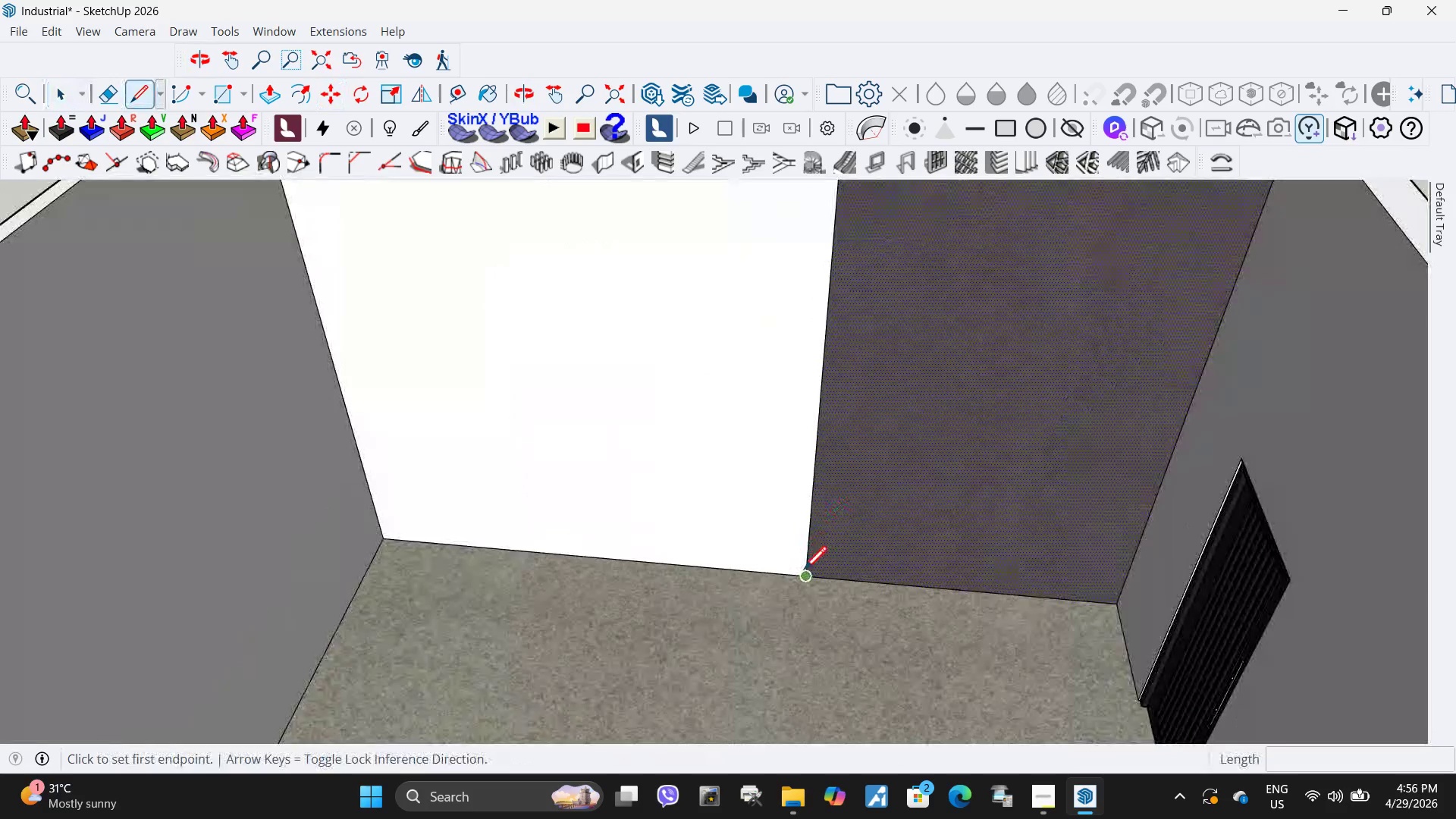 
left_click([804, 572])
 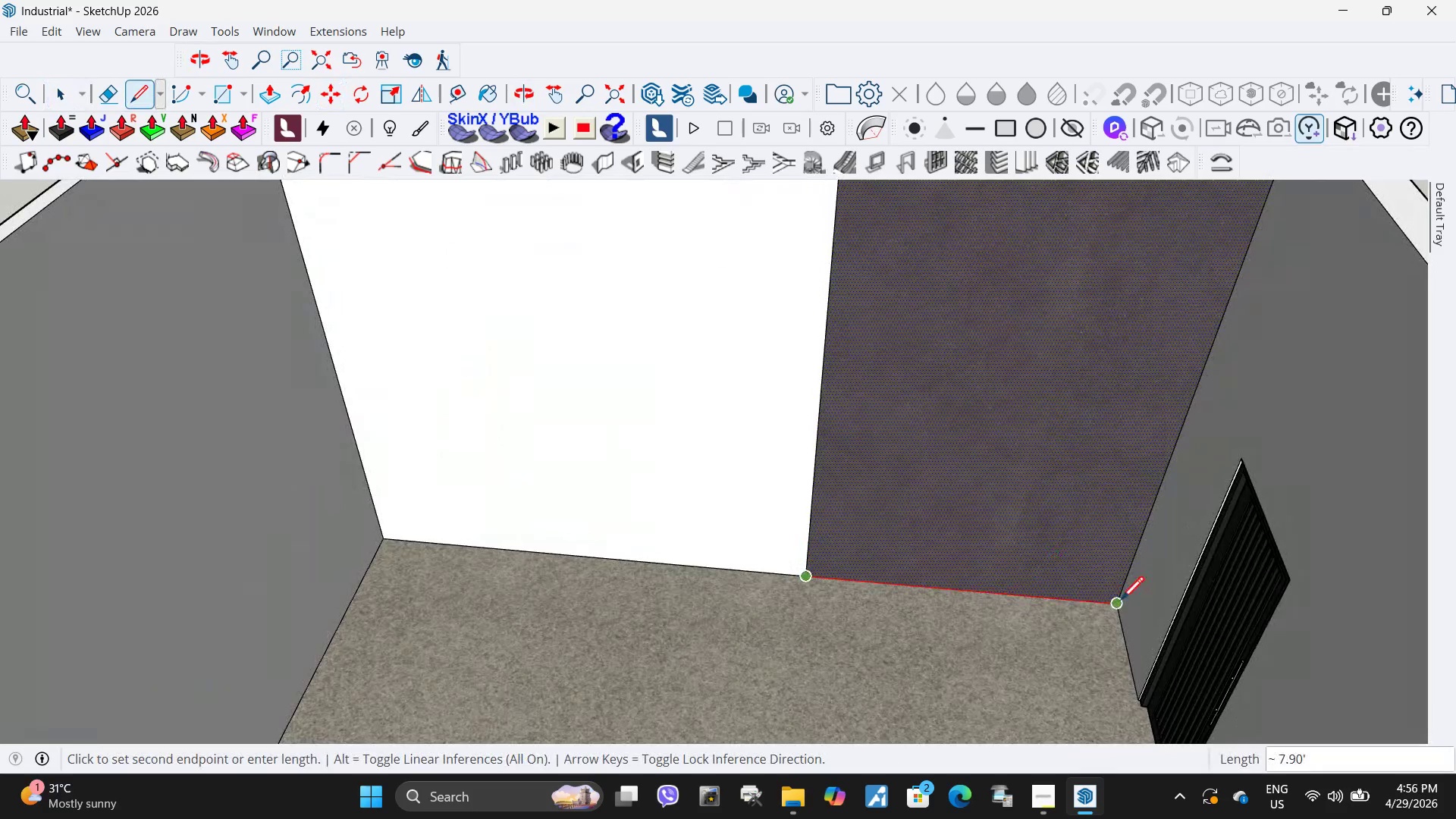 
left_click([1120, 602])
 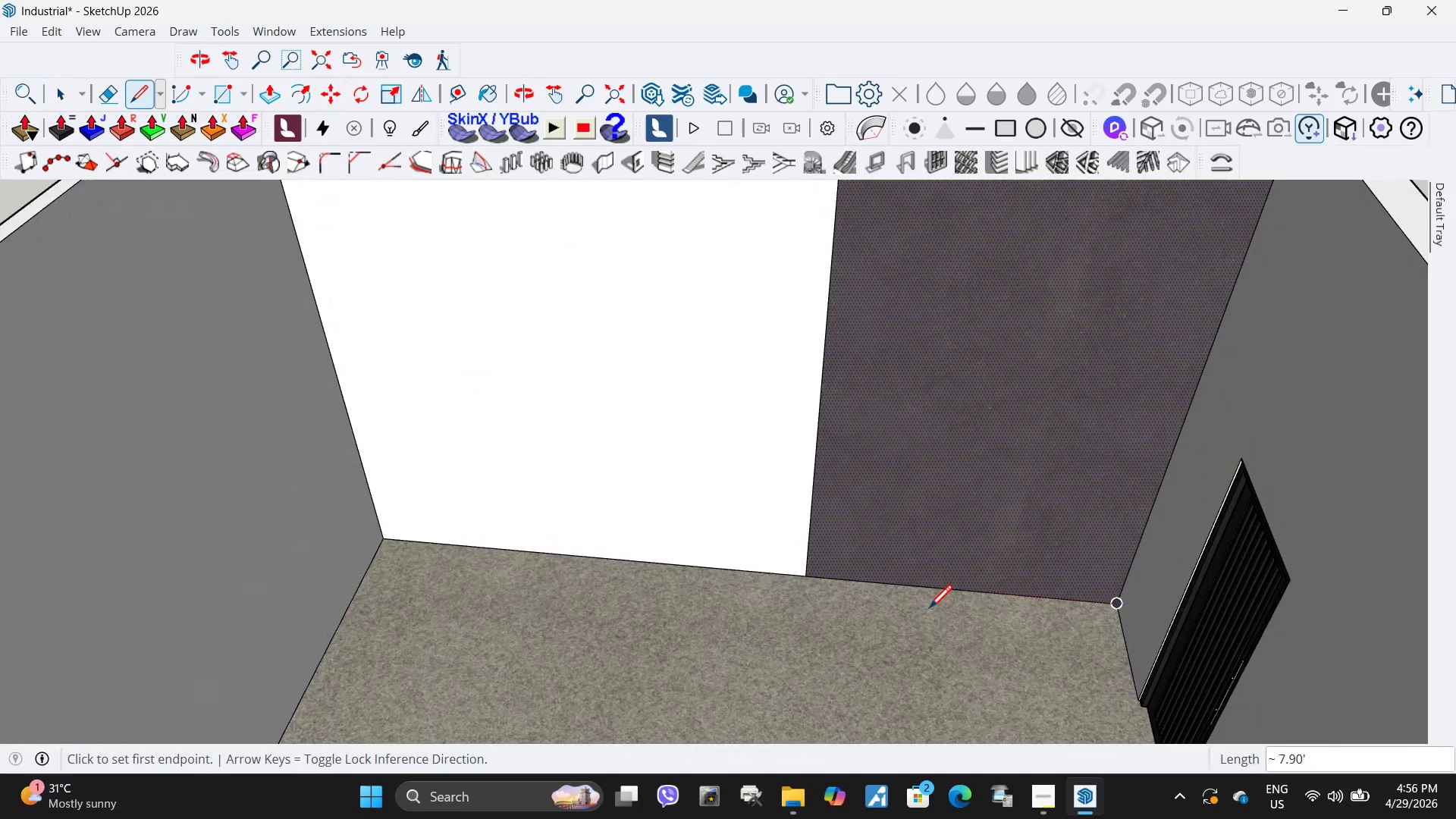 
key(Space)
 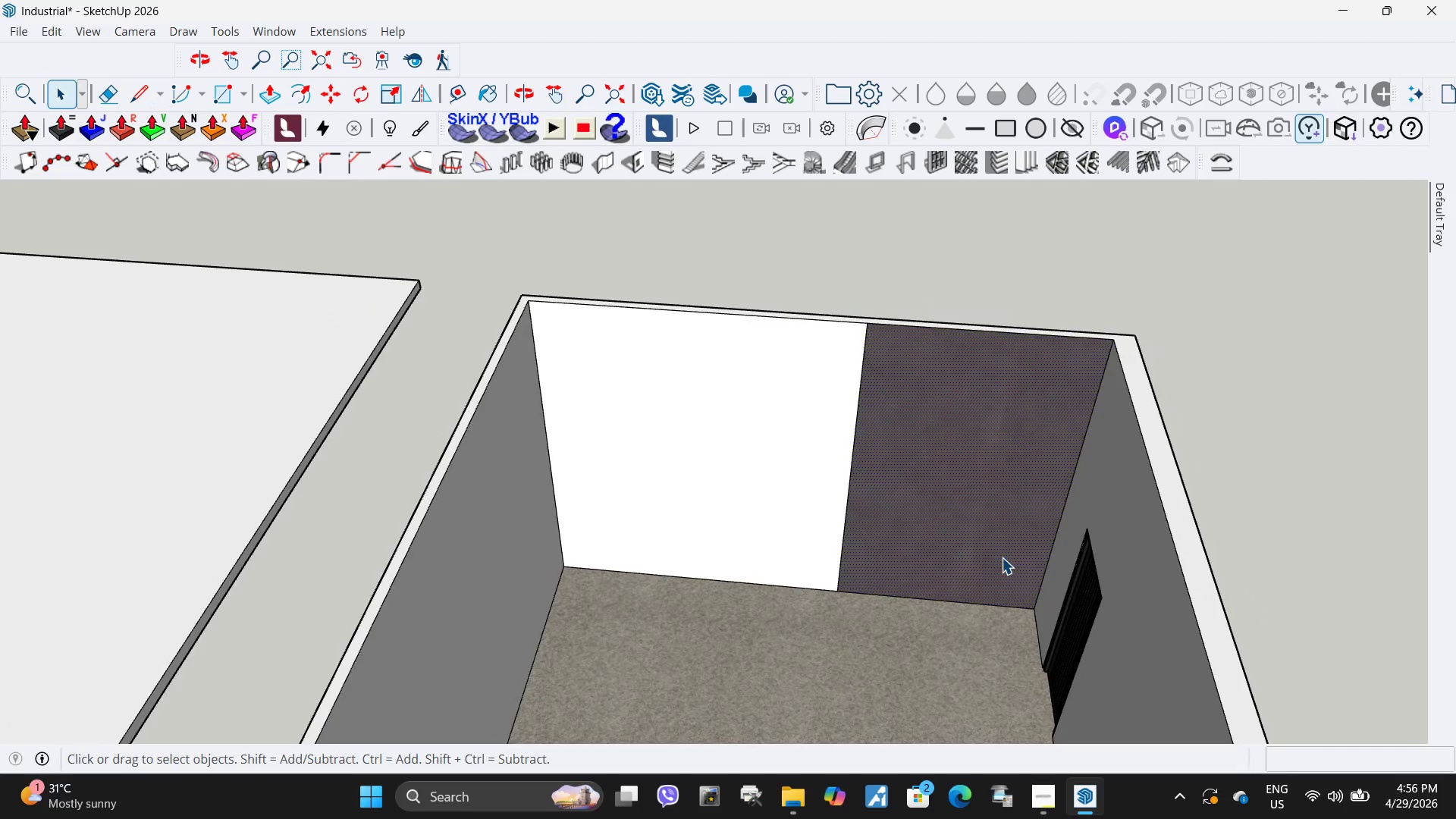 
scroll: coordinate [890, 617], scroll_direction: down, amount: 5.0
 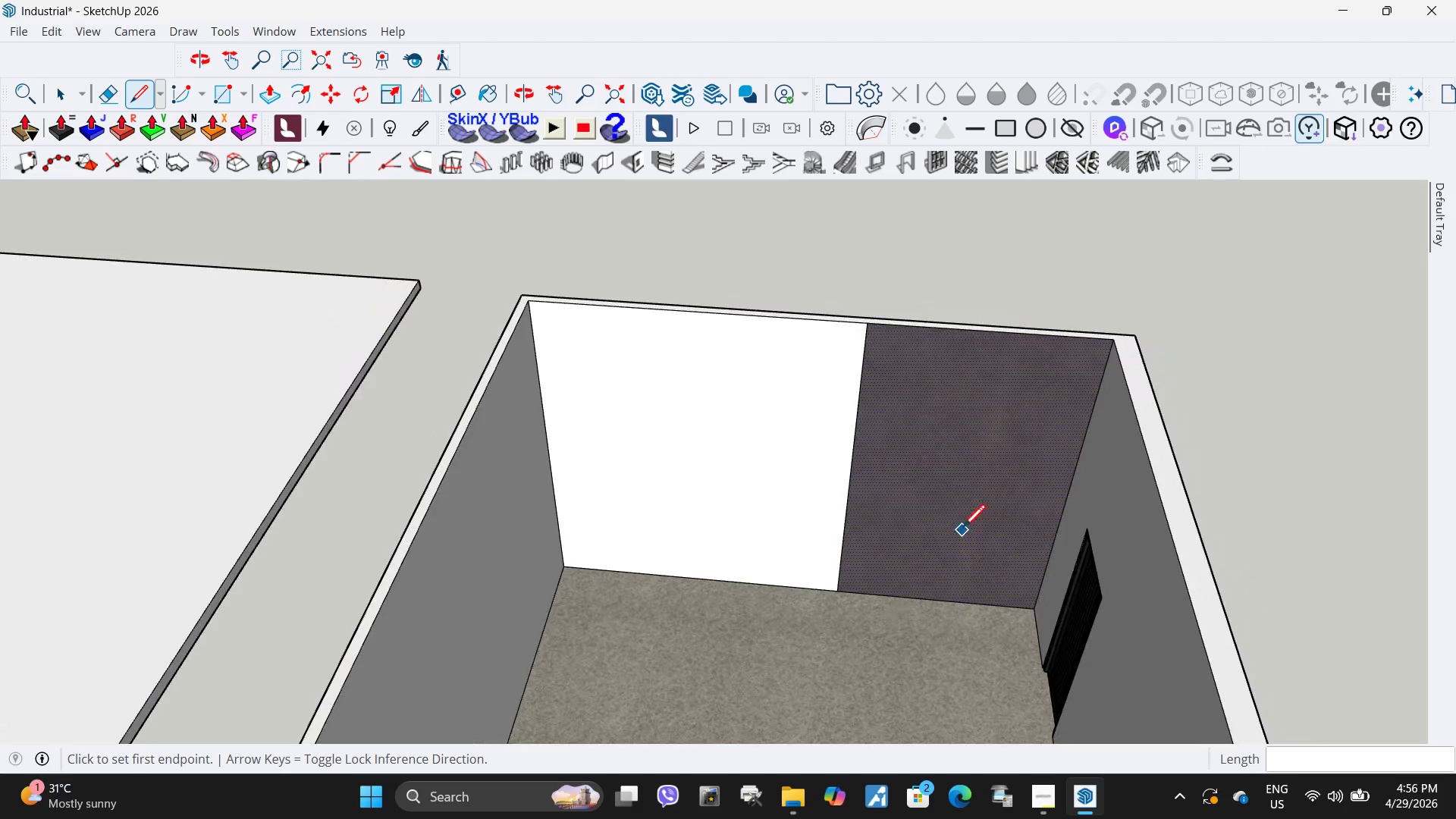 
key(M)
 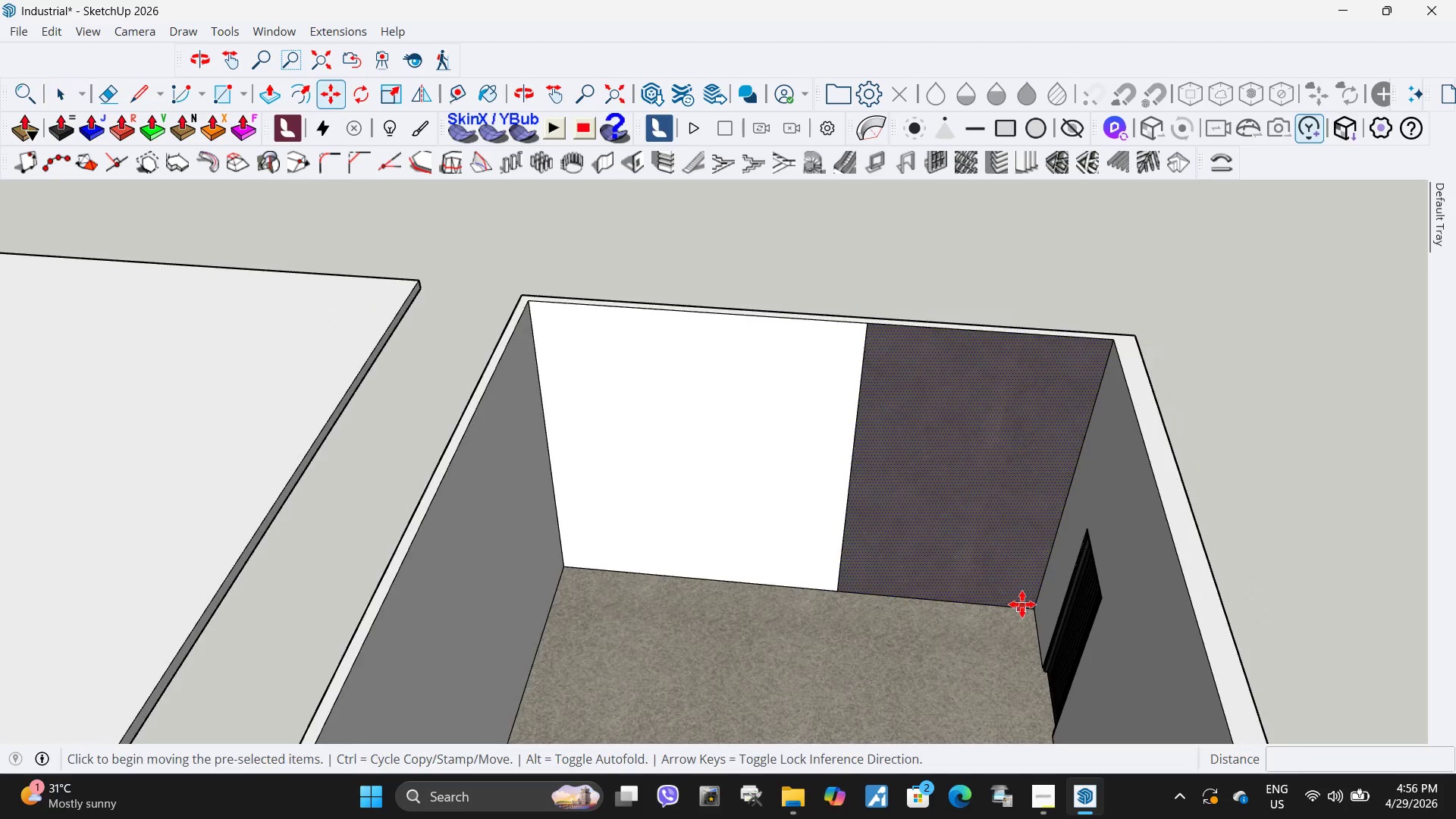 
key(Control+ControlLeft)
 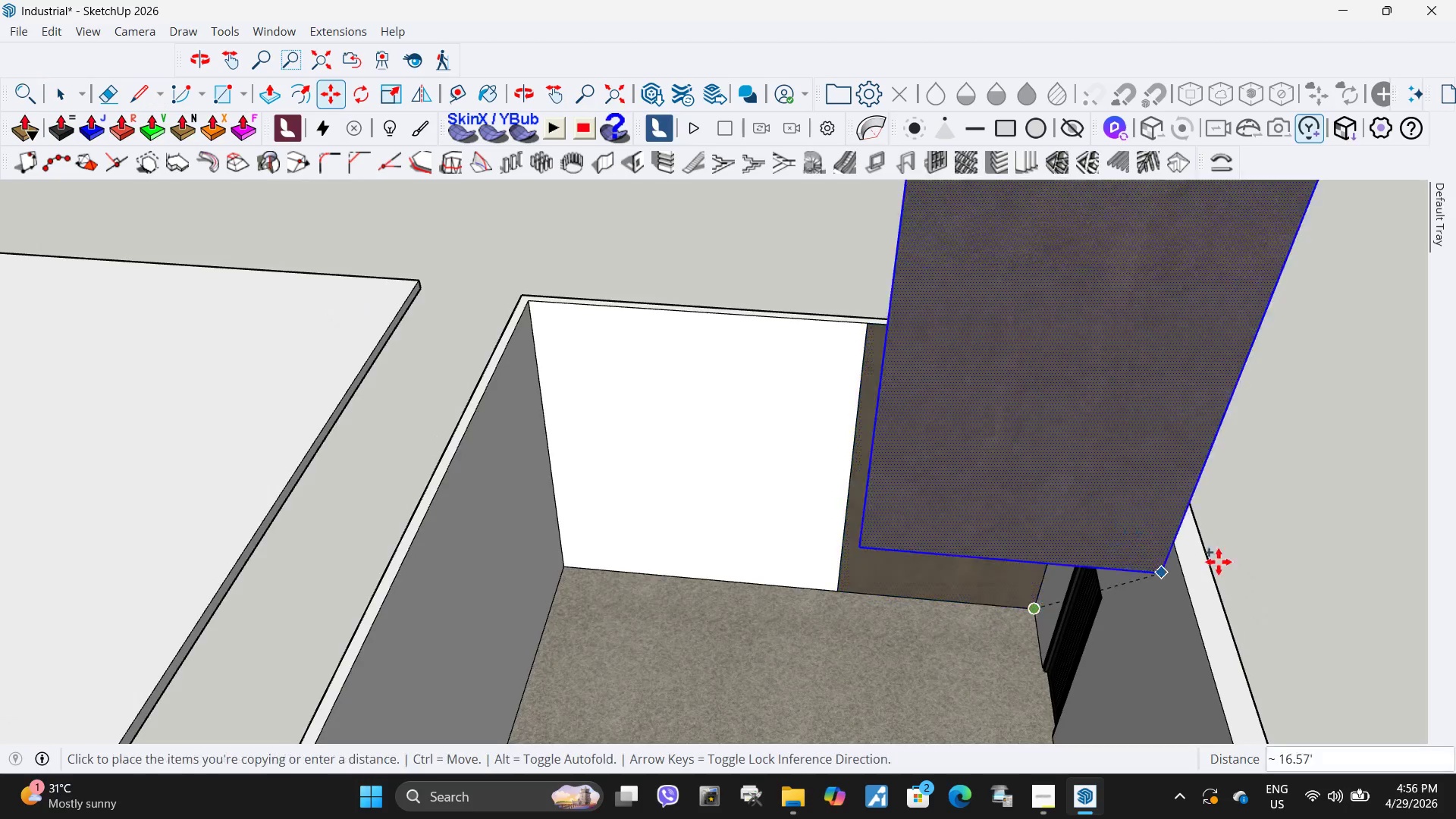 
scroll: coordinate [1254, 554], scroll_direction: down, amount: 19.0
 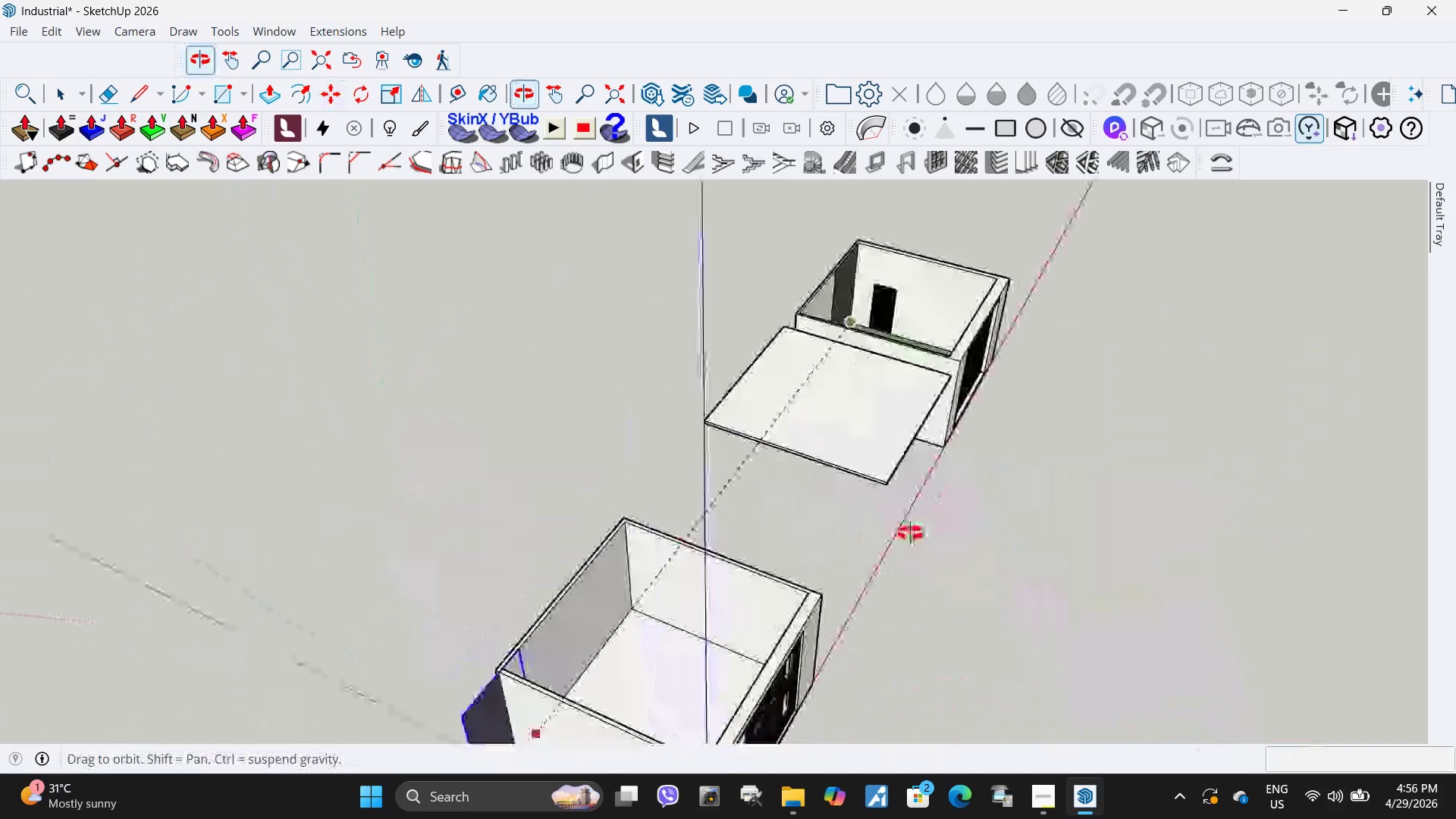 
scroll: coordinate [635, 609], scroll_direction: up, amount: 7.0
 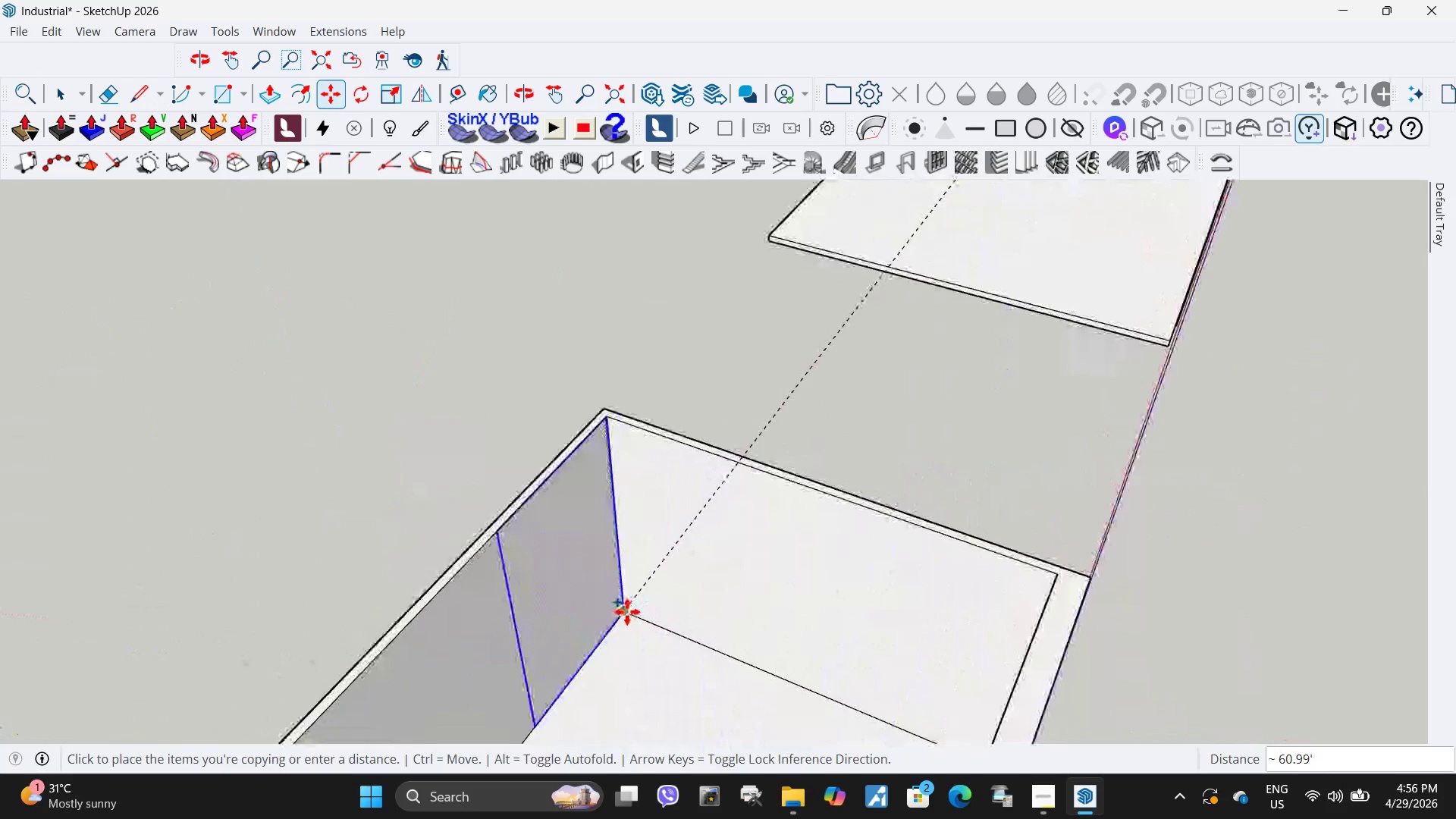 
left_click([627, 612])
 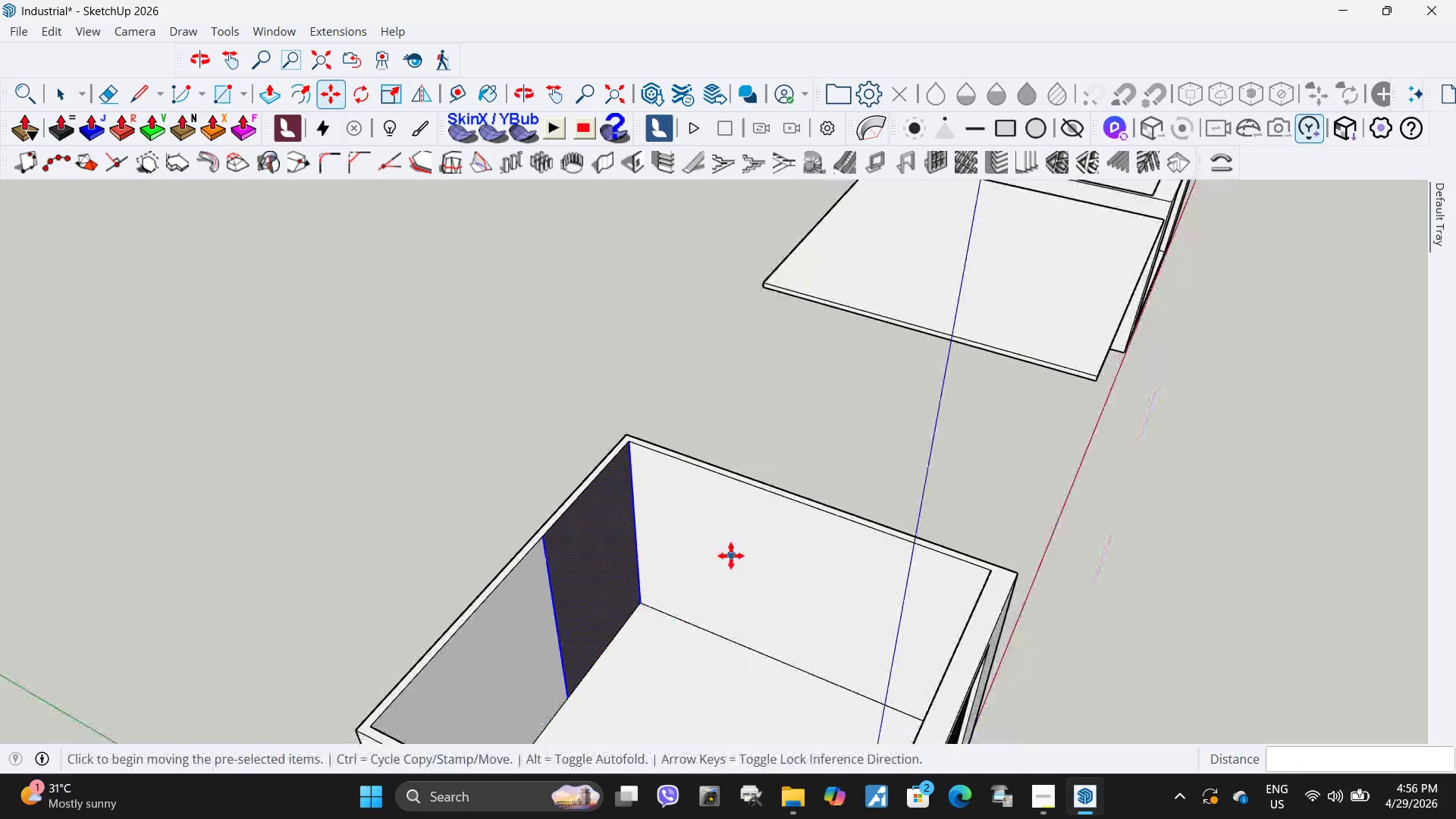 
key(Space)
 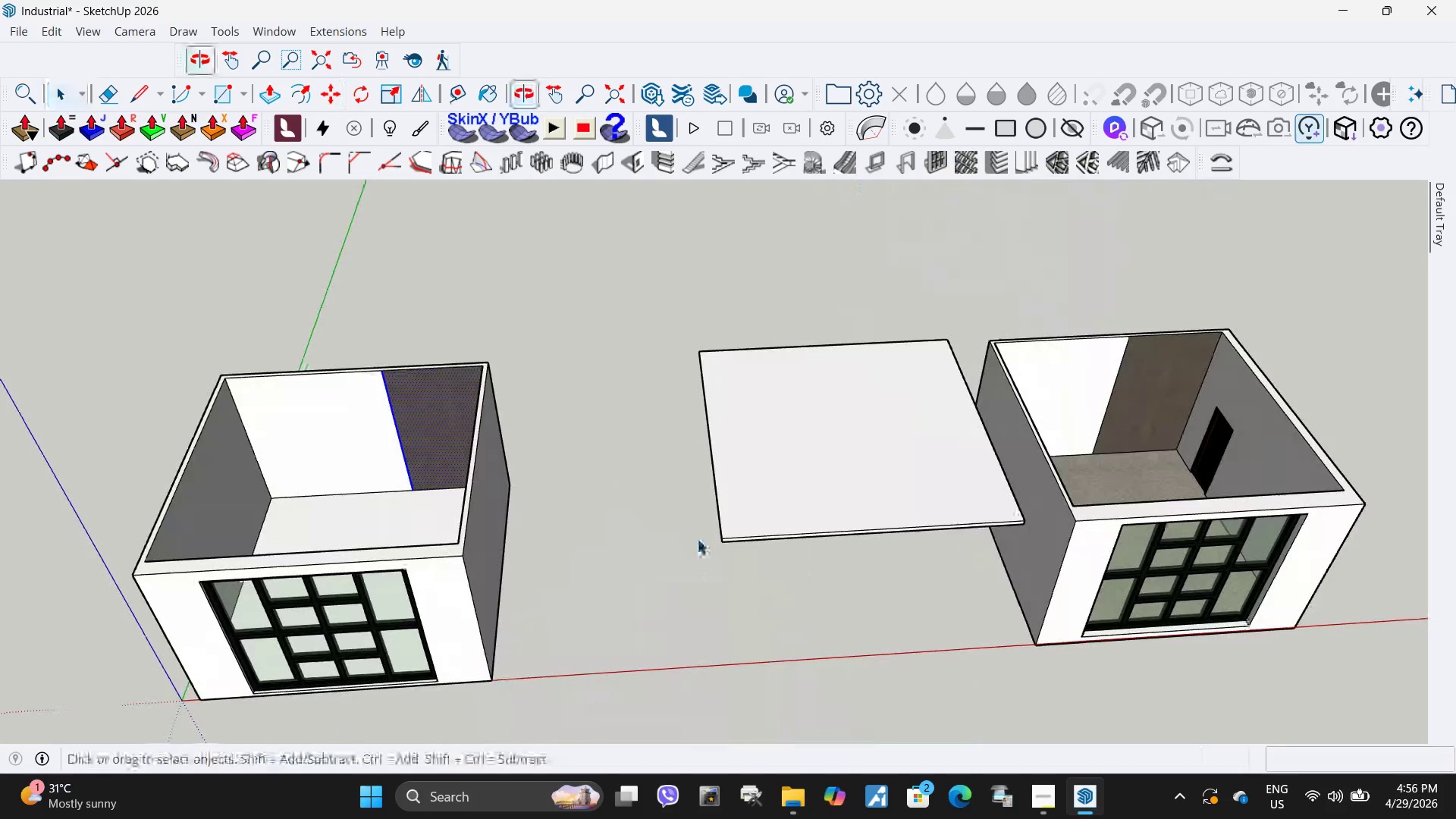 
scroll: coordinate [731, 556], scroll_direction: down, amount: 5.0
 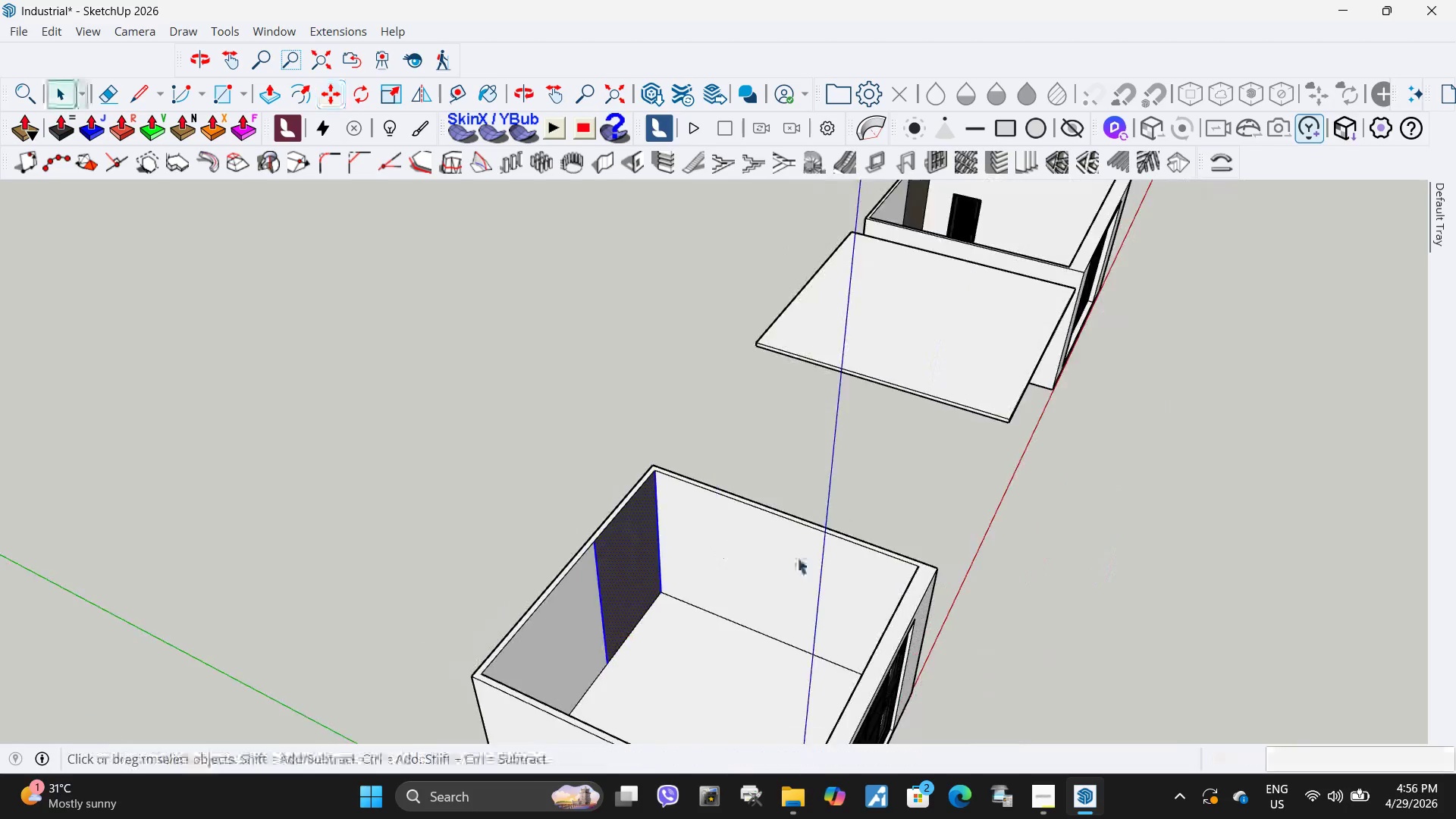 
left_click([588, 516])
 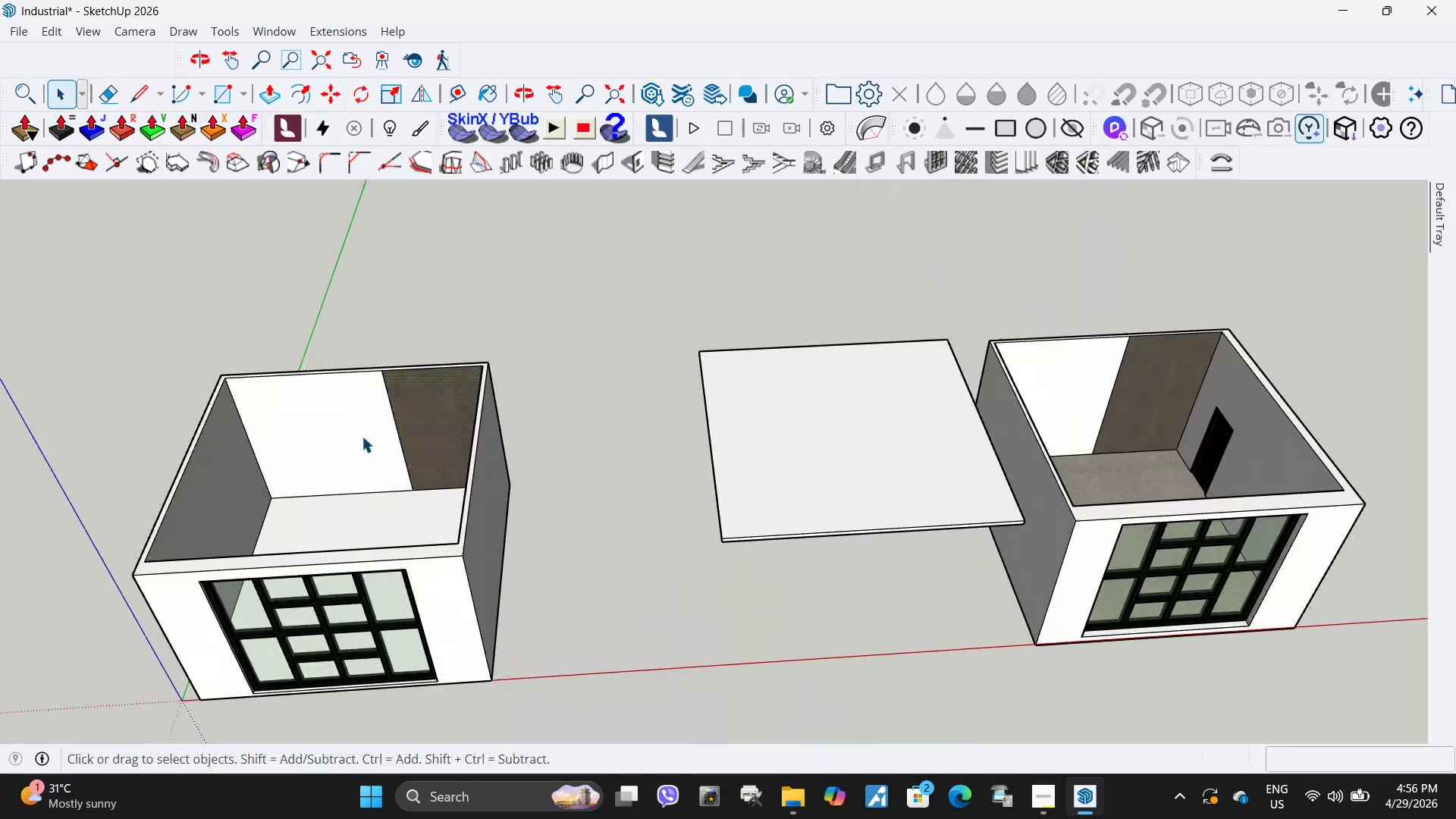 
left_click([362, 436])
 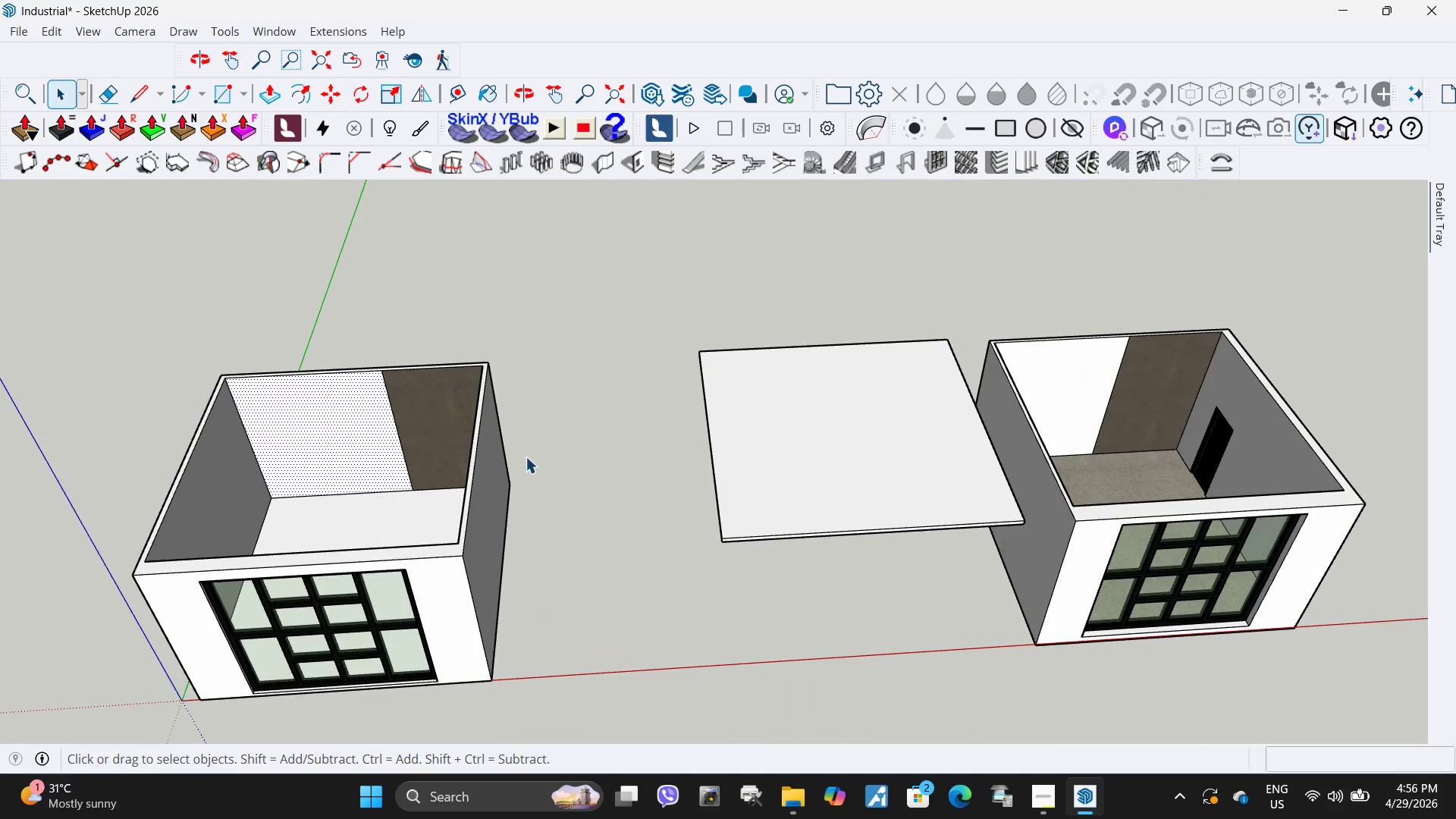 
double_click([858, 500])
 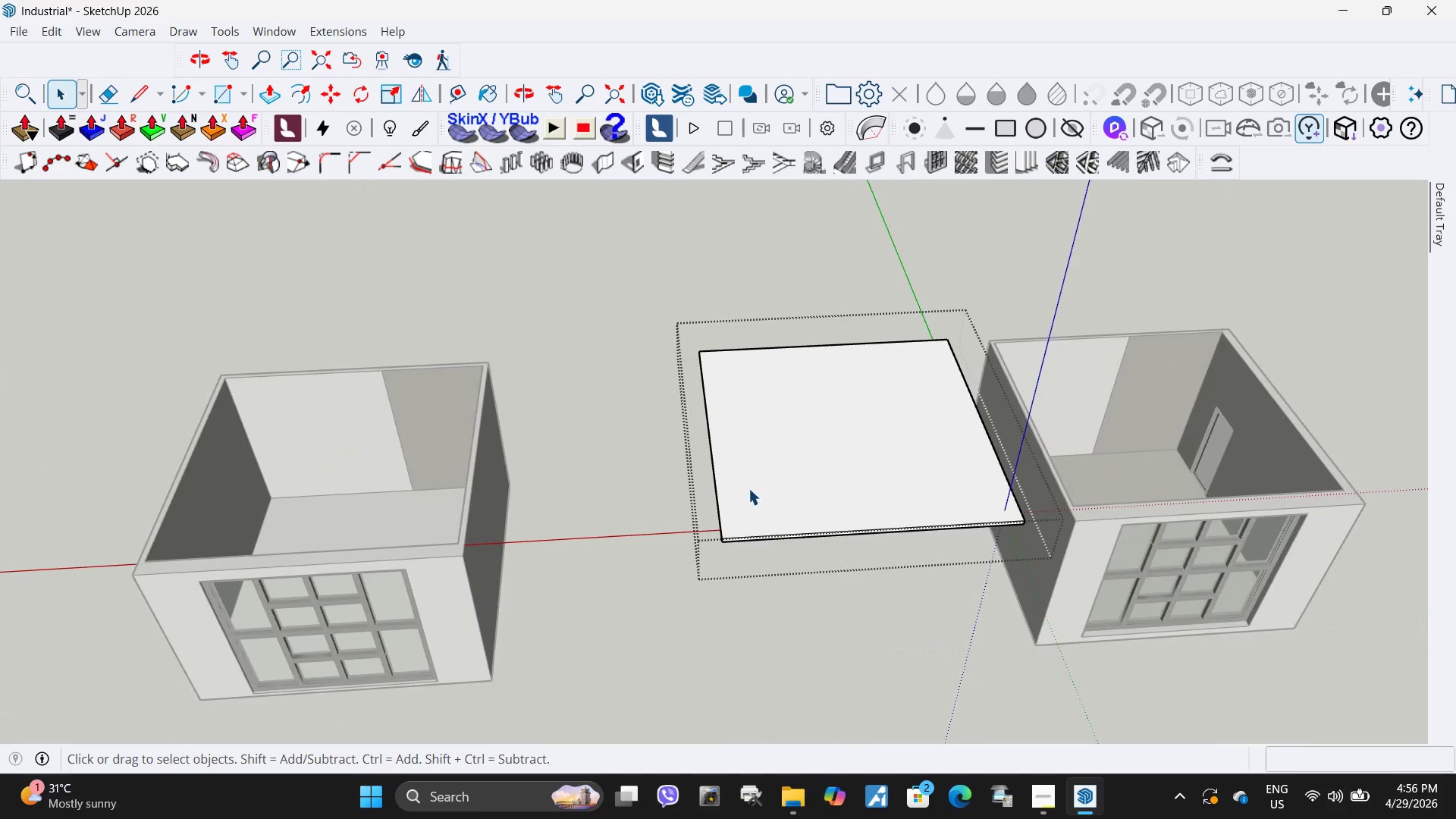 
key(Escape)
 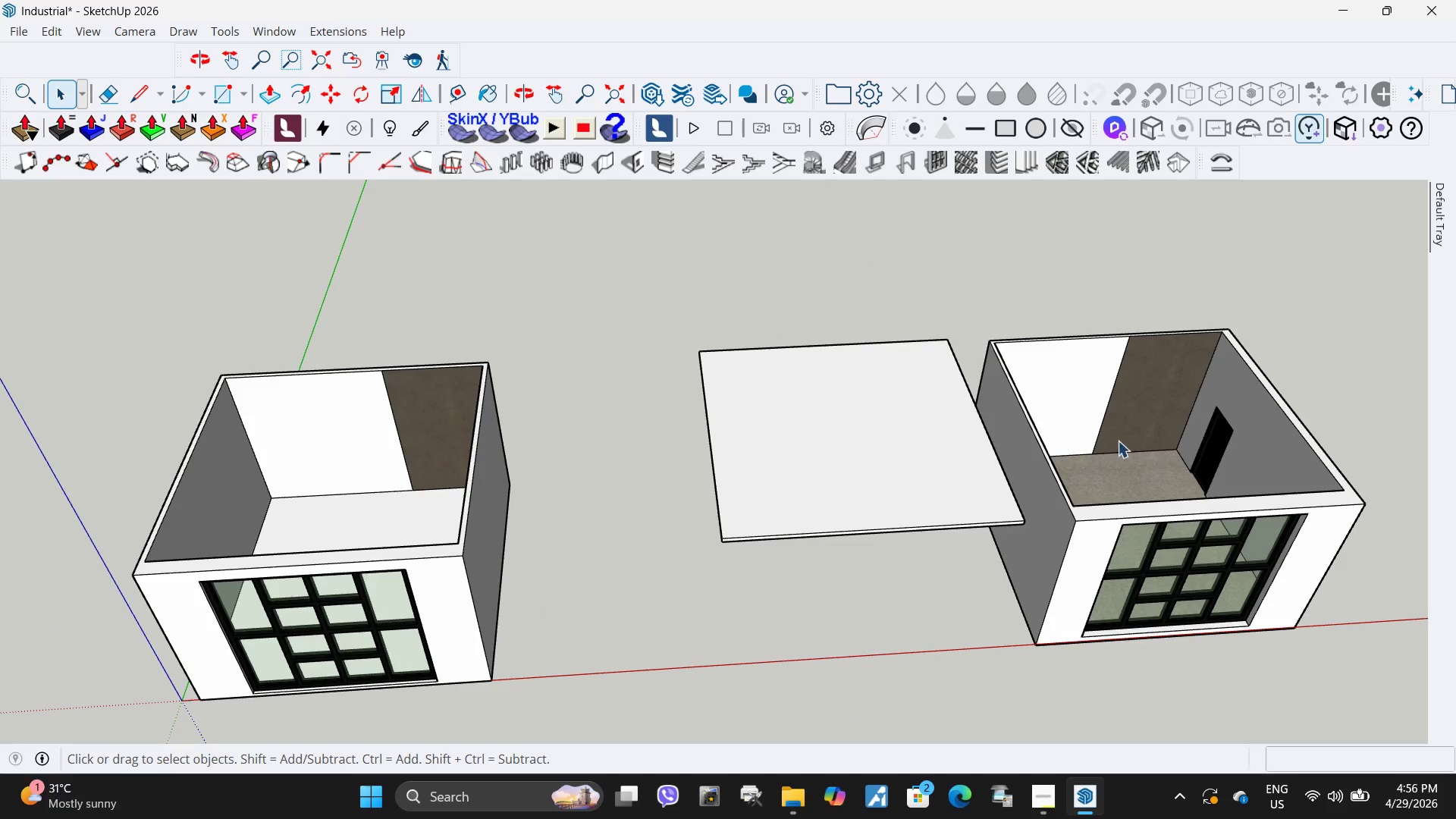 
left_click([1210, 451])
 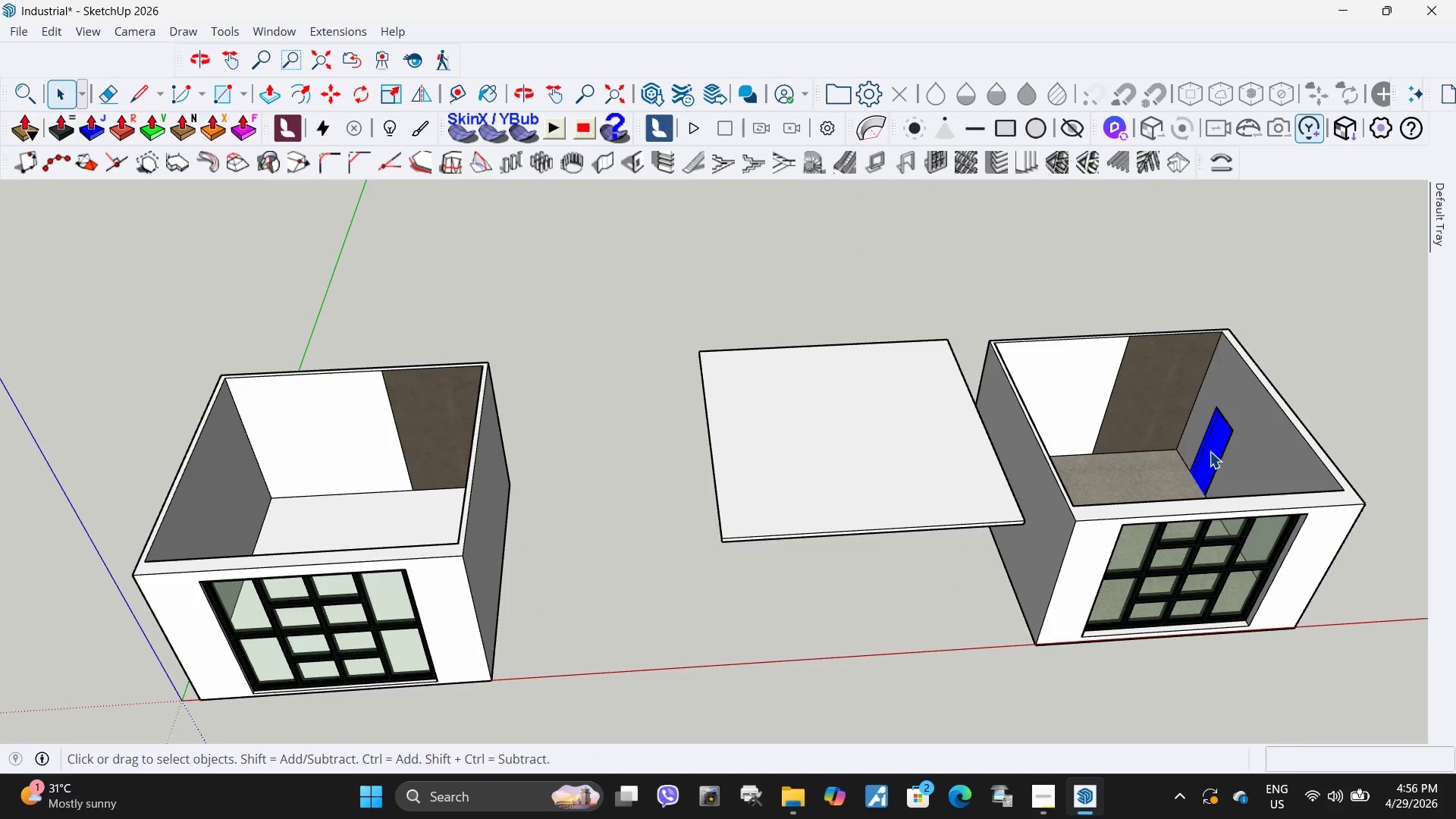 
key(M)
 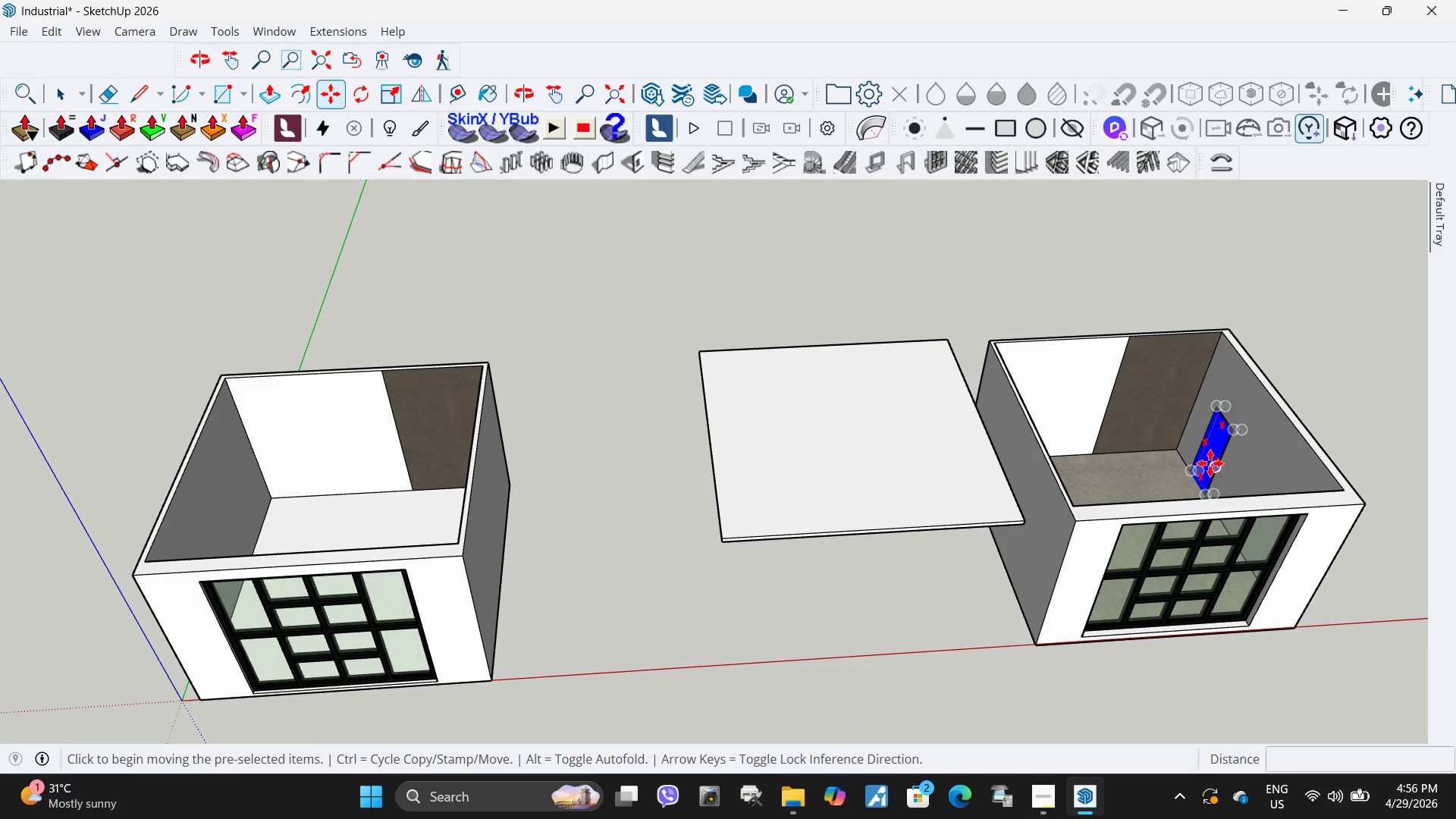 
key(Control+ControlLeft)
 